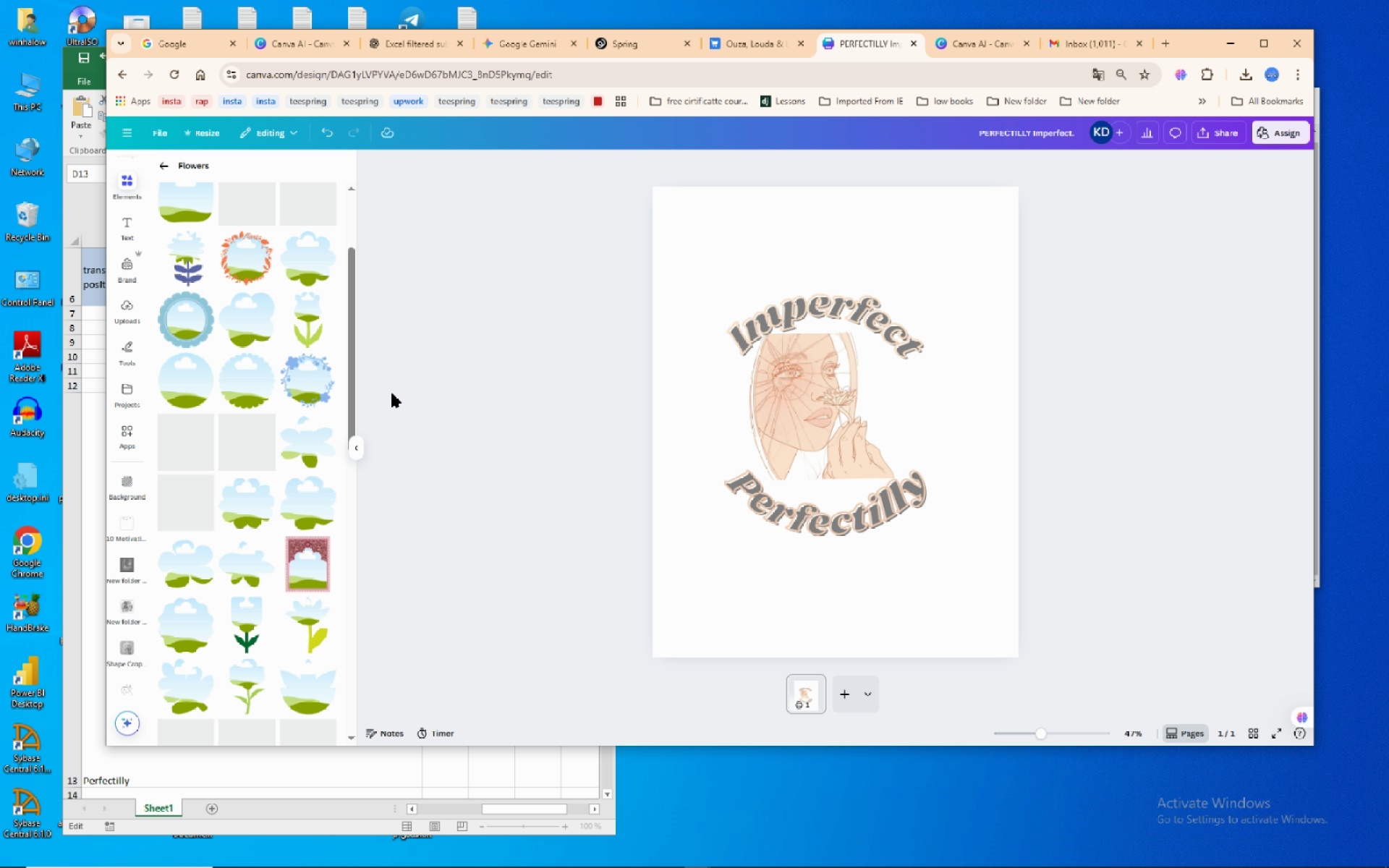 
wait(5.85)
 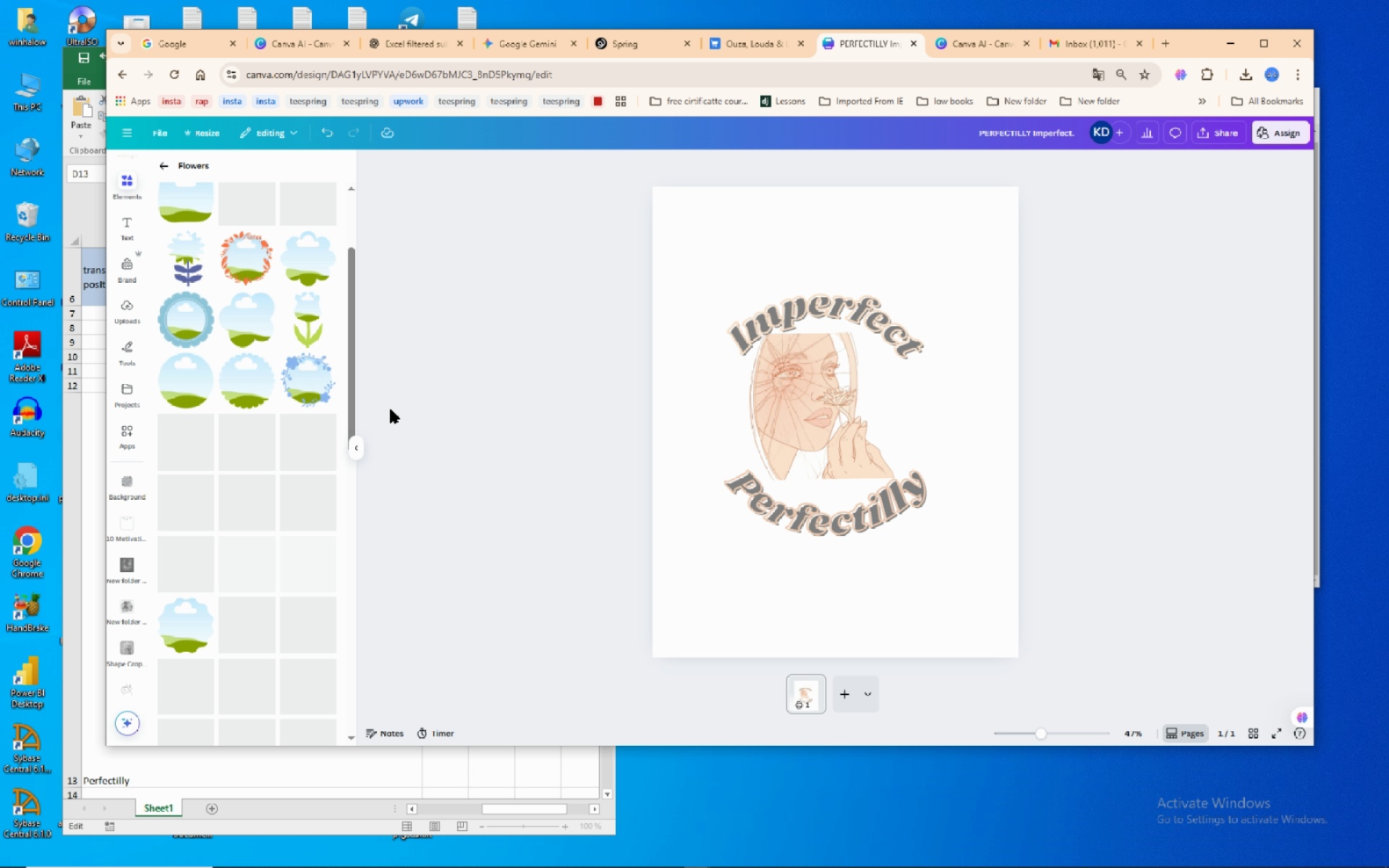 
scroll: coordinate [310, 339], scroll_direction: down, amount: 7.0
 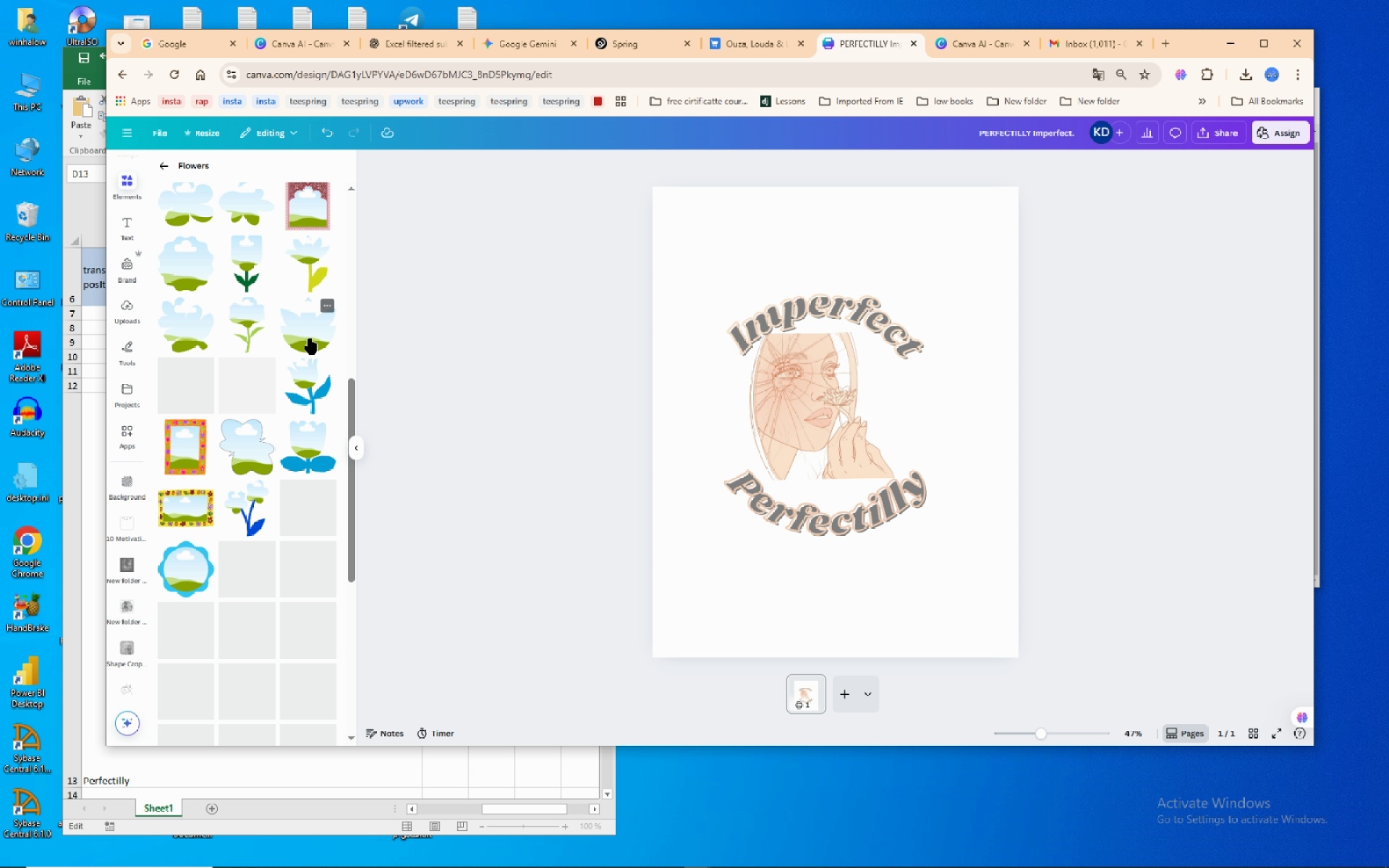 
scroll: coordinate [310, 339], scroll_direction: up, amount: 1.0
 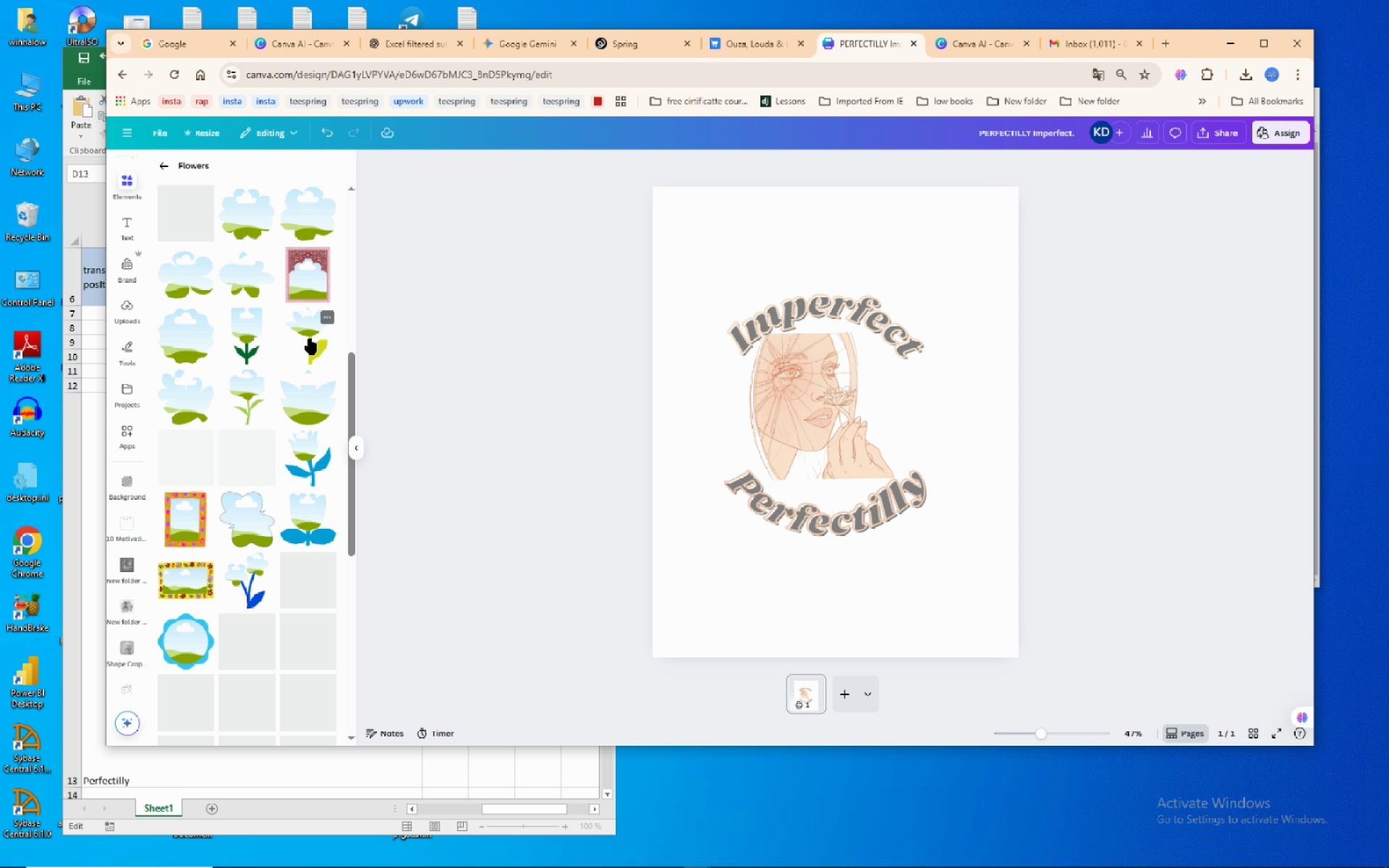 
scroll: coordinate [275, 429], scroll_direction: down, amount: 12.0
 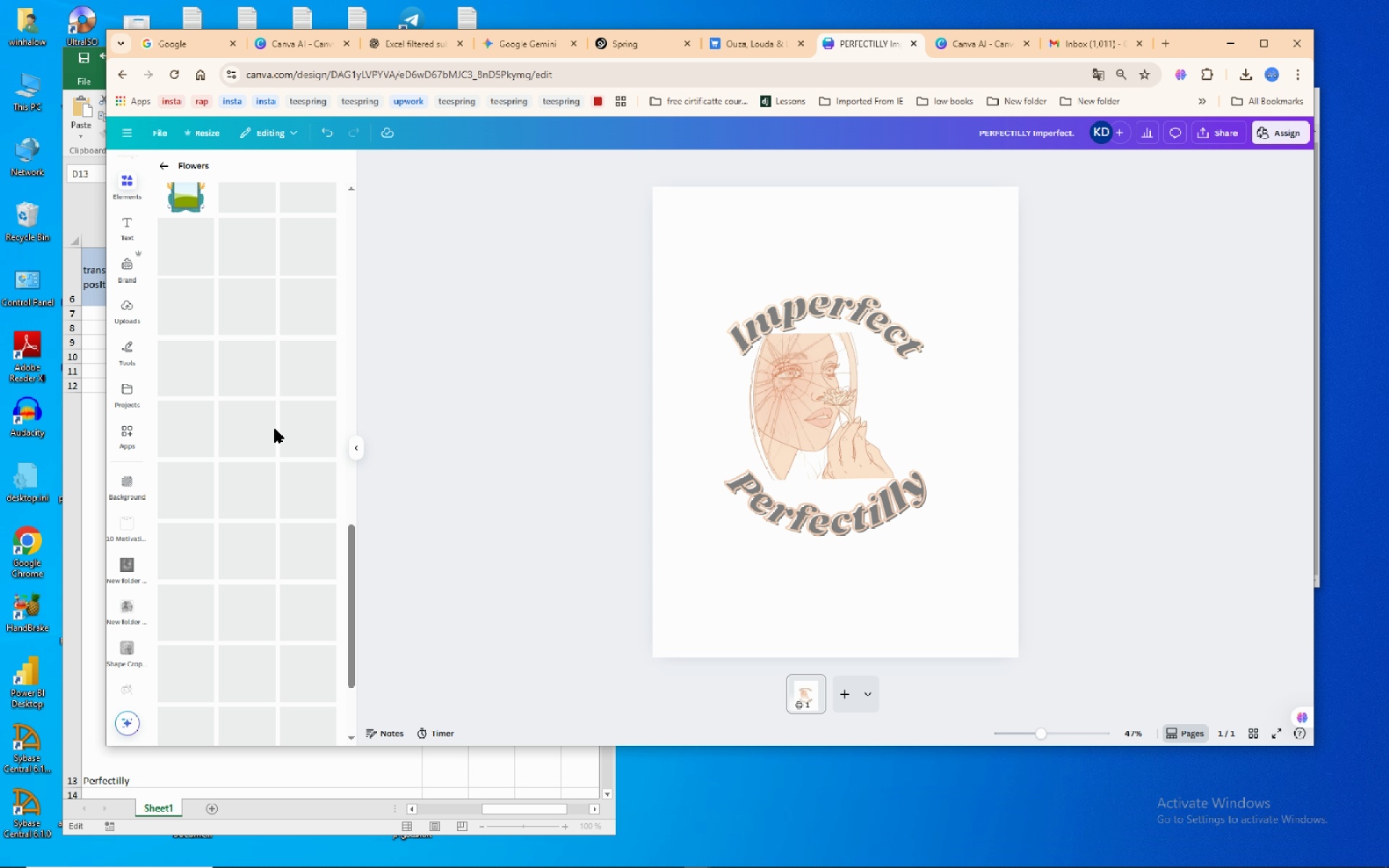 
scroll: coordinate [276, 404], scroll_direction: up, amount: 7.0
 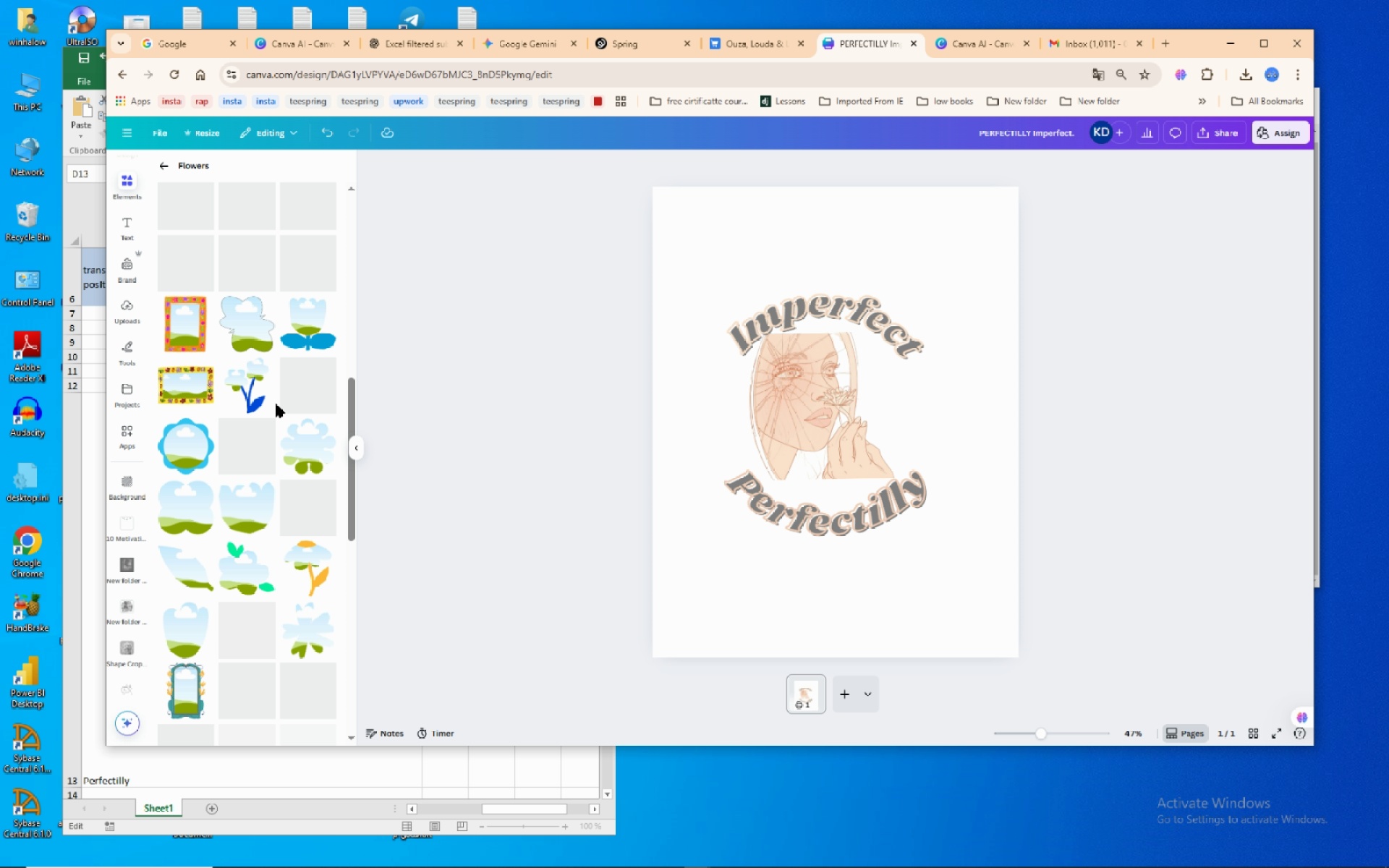 
scroll: coordinate [276, 404], scroll_direction: down, amount: 2.0
 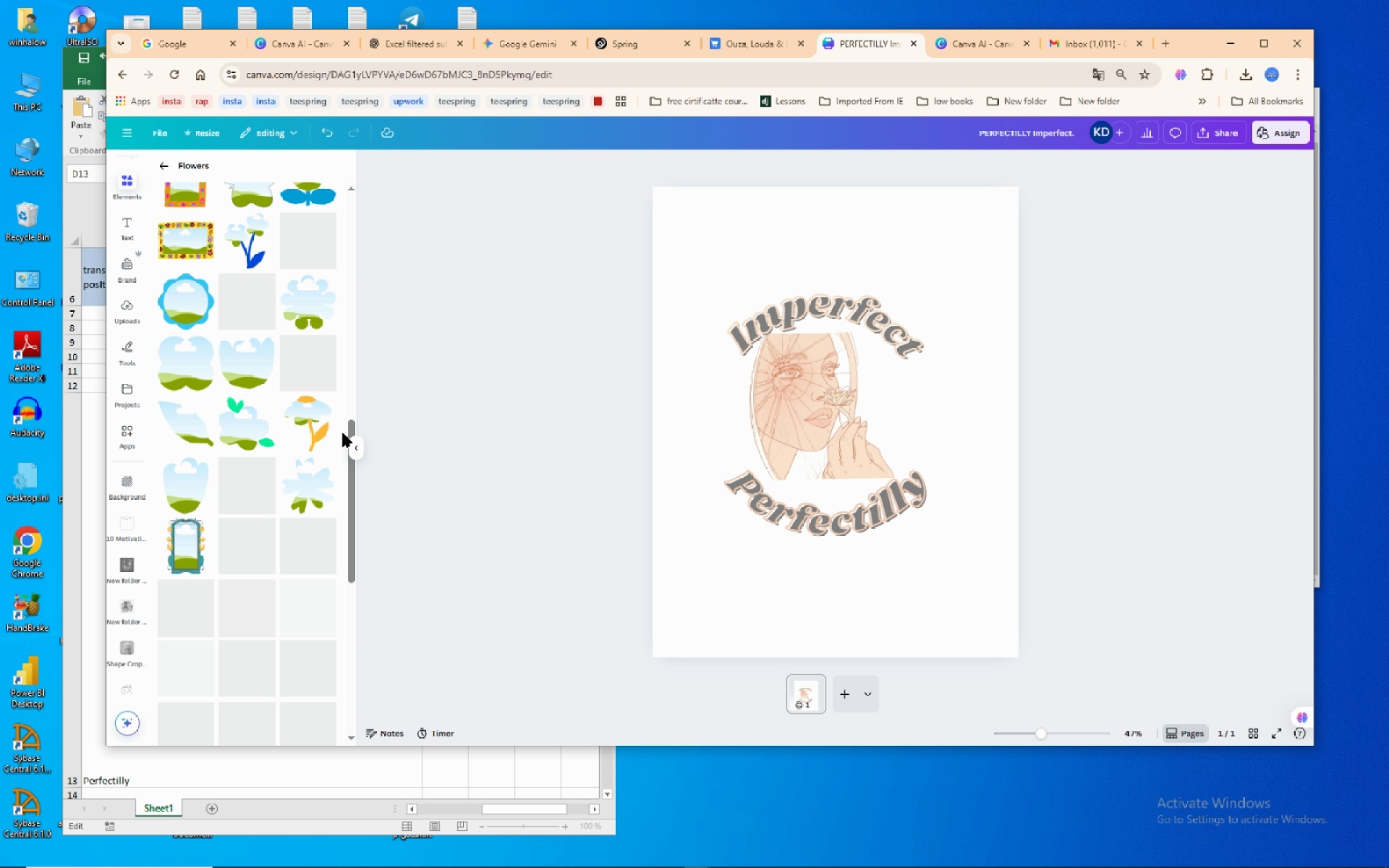 
mouse_move([340, 451])
 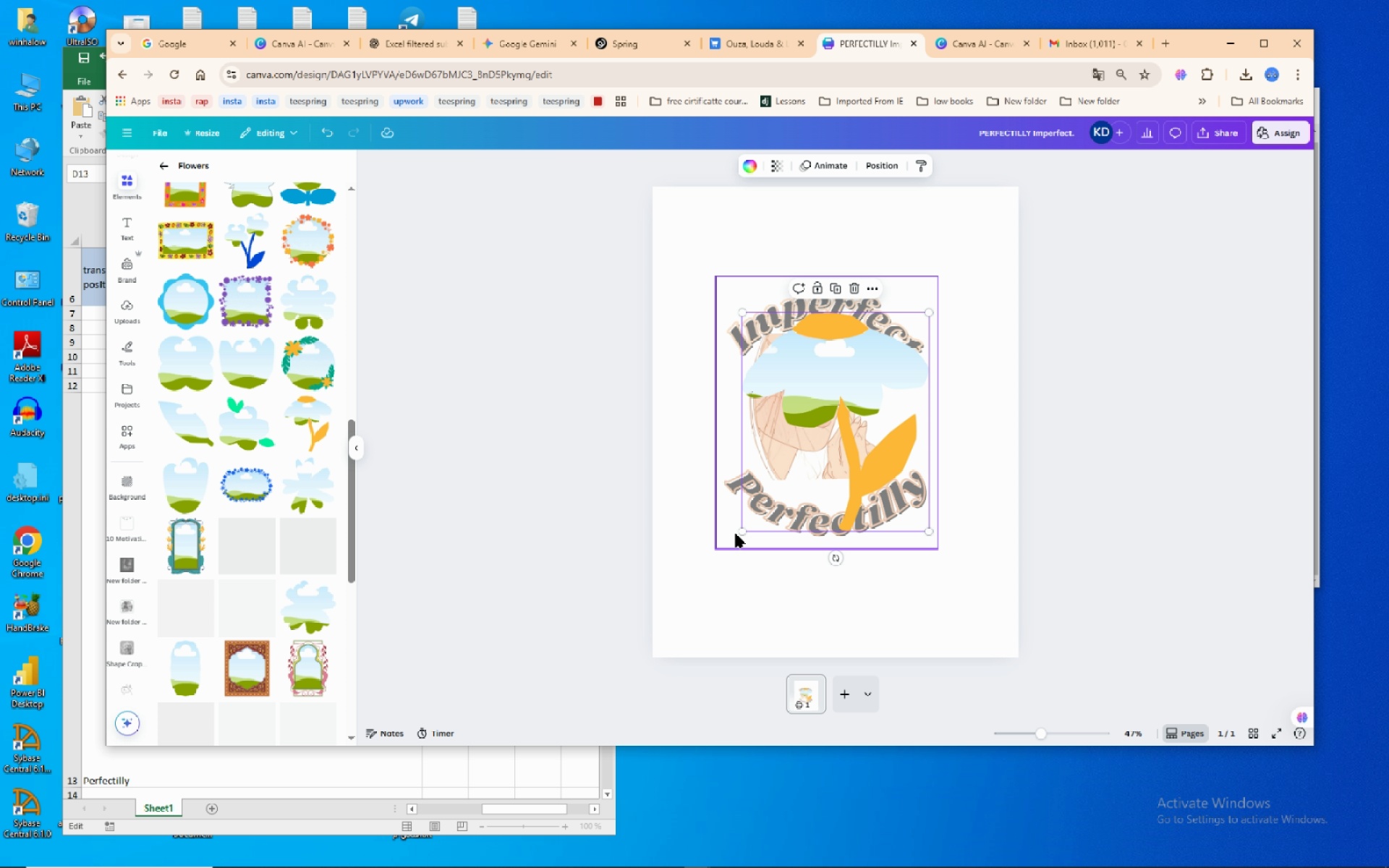 
left_click_drag(start_coordinate=[743, 530], to_coordinate=[925, 370])
 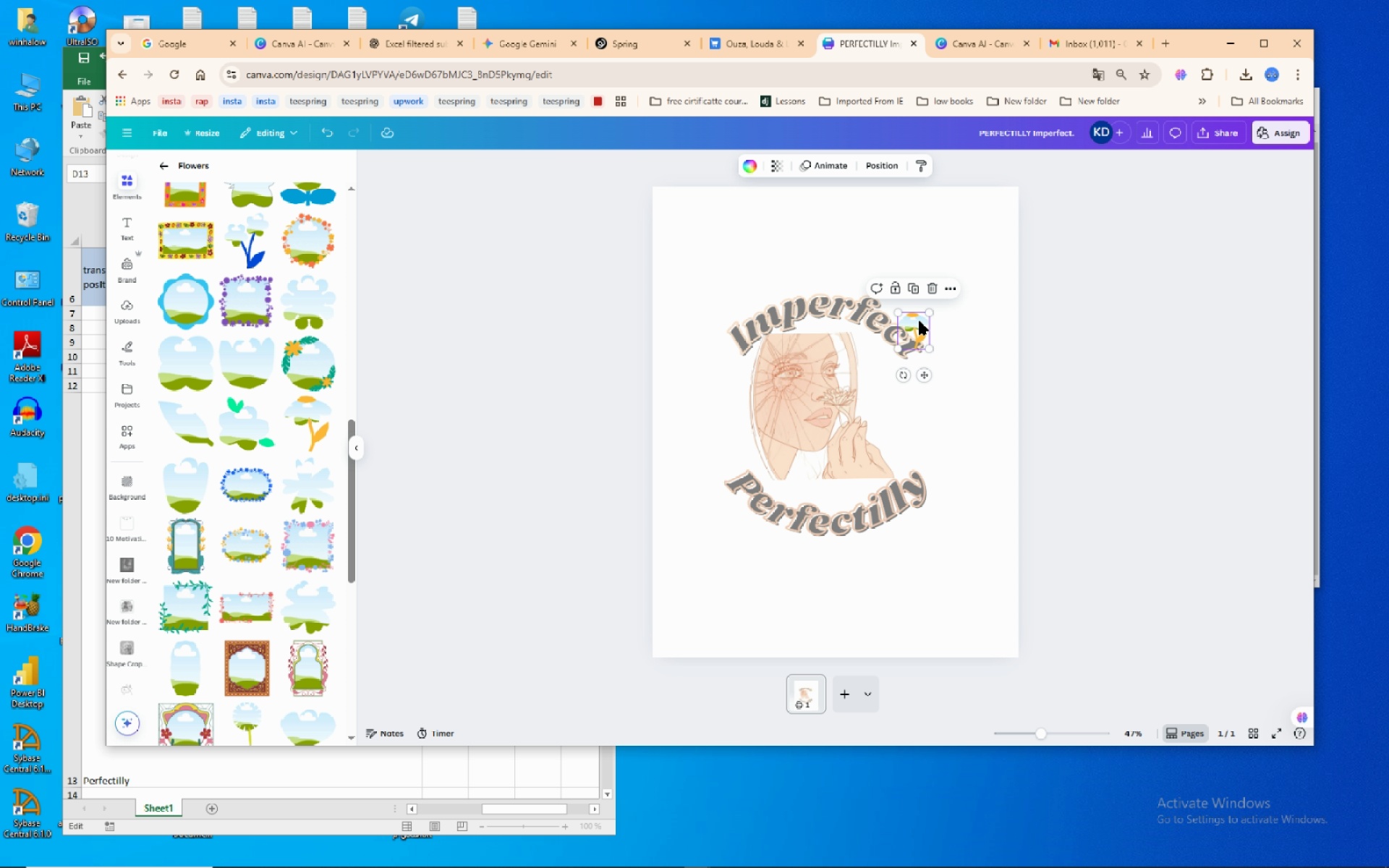 
left_click_drag(start_coordinate=[919, 321], to_coordinate=[920, 396])
 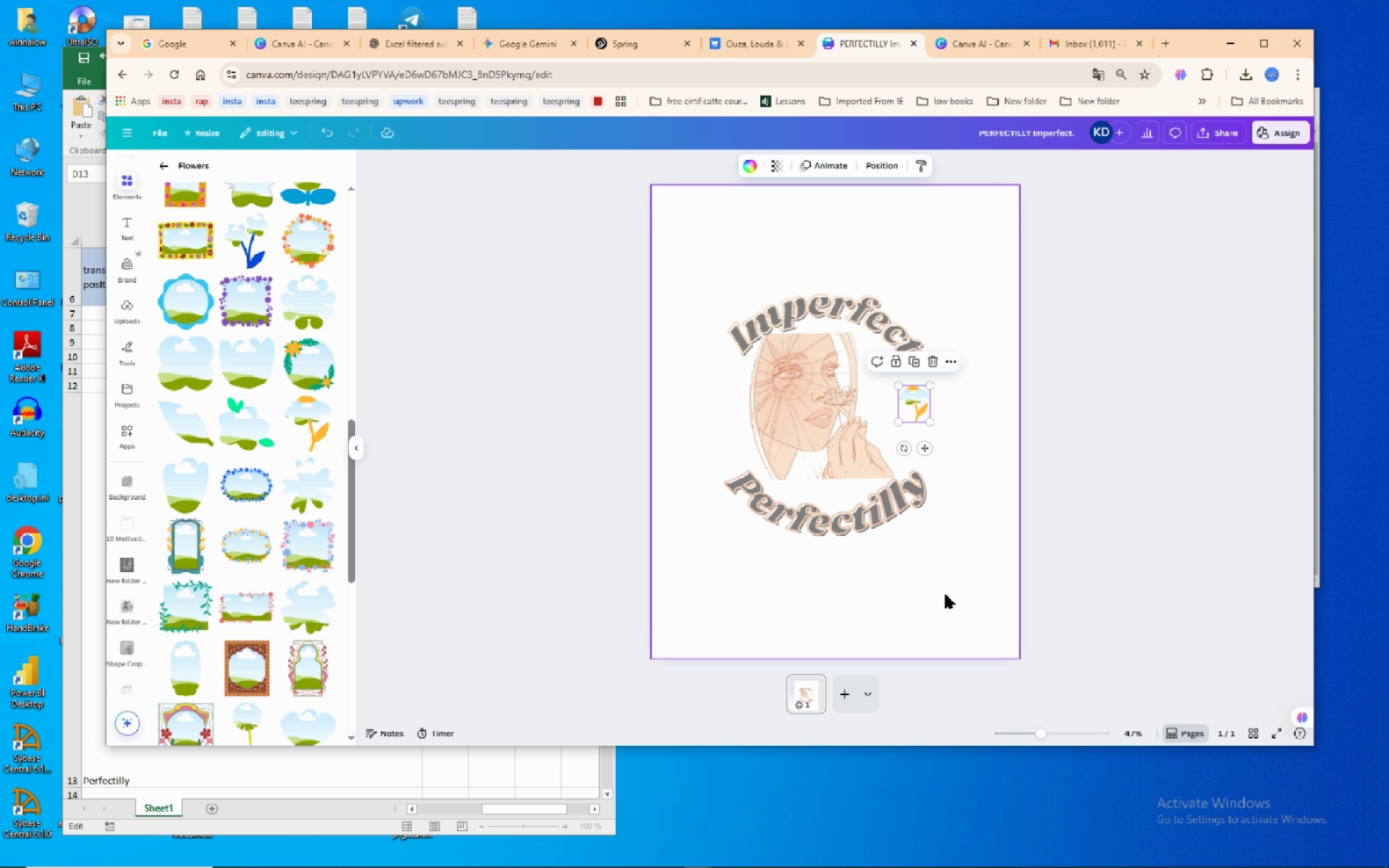 
left_click([946, 595])
 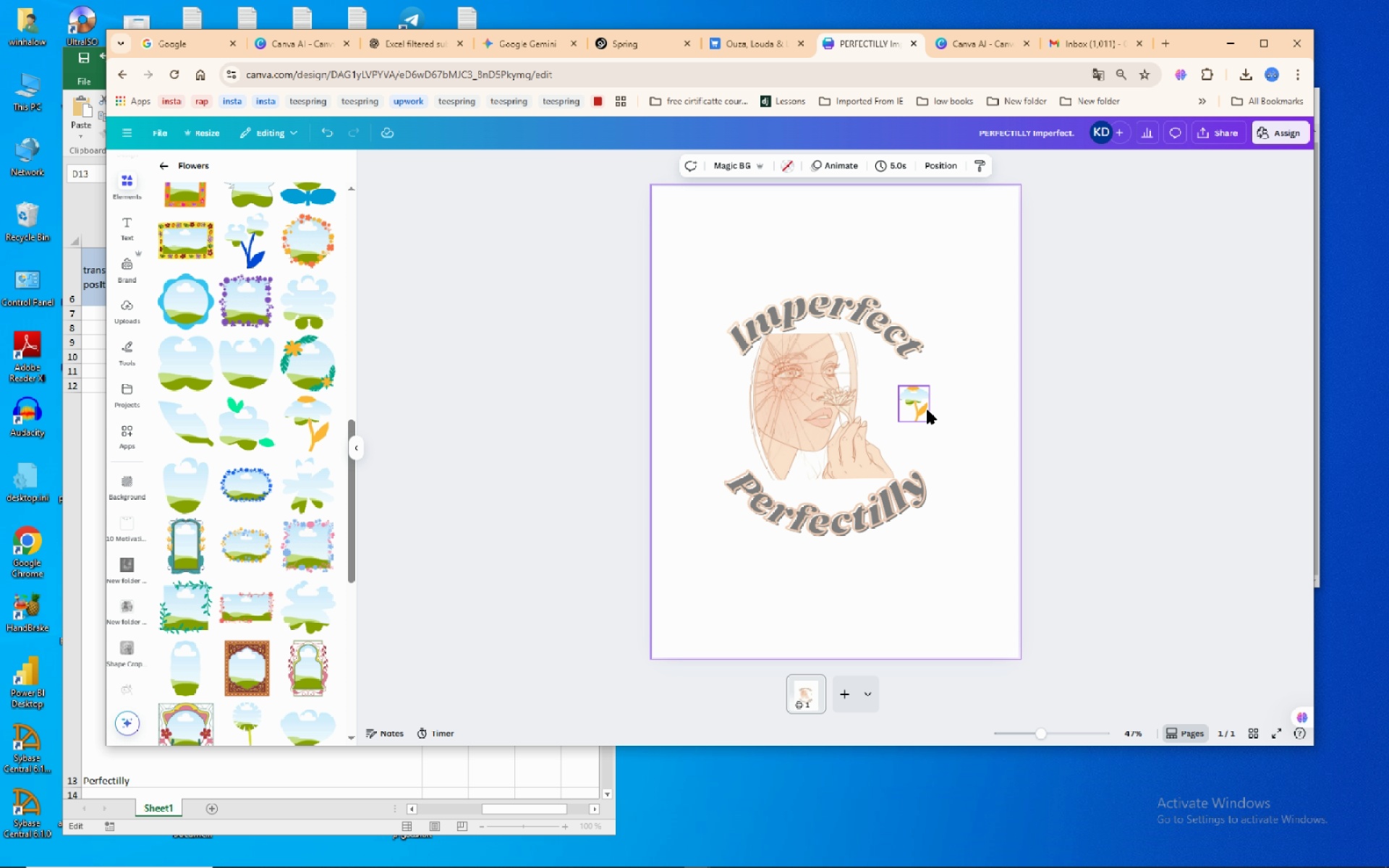 
left_click([927, 409])
 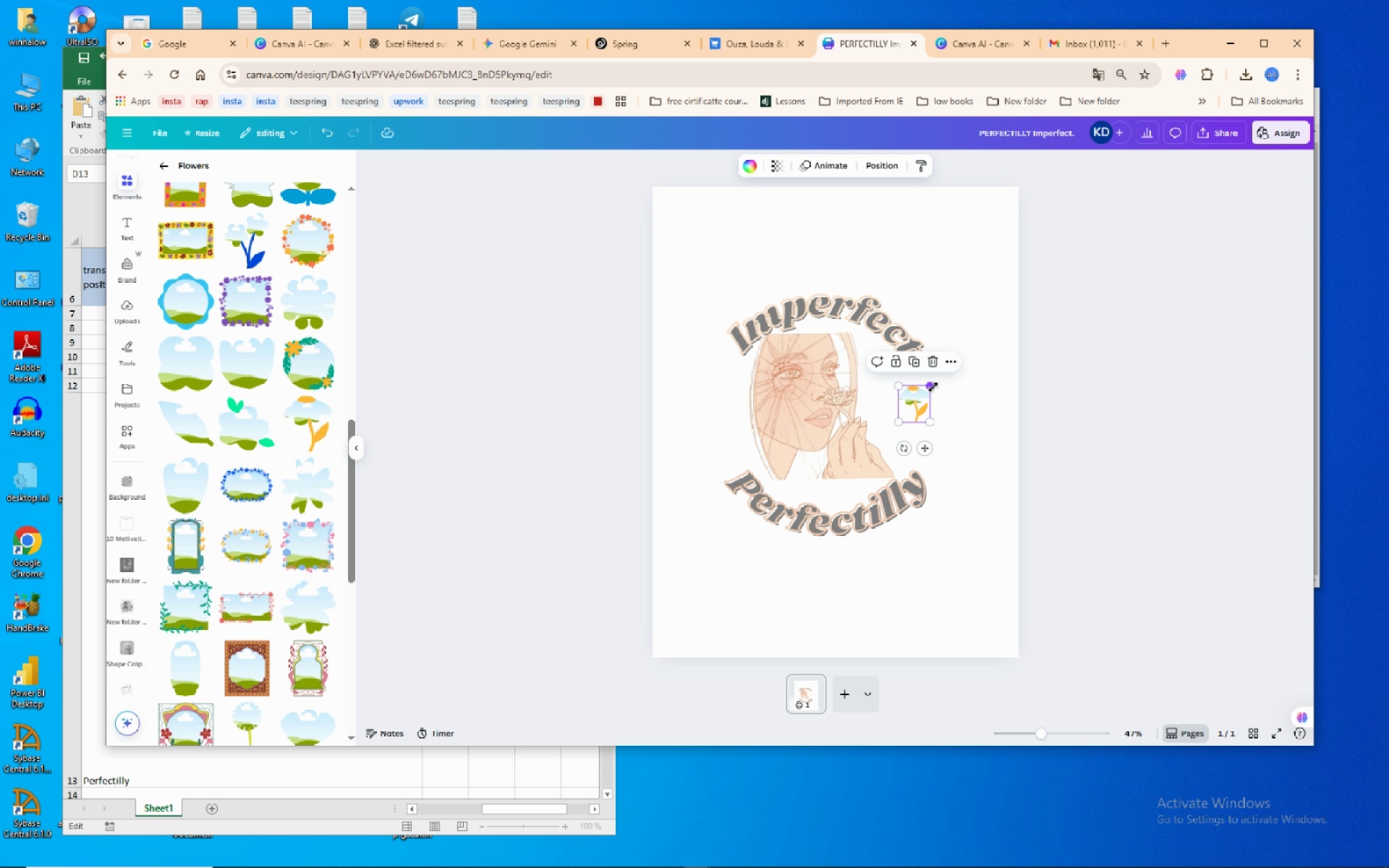 
left_click_drag(start_coordinate=[933, 387], to_coordinate=[922, 373])
 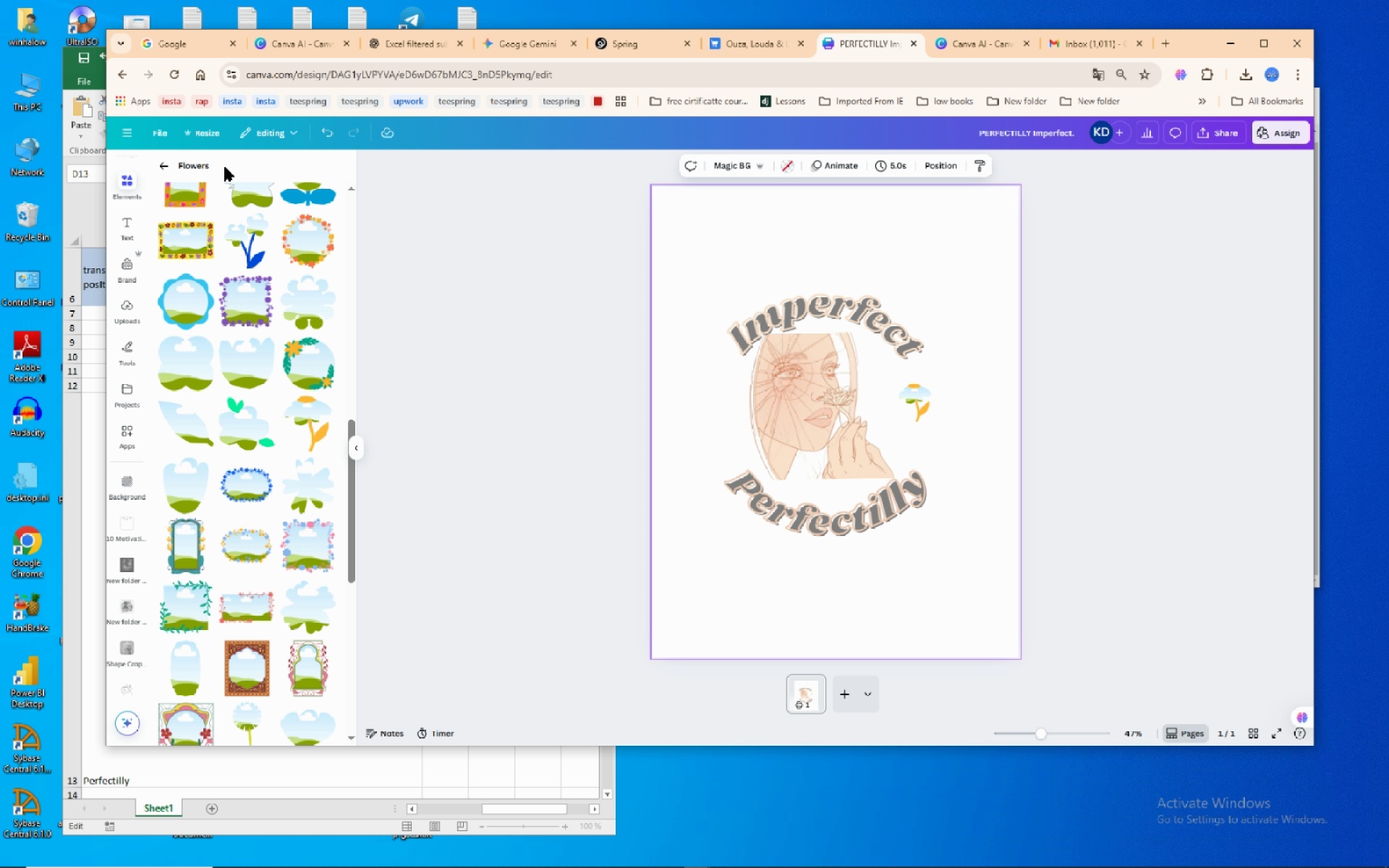 
left_click([168, 165])
 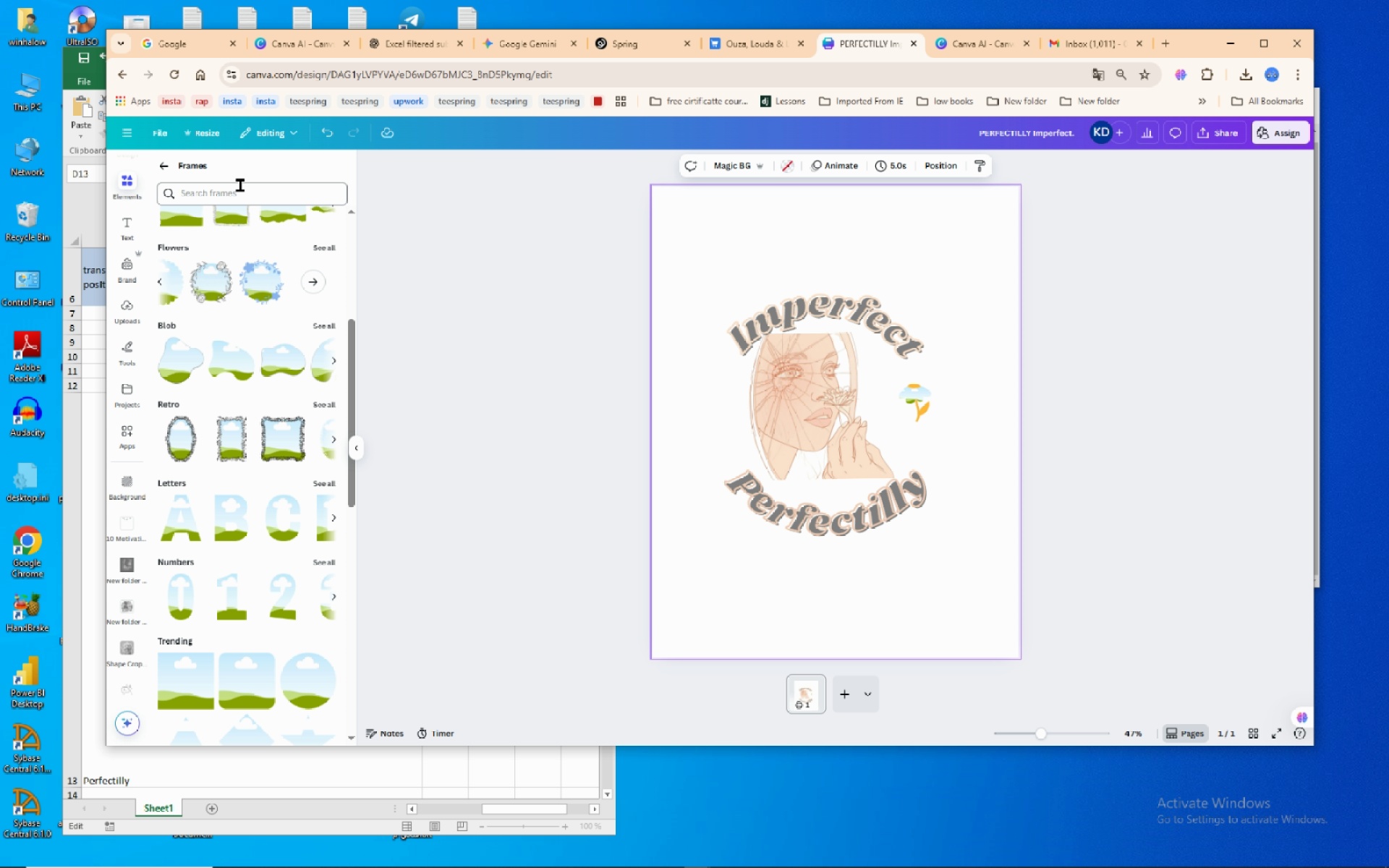 
left_click([240, 186])
 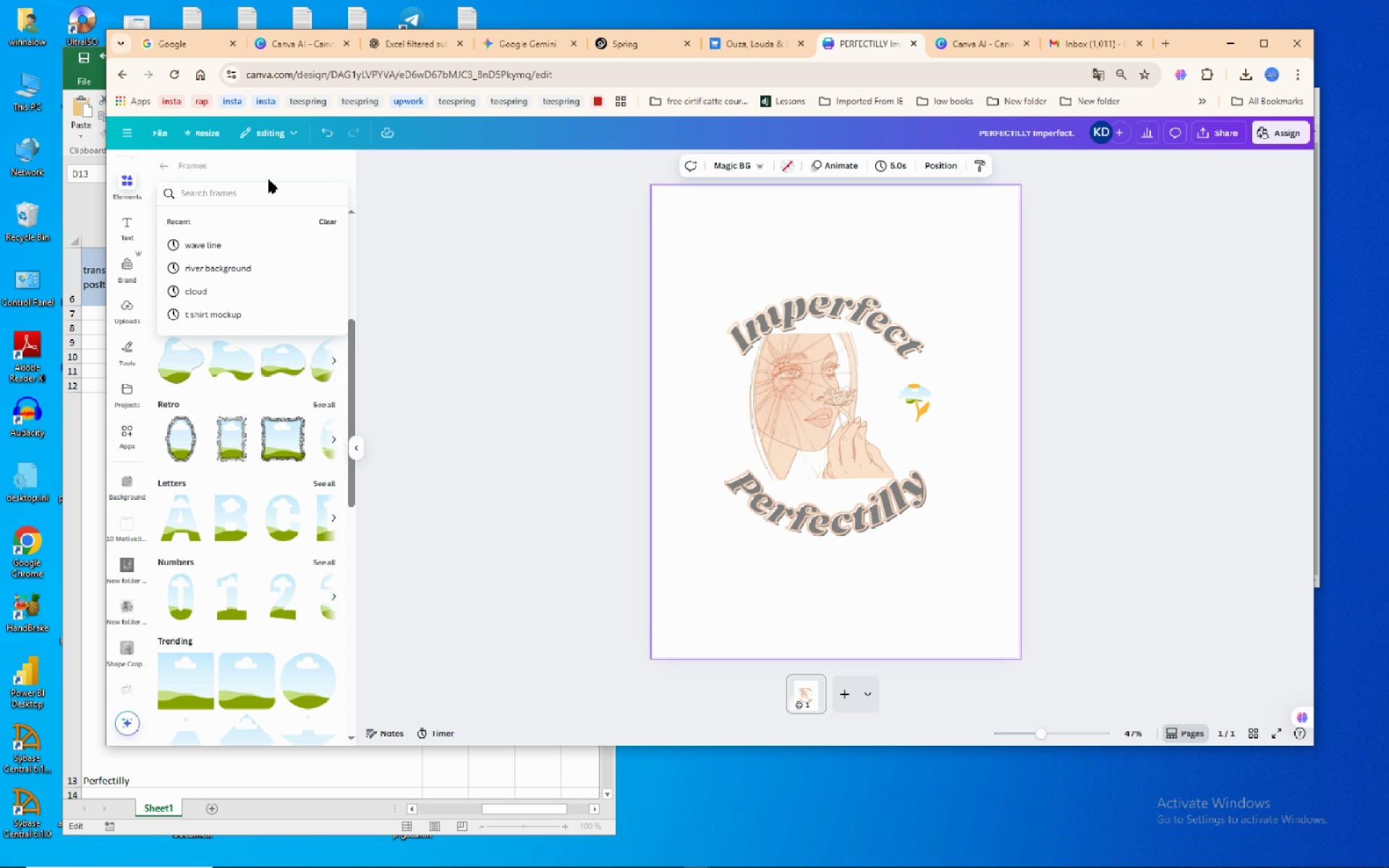 
type(but)
 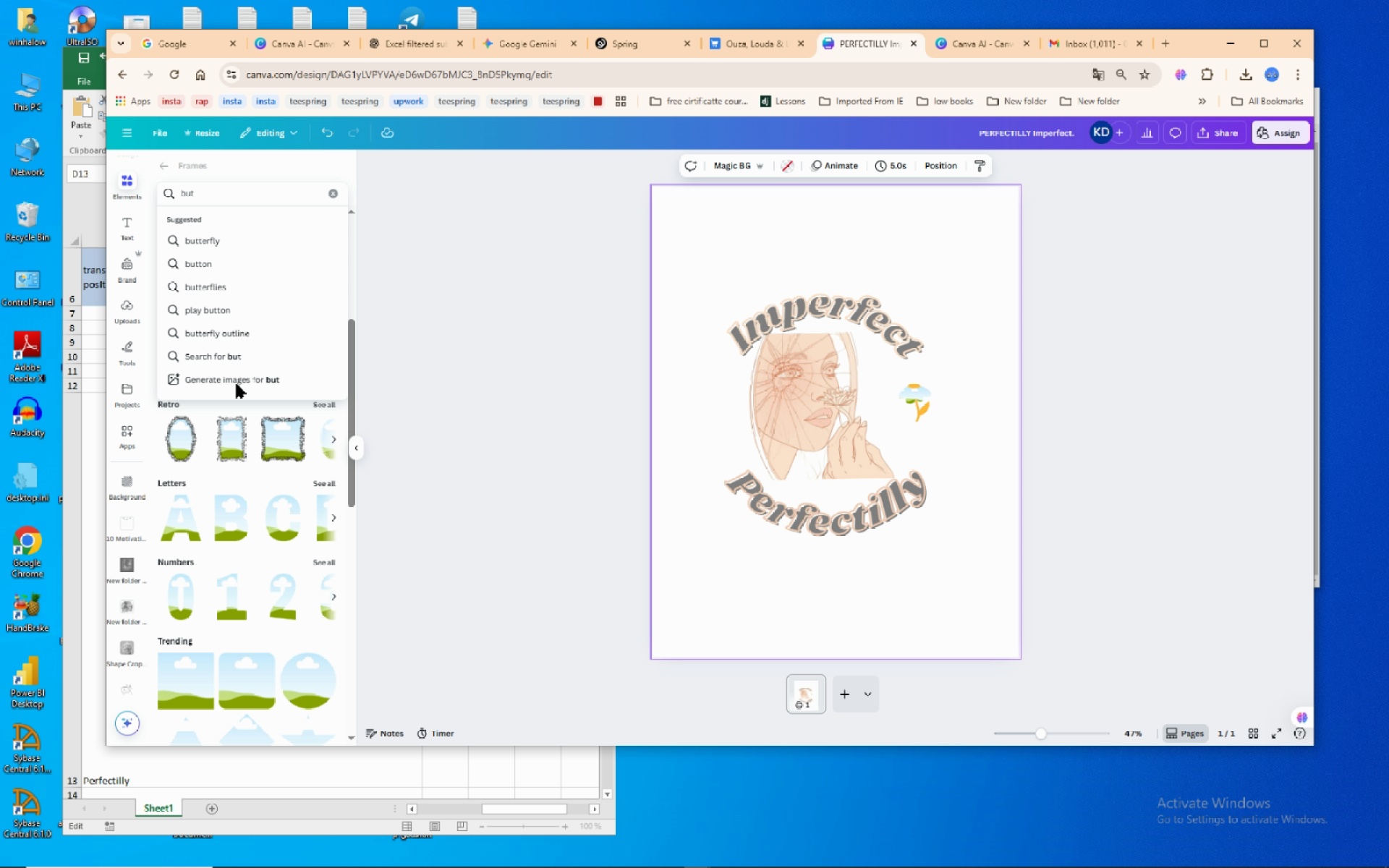 
left_click([224, 238])
 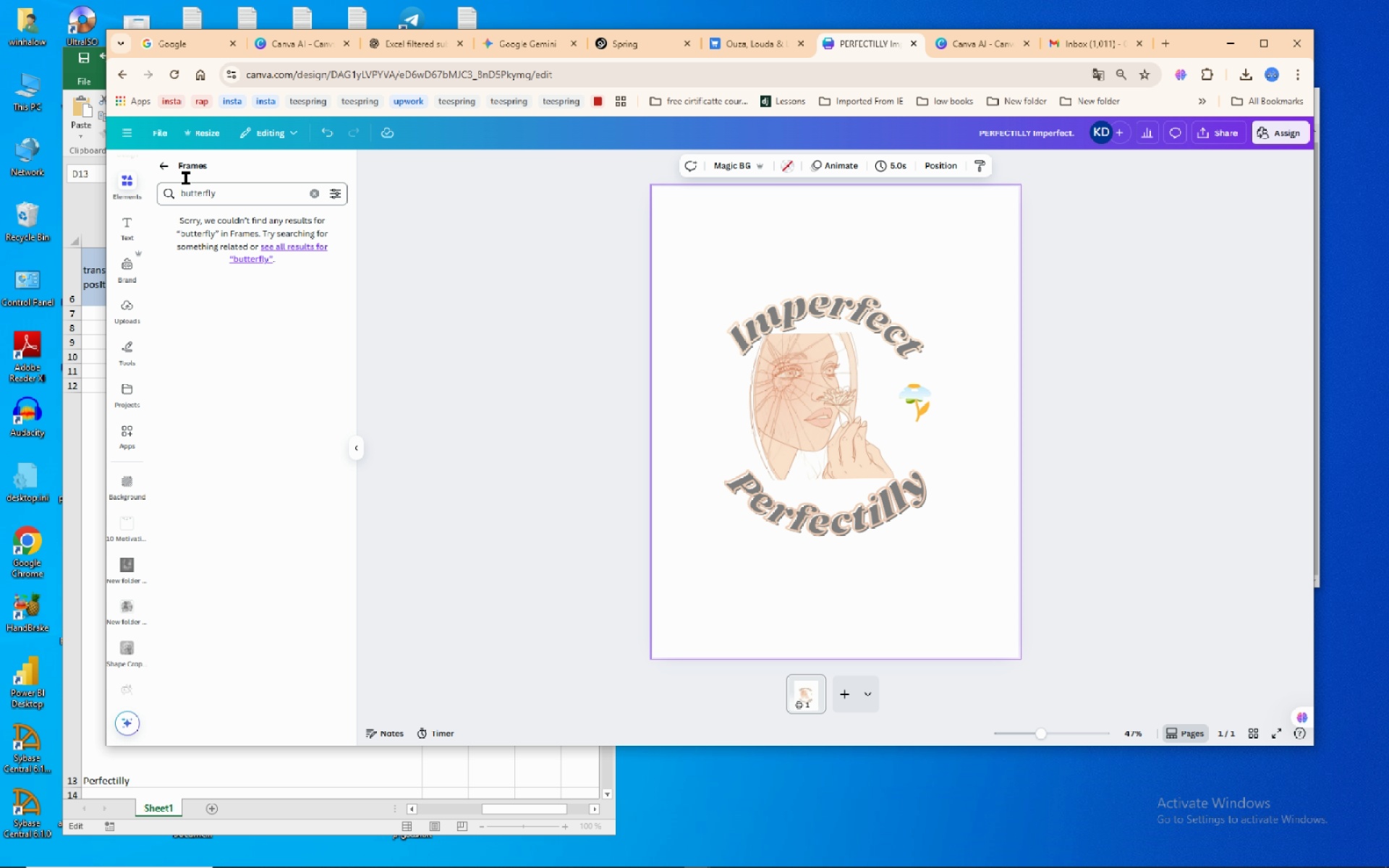 
wait(5.14)
 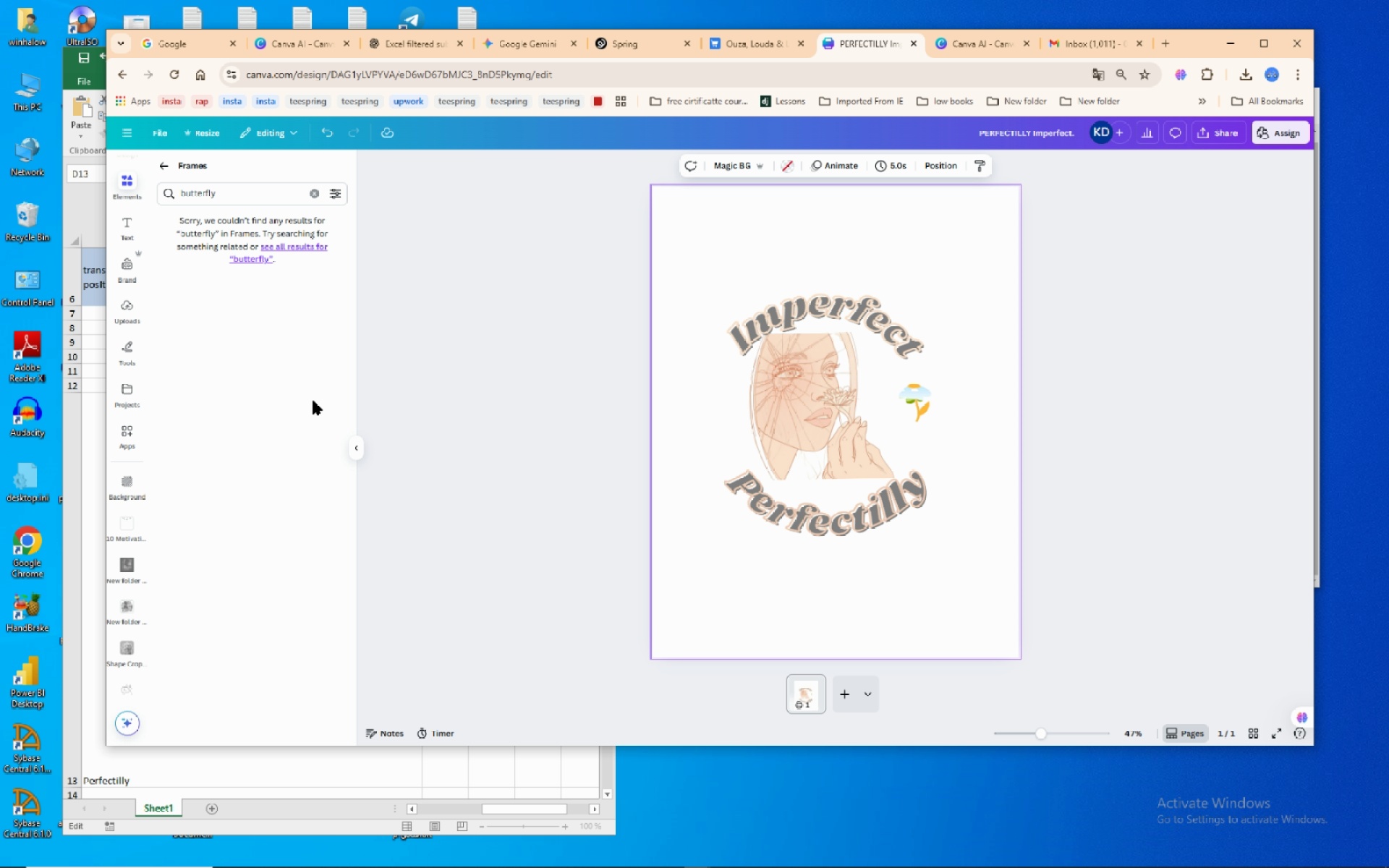 
left_click([260, 188])
 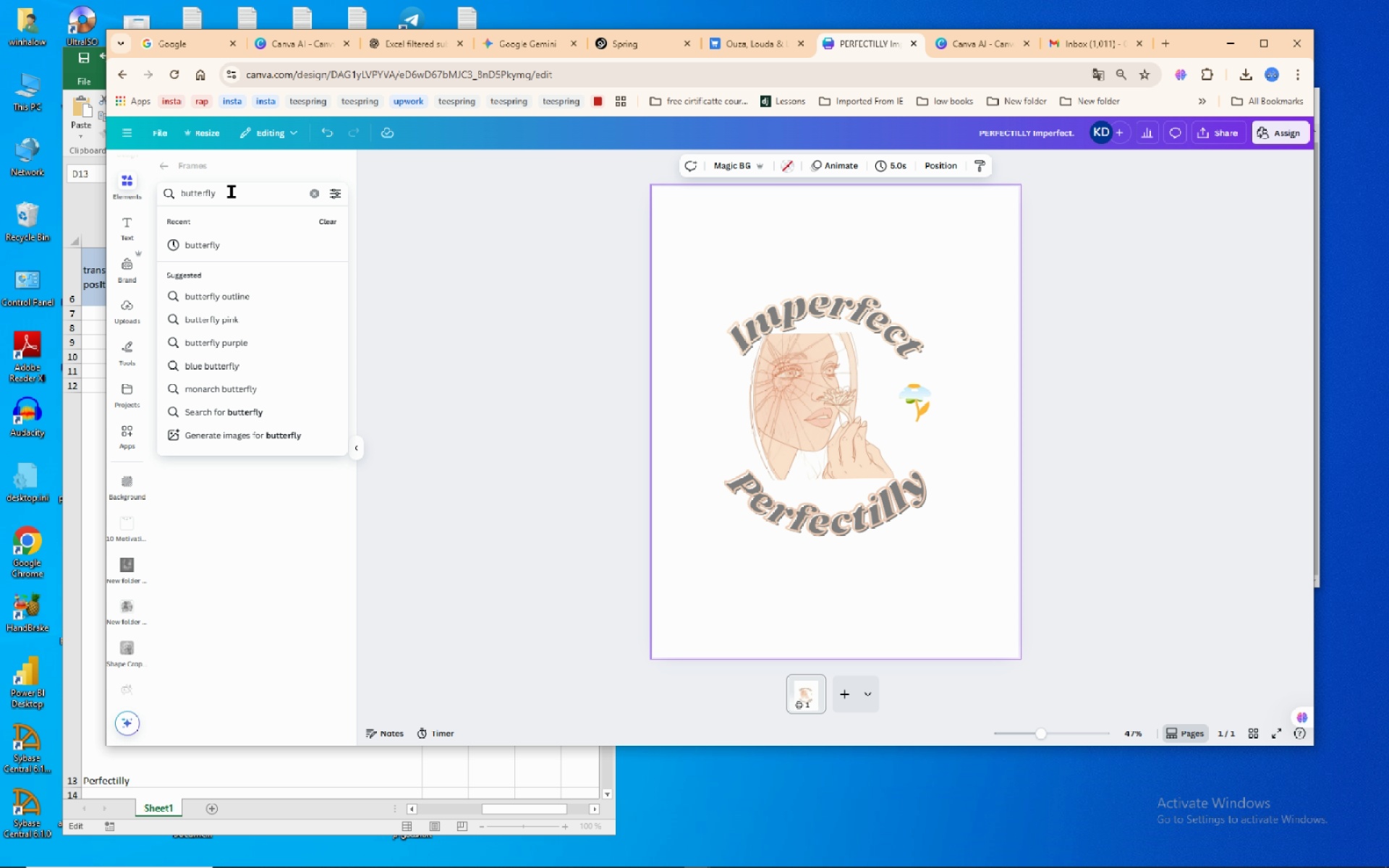 
left_click([232, 192])
 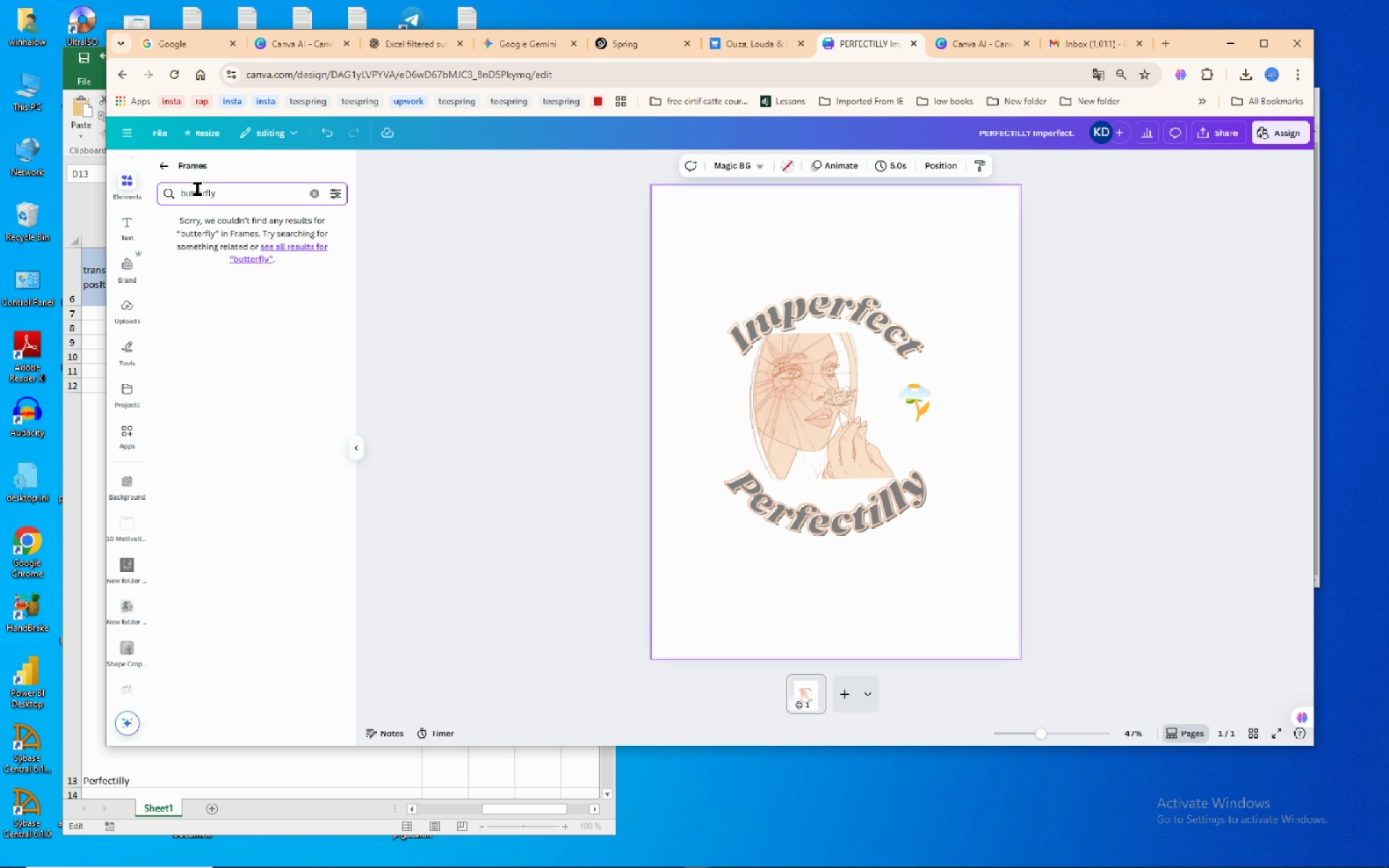 
double_click([197, 189])
 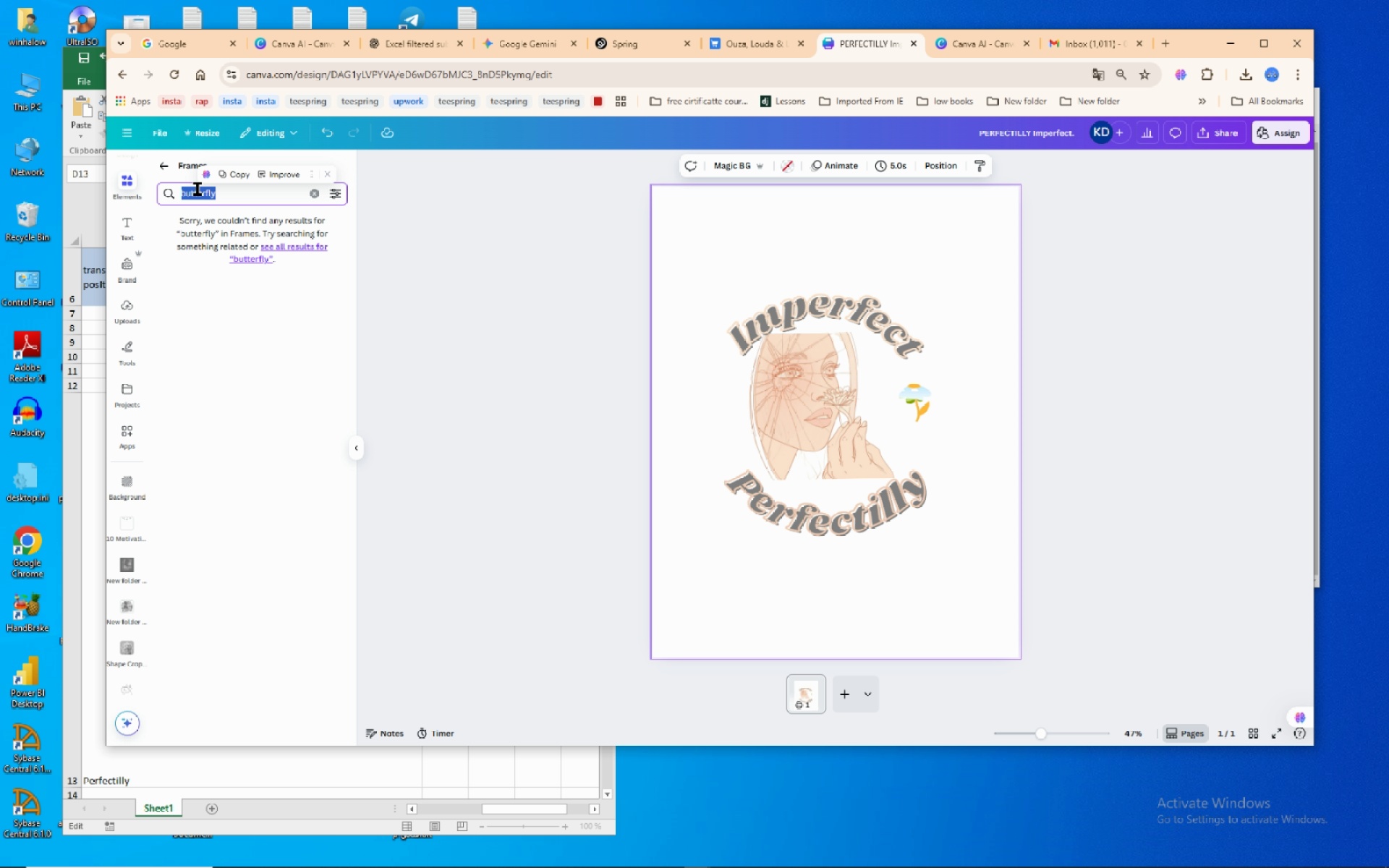 
right_click([197, 189])
 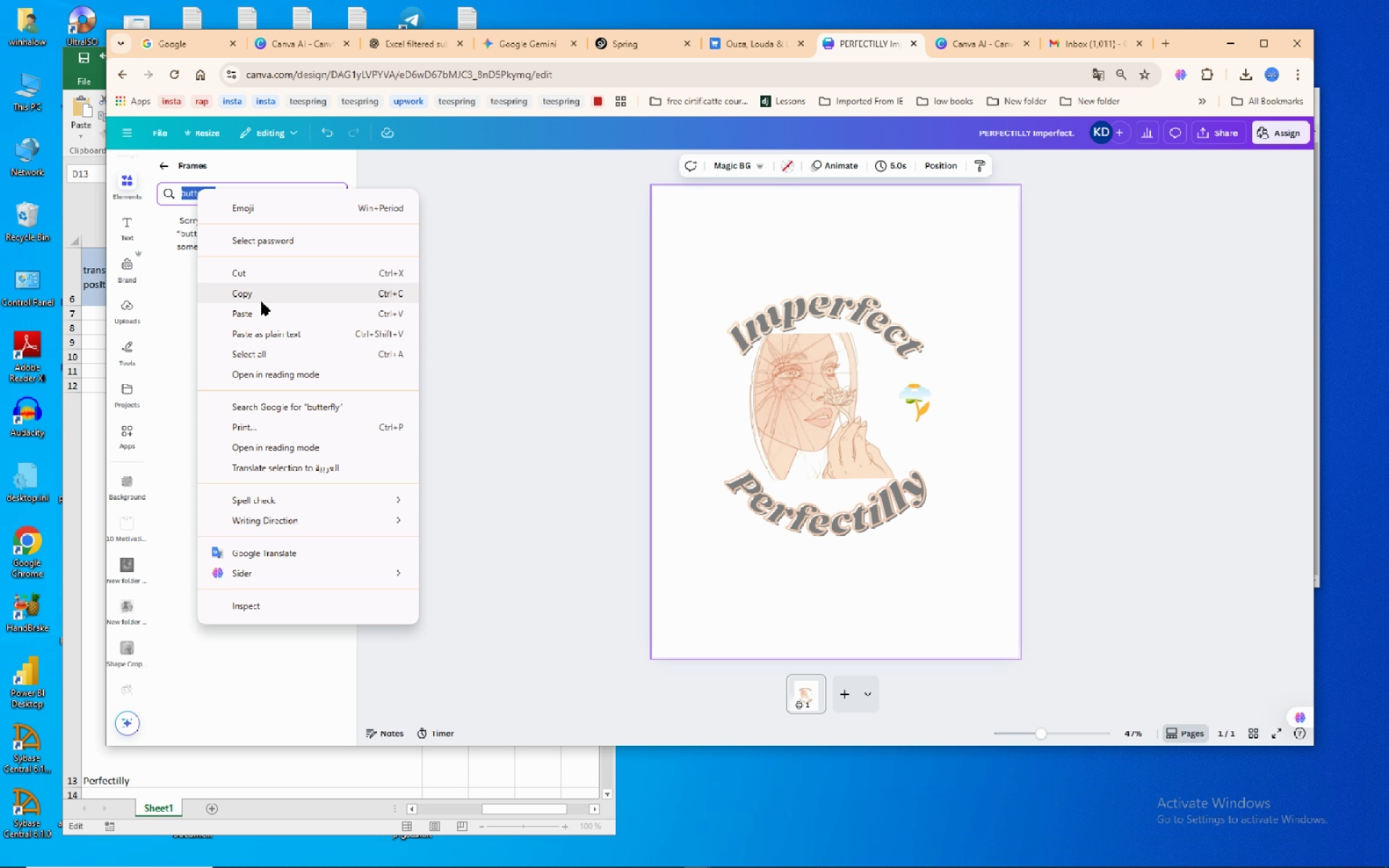 
left_click([261, 301])
 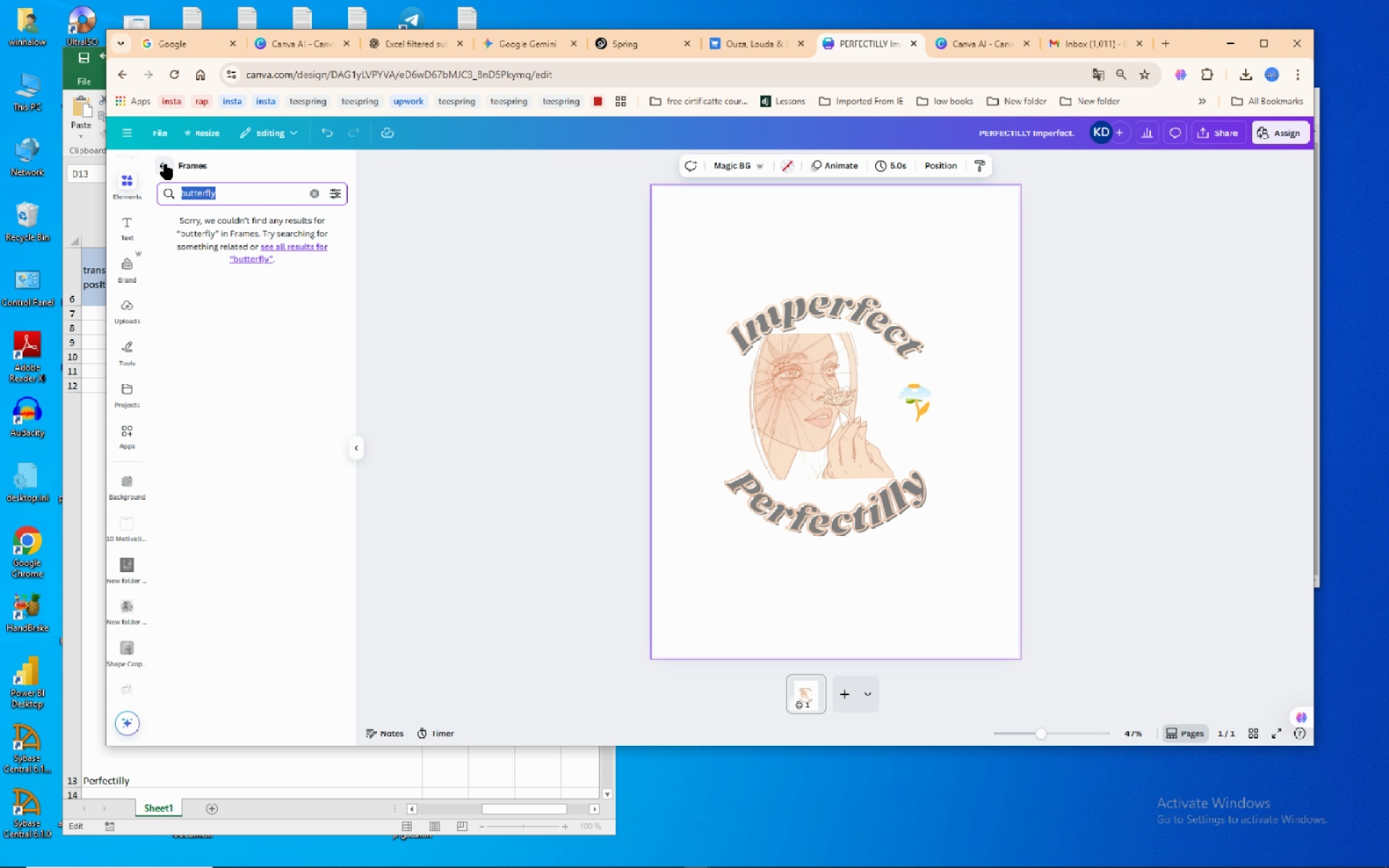 
left_click([166, 164])
 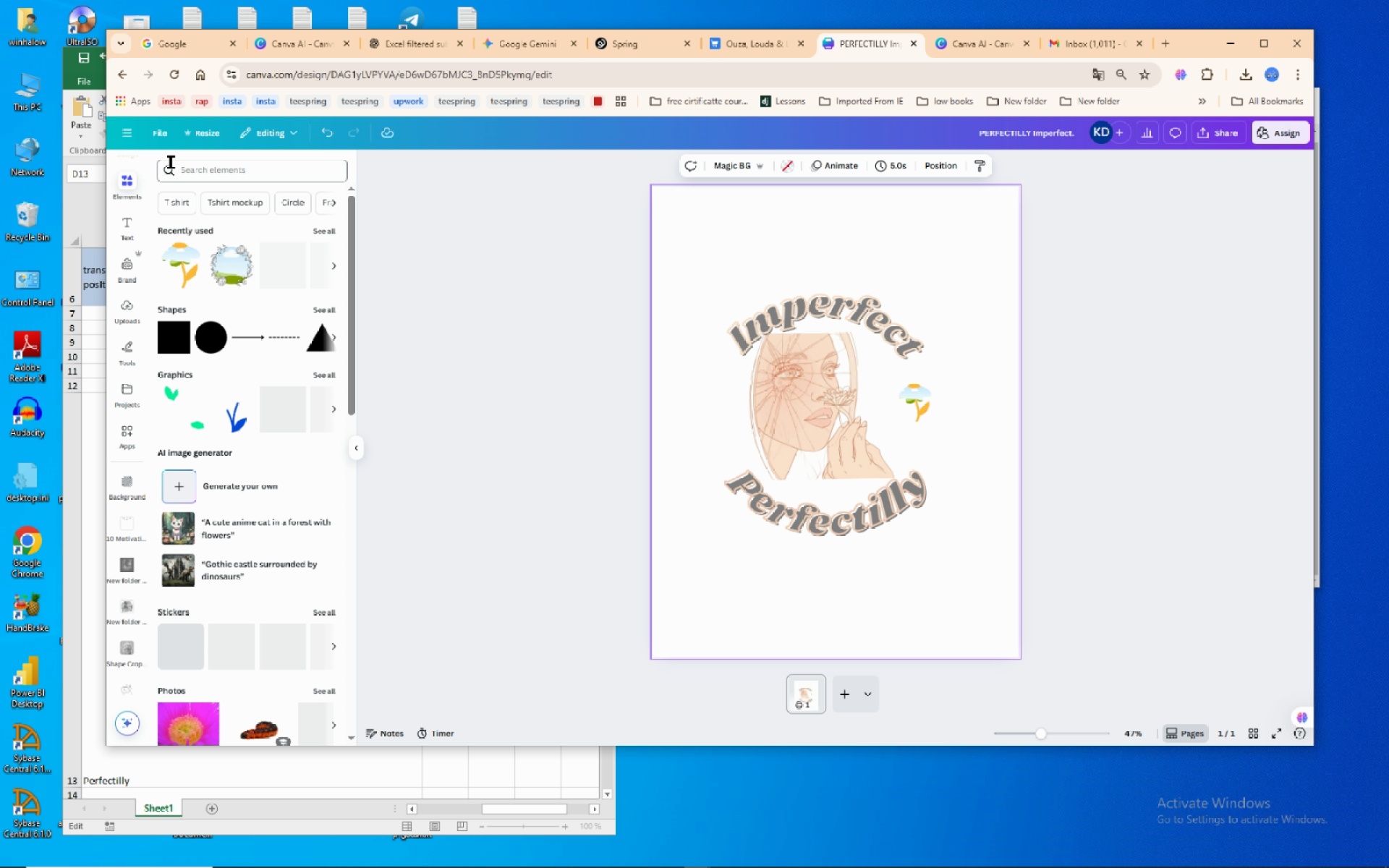 
left_click([215, 175])
 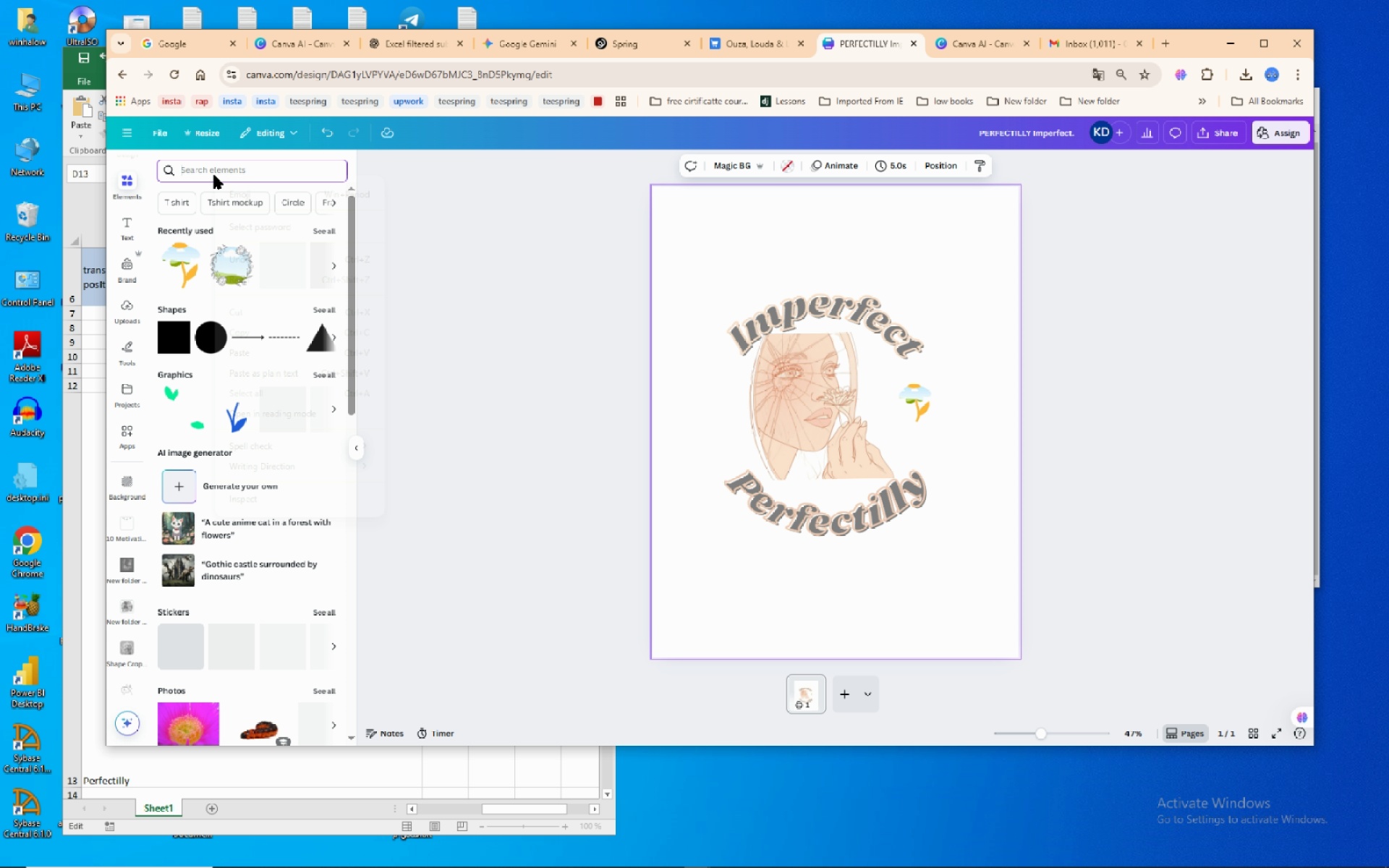 
right_click([215, 175])
 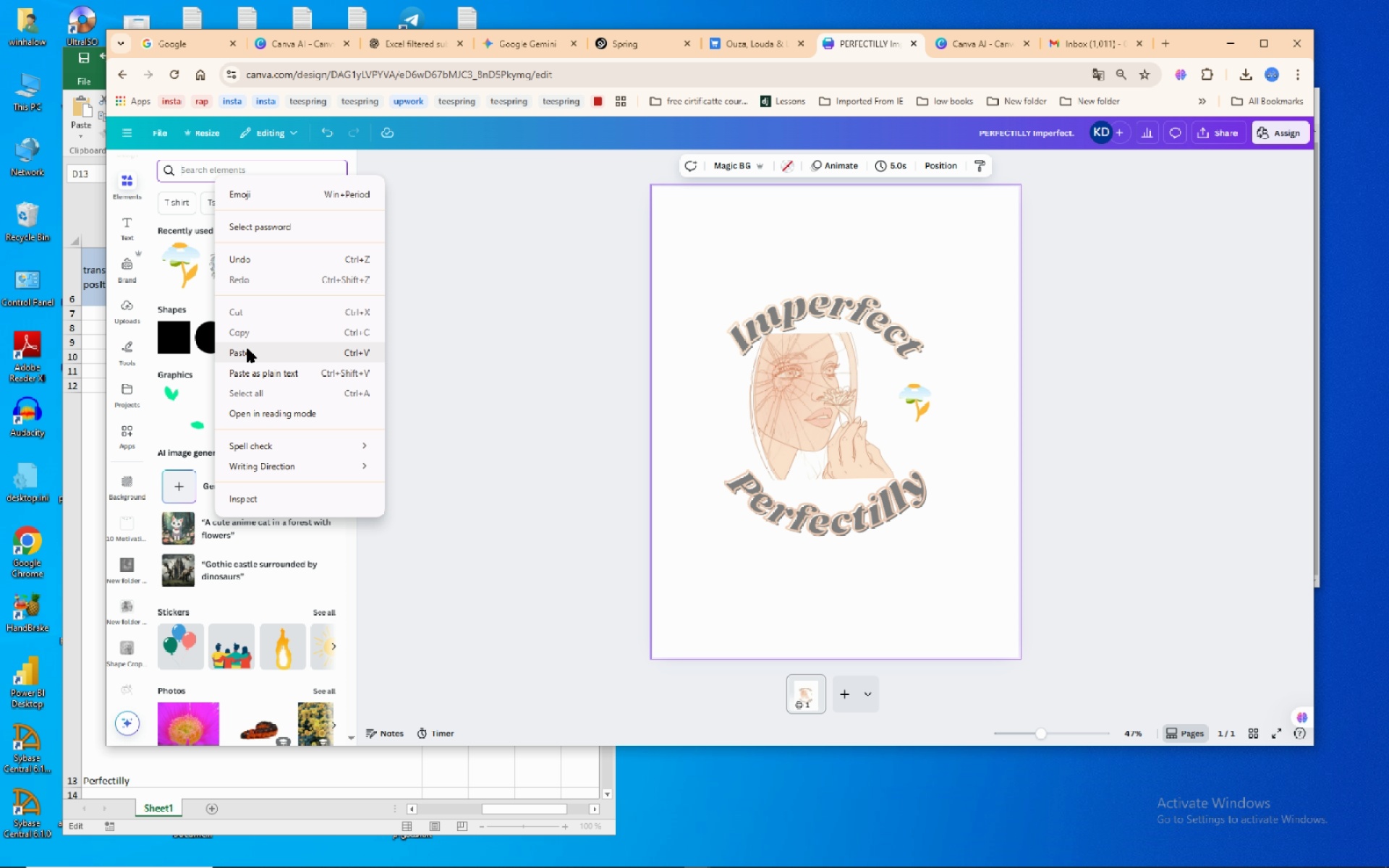 
left_click([243, 355])
 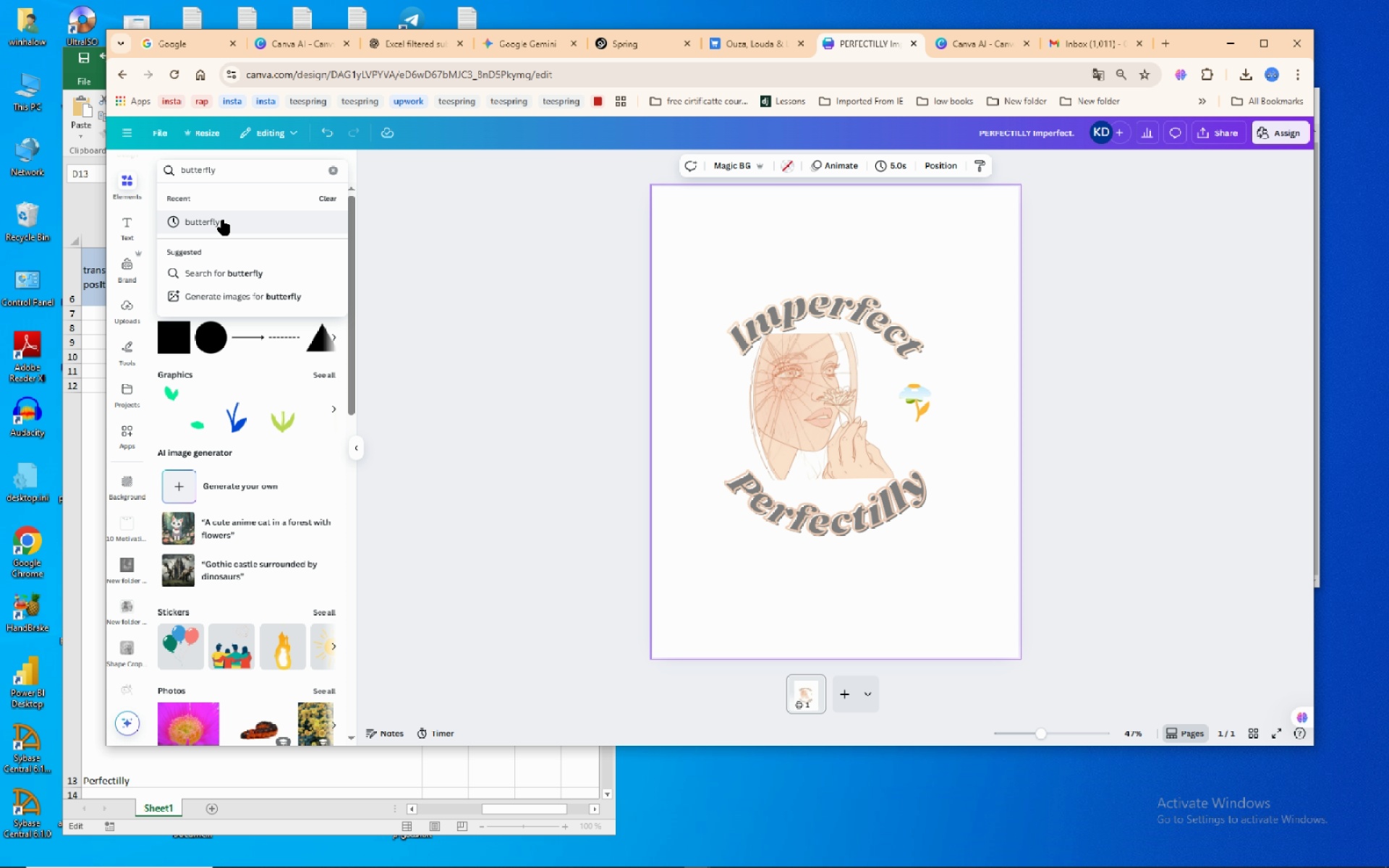 
left_click([220, 220])
 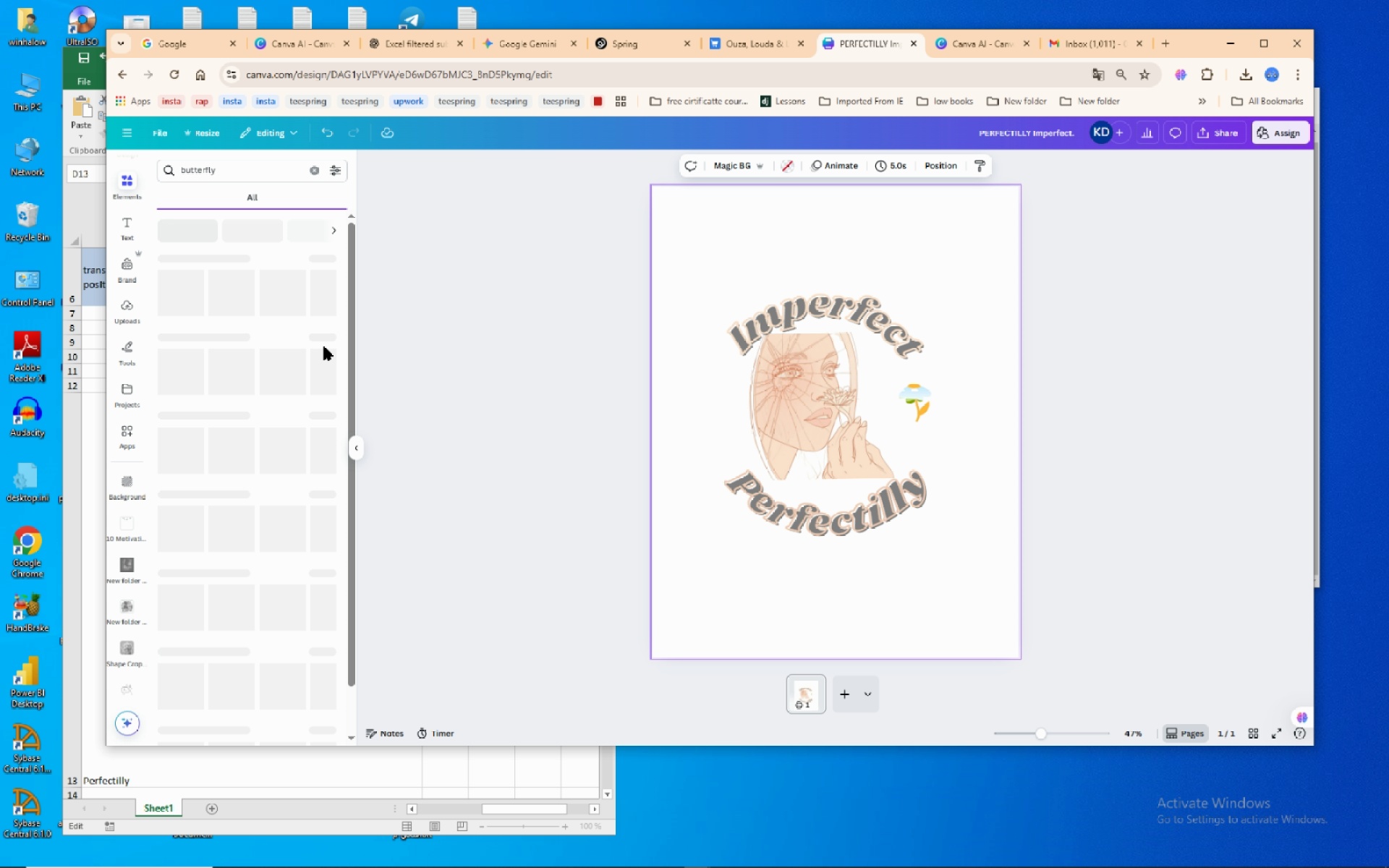 
wait(15.74)
 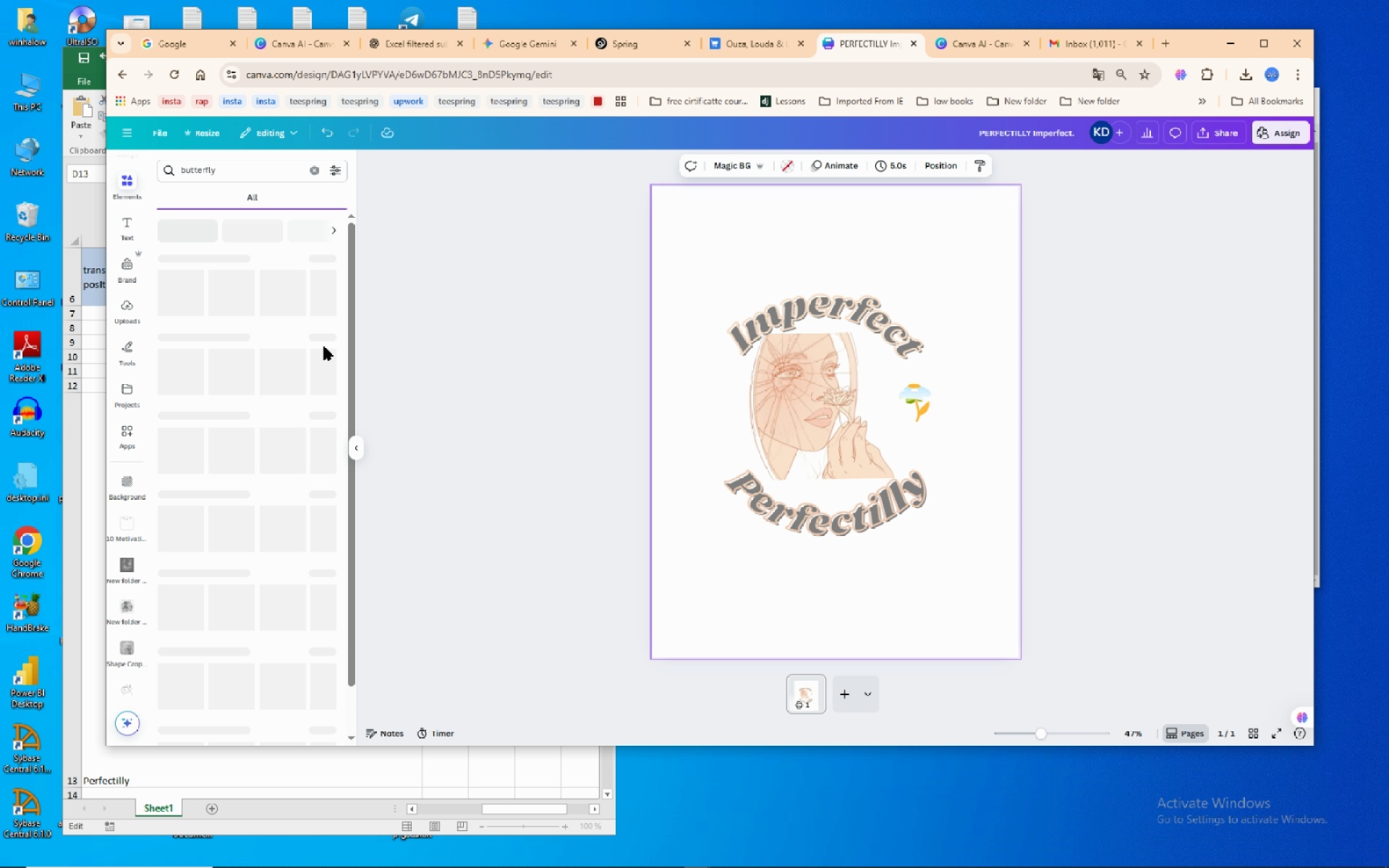 
scroll: coordinate [242, 333], scroll_direction: down, amount: 6.0
 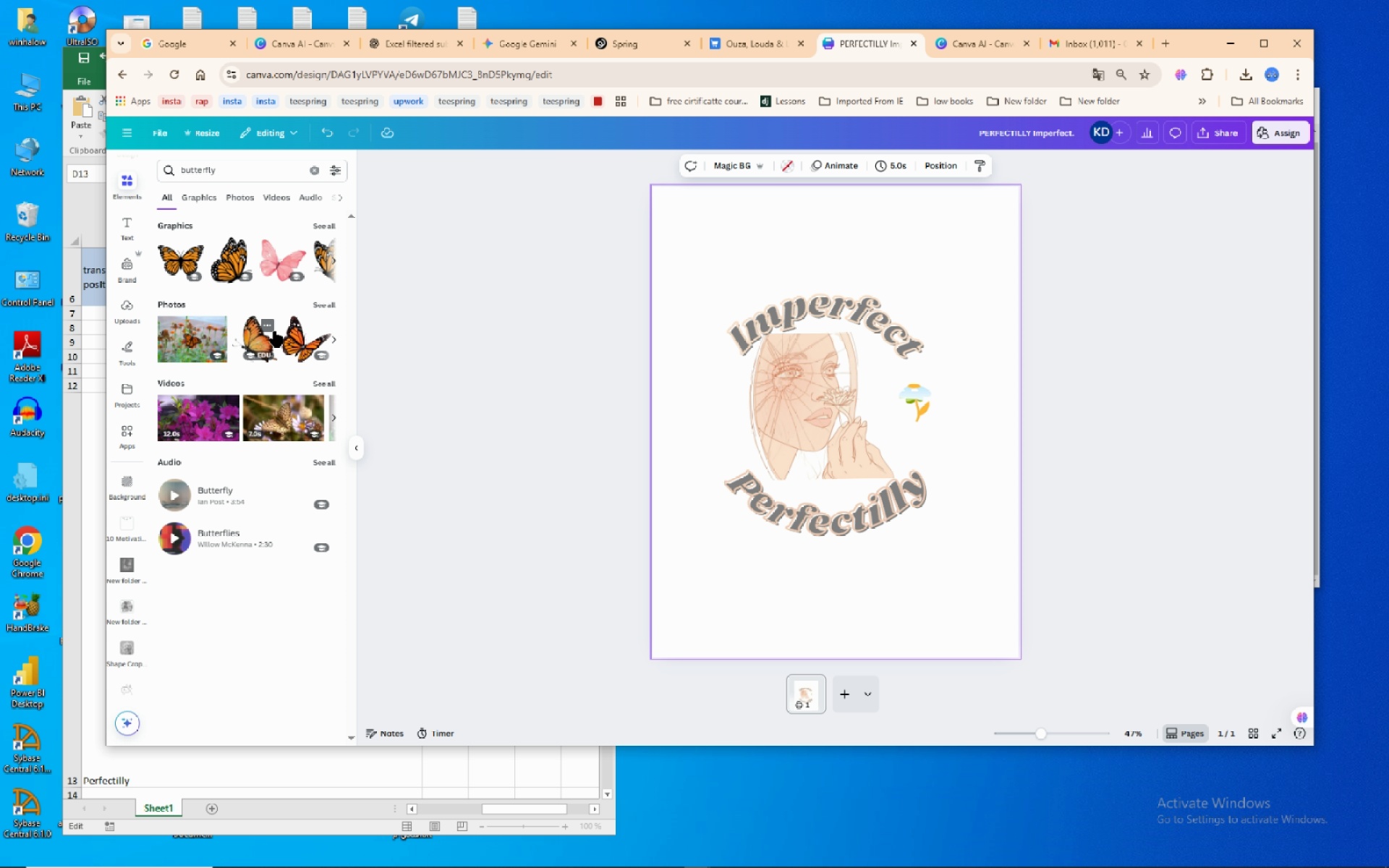 
scroll: coordinate [277, 326], scroll_direction: up, amount: 3.0
 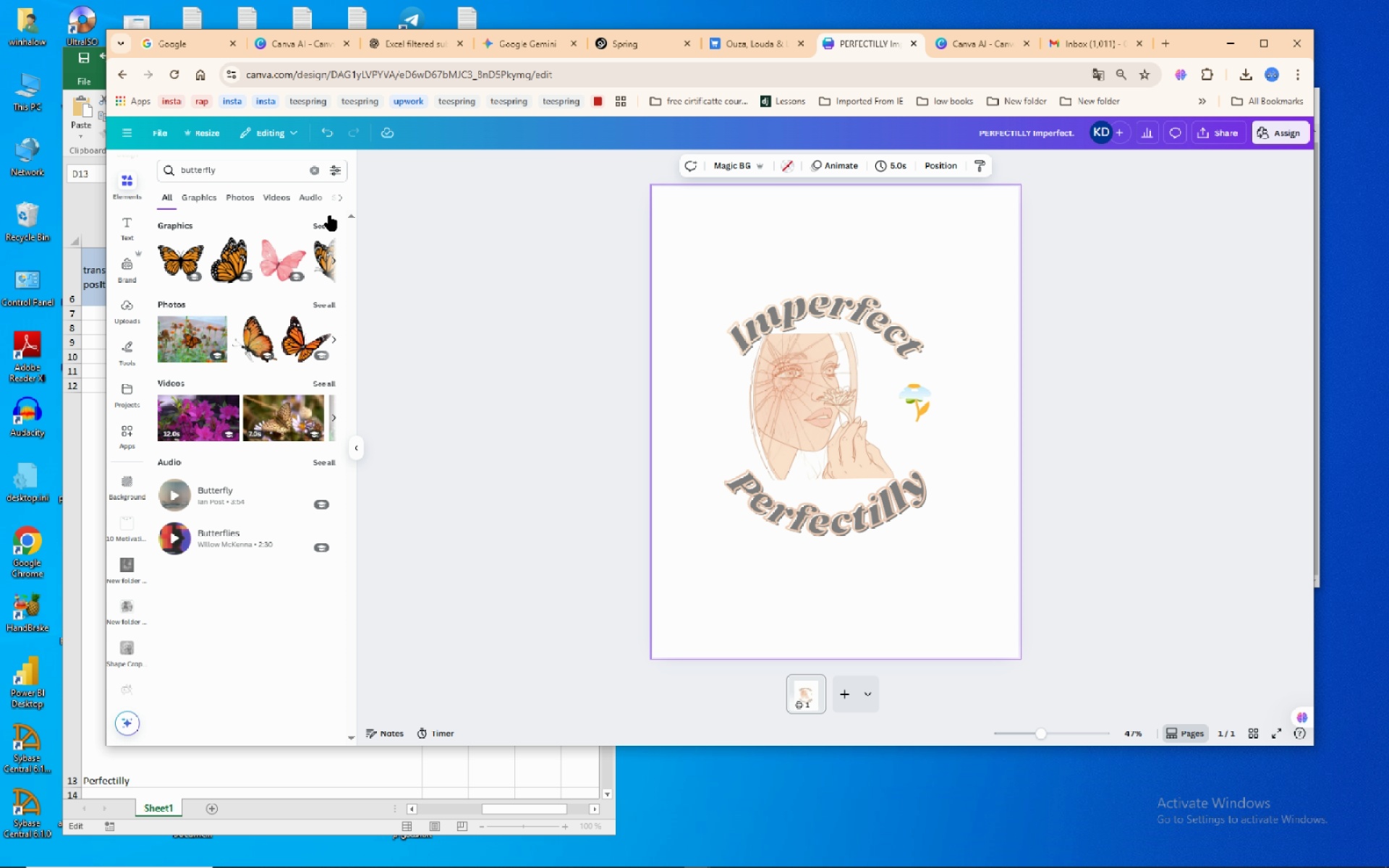 
wait(5.82)
 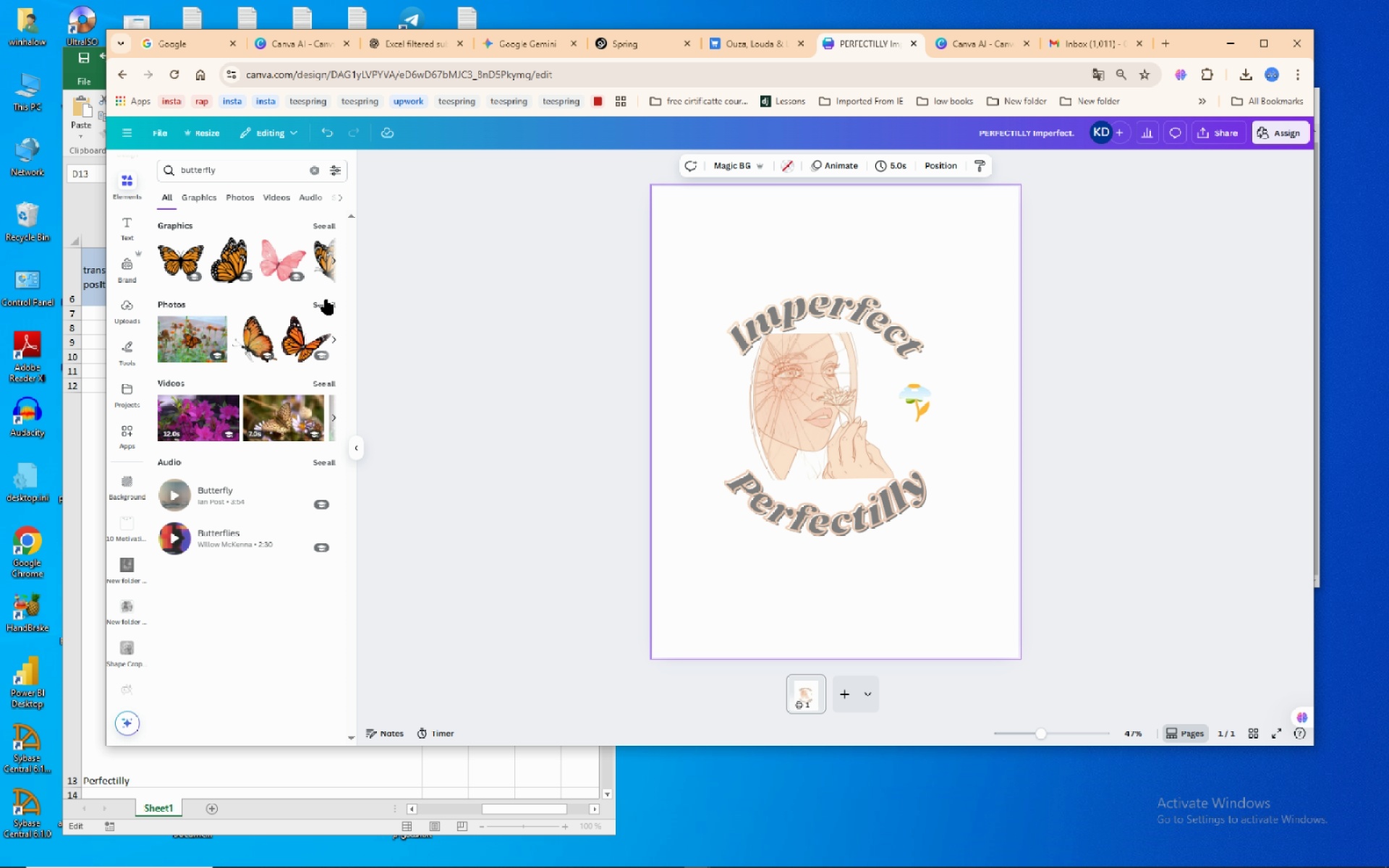 
left_click([325, 220])
 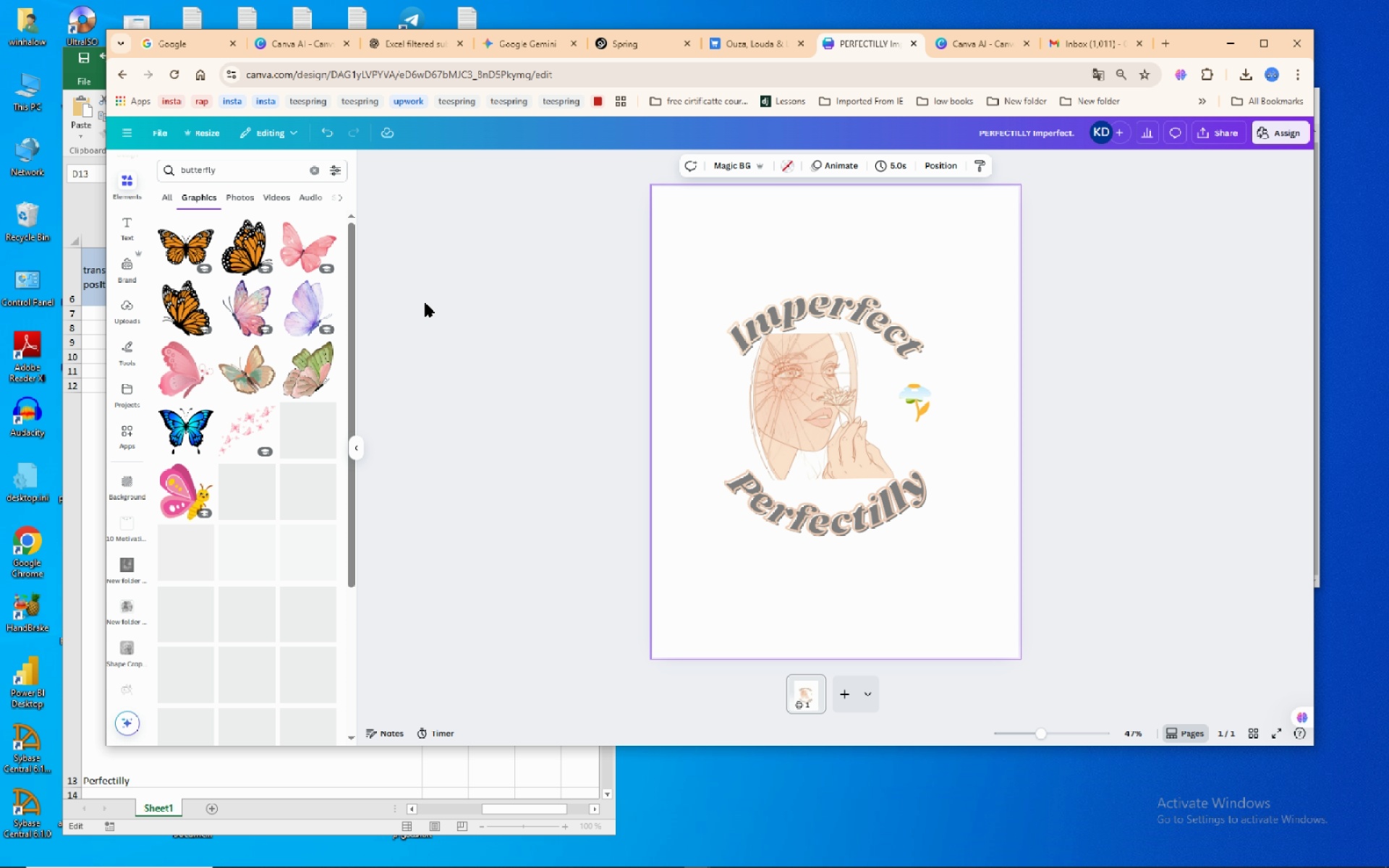 
wait(9.46)
 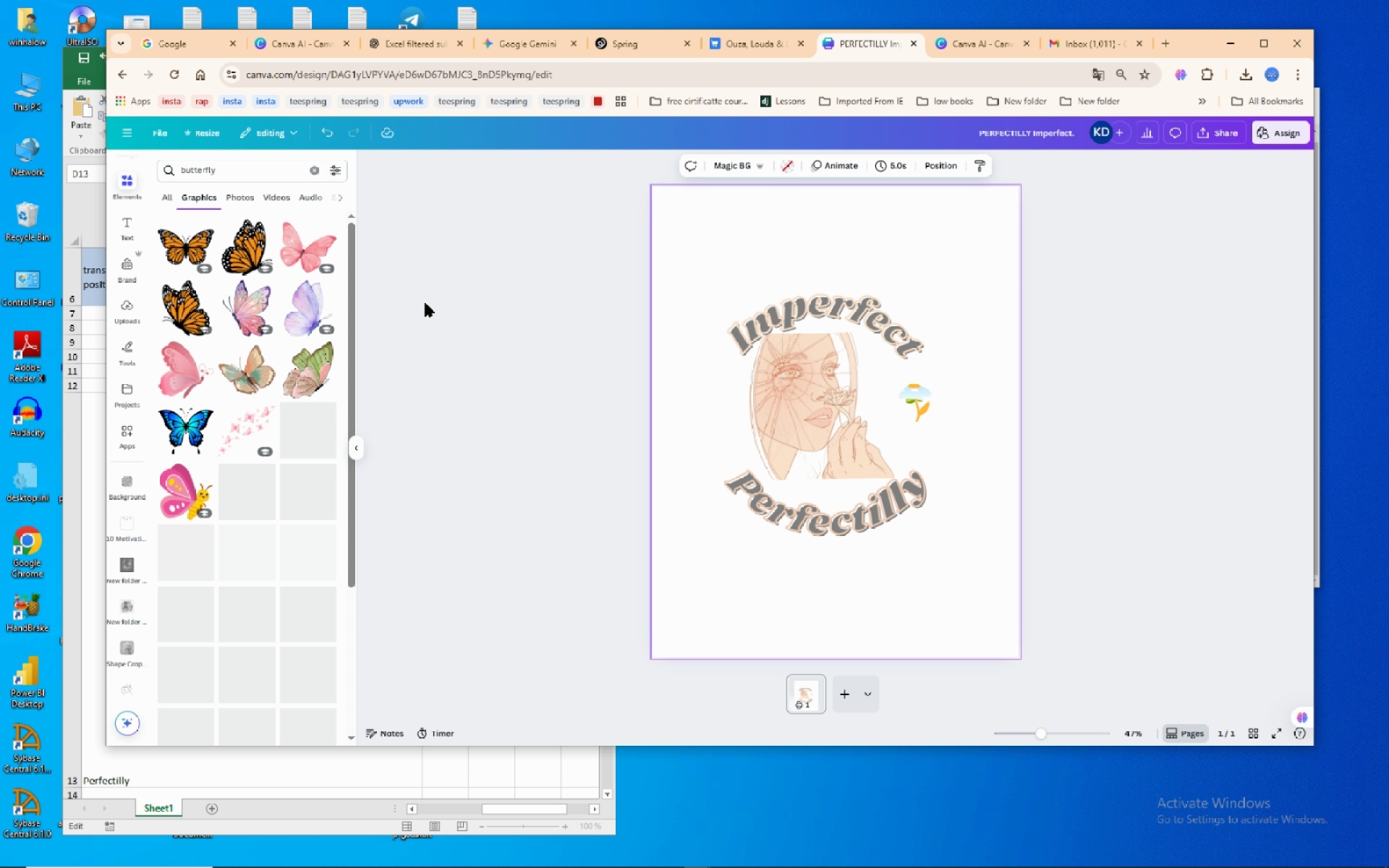 
left_click([179, 376])
 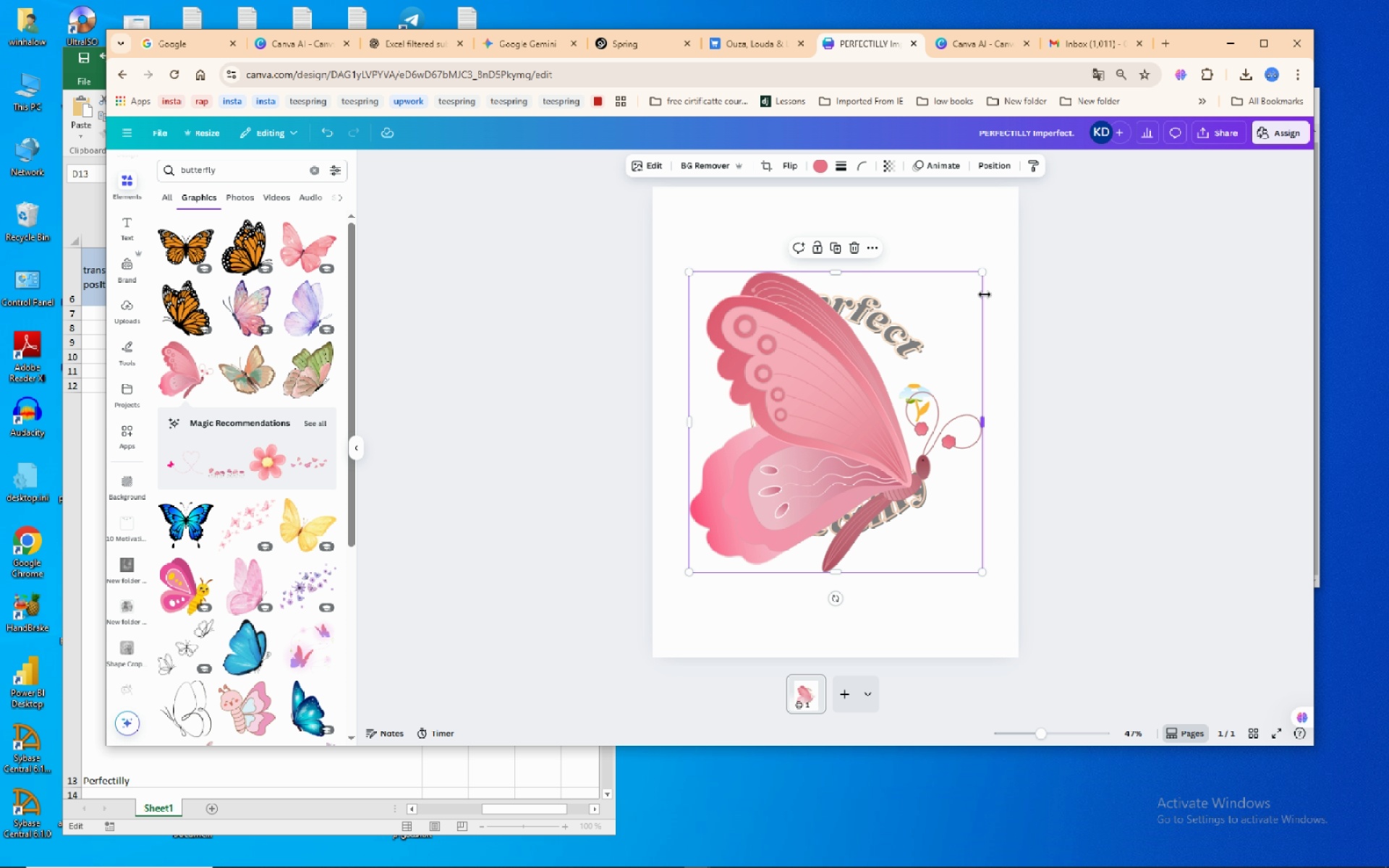 
left_click_drag(start_coordinate=[985, 274], to_coordinate=[708, 529])
 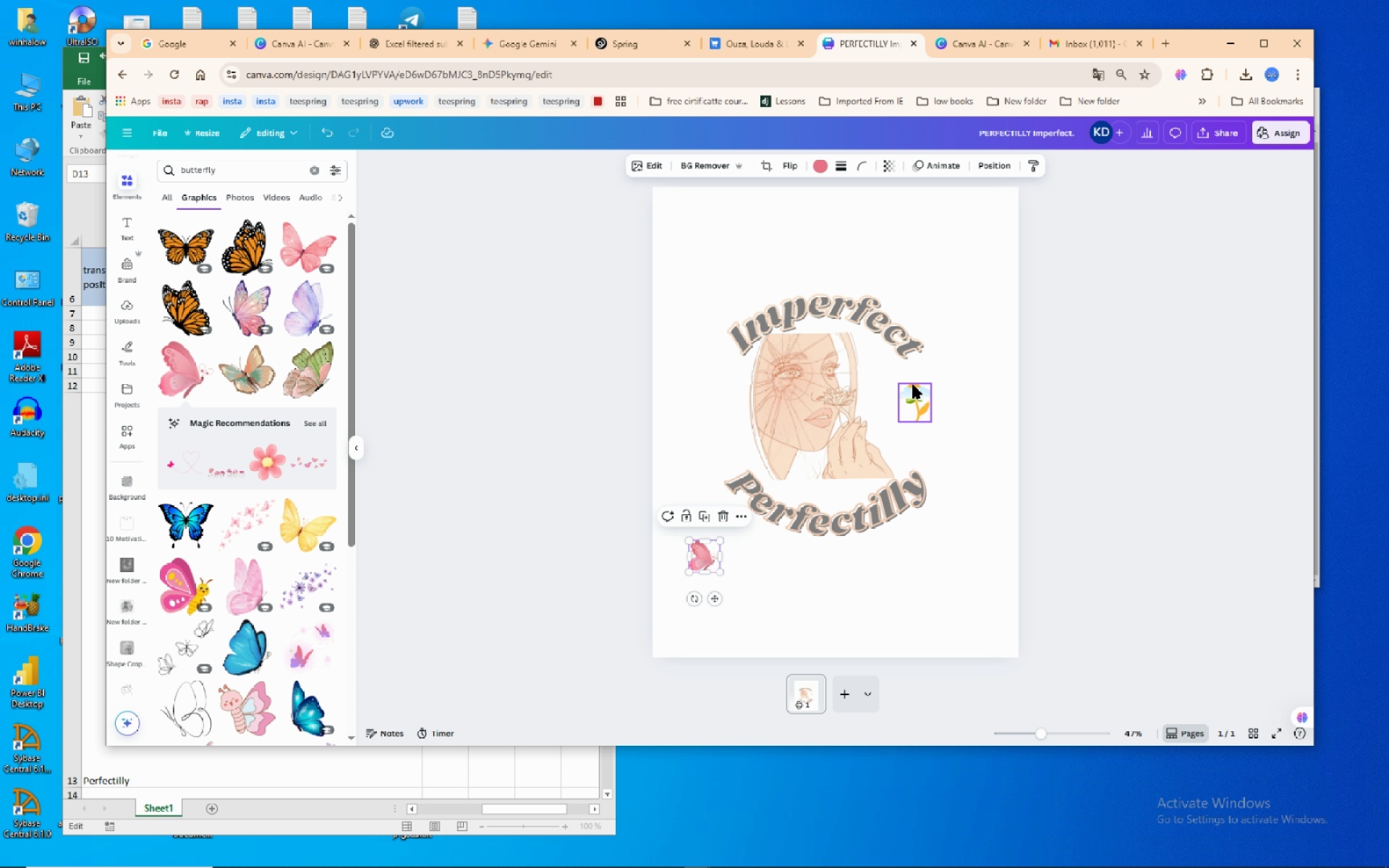 
left_click([913, 385])
 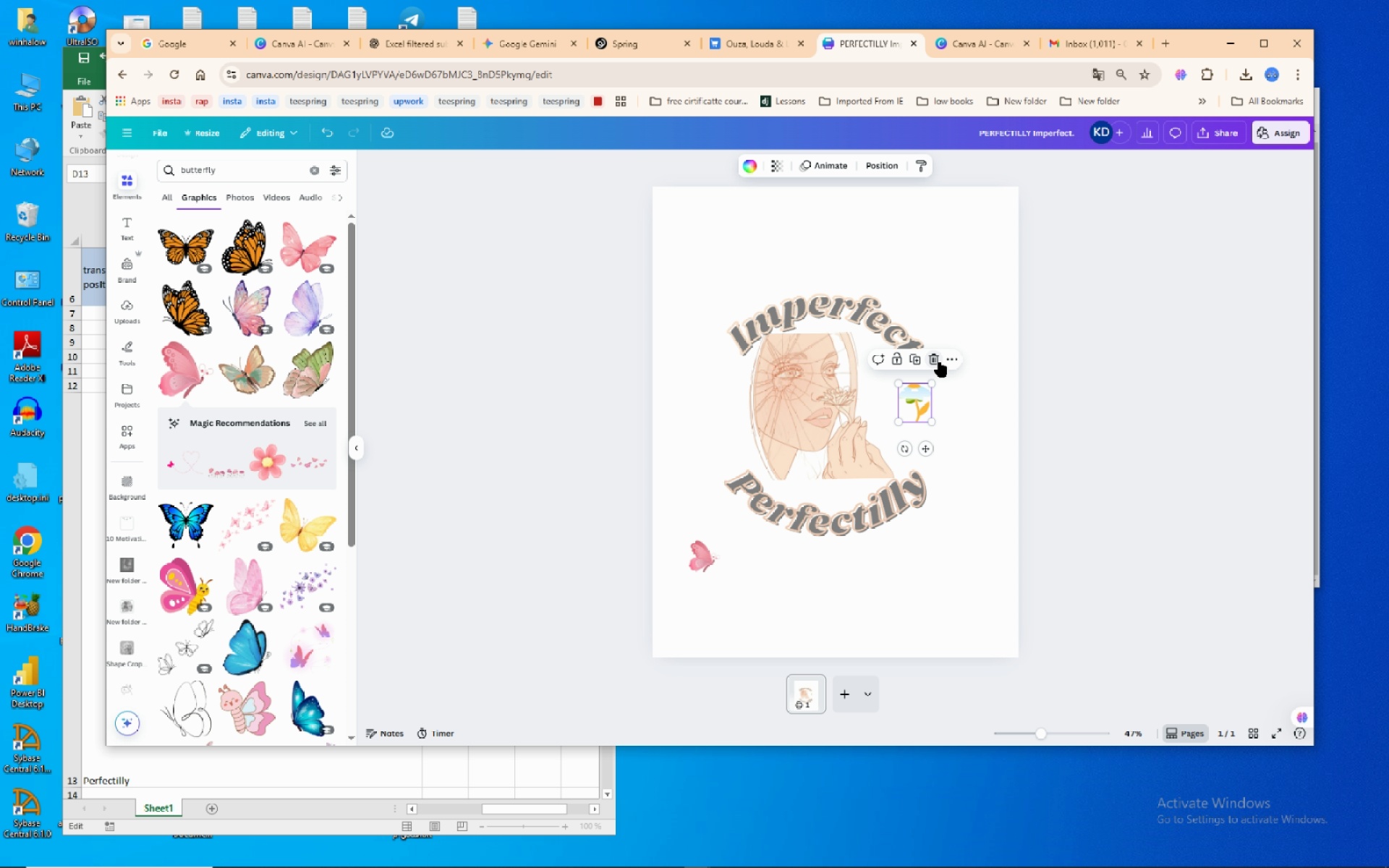 
left_click([940, 362])
 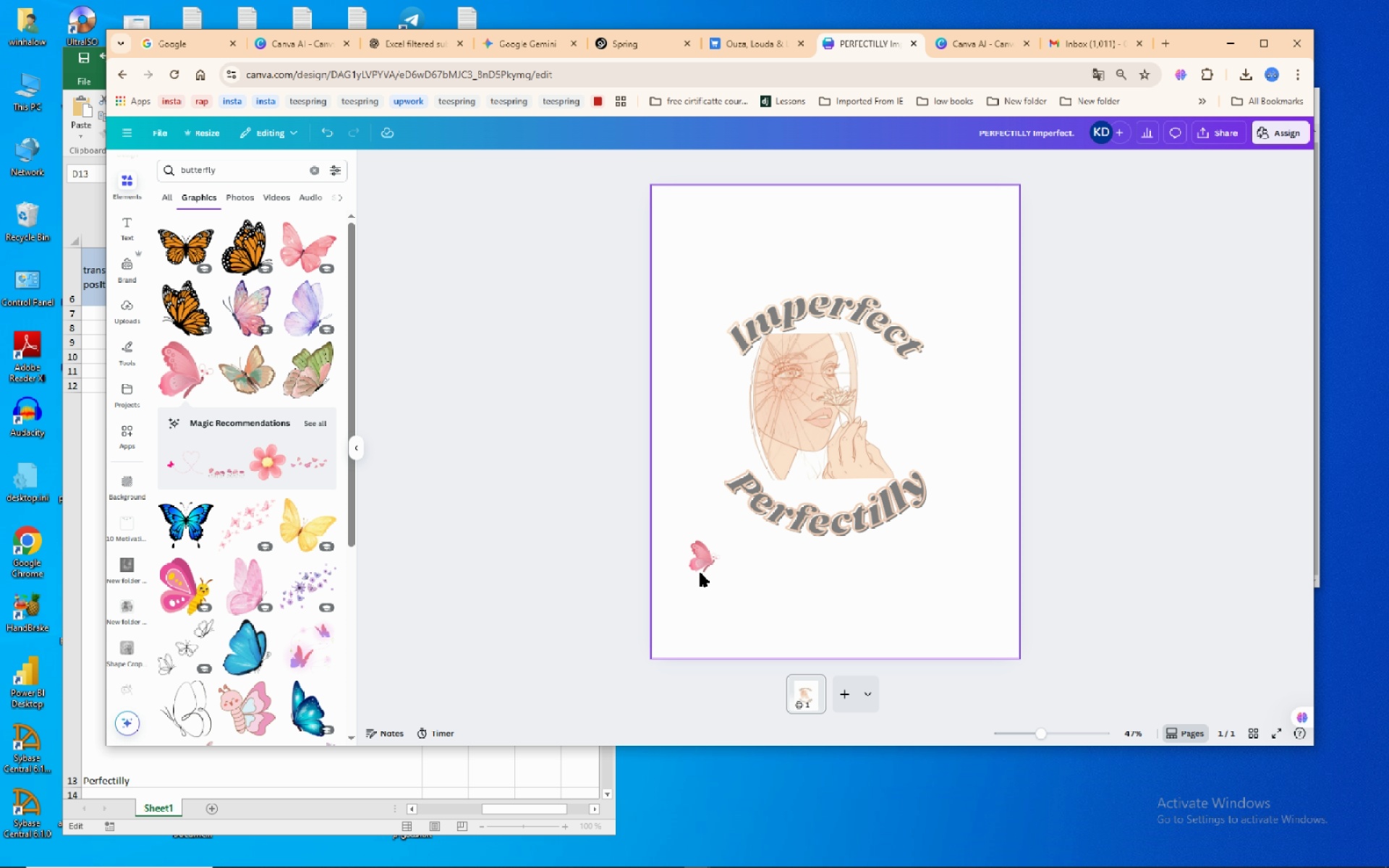 
left_click_drag(start_coordinate=[701, 564], to_coordinate=[913, 392])
 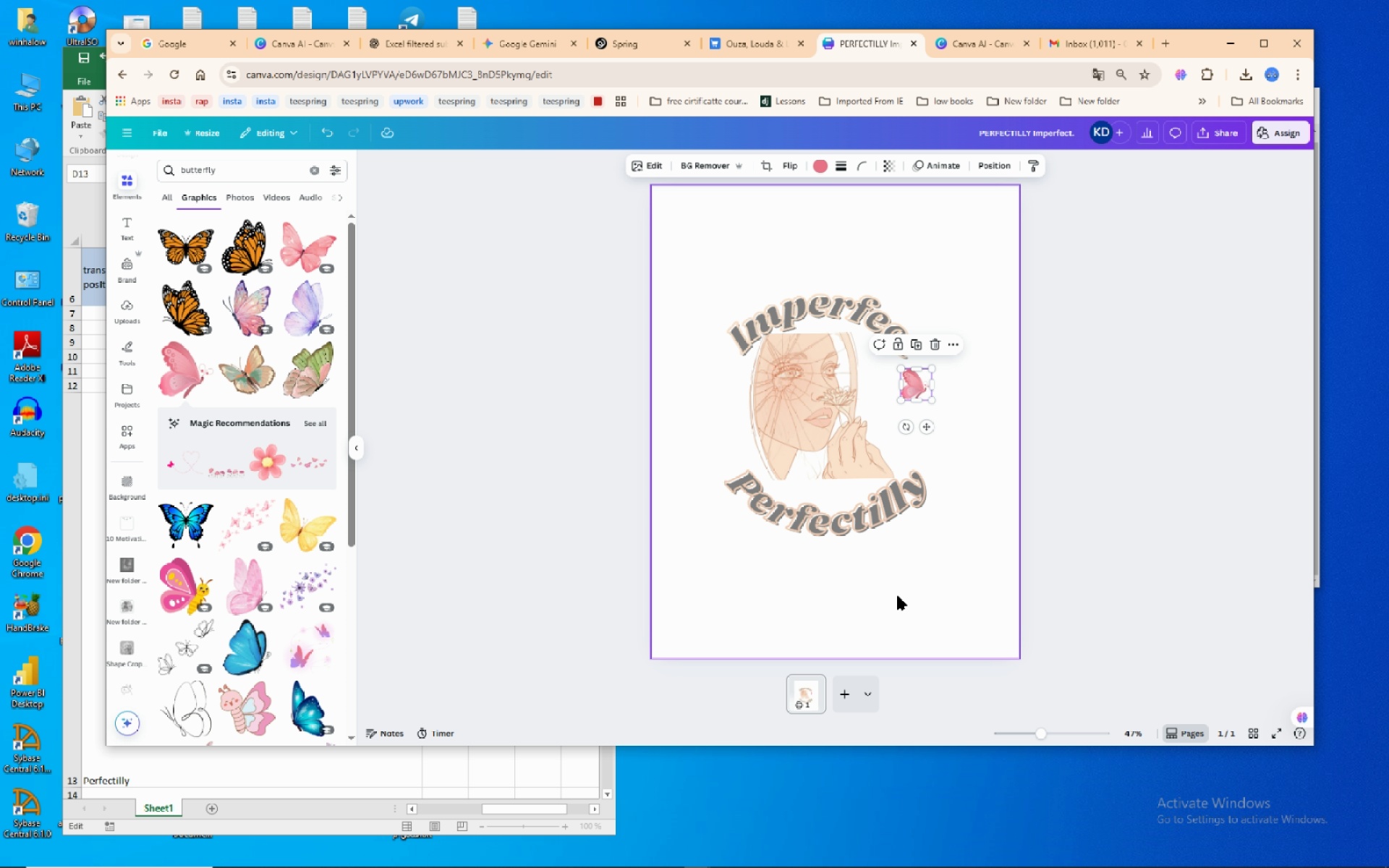 
left_click([898, 596])
 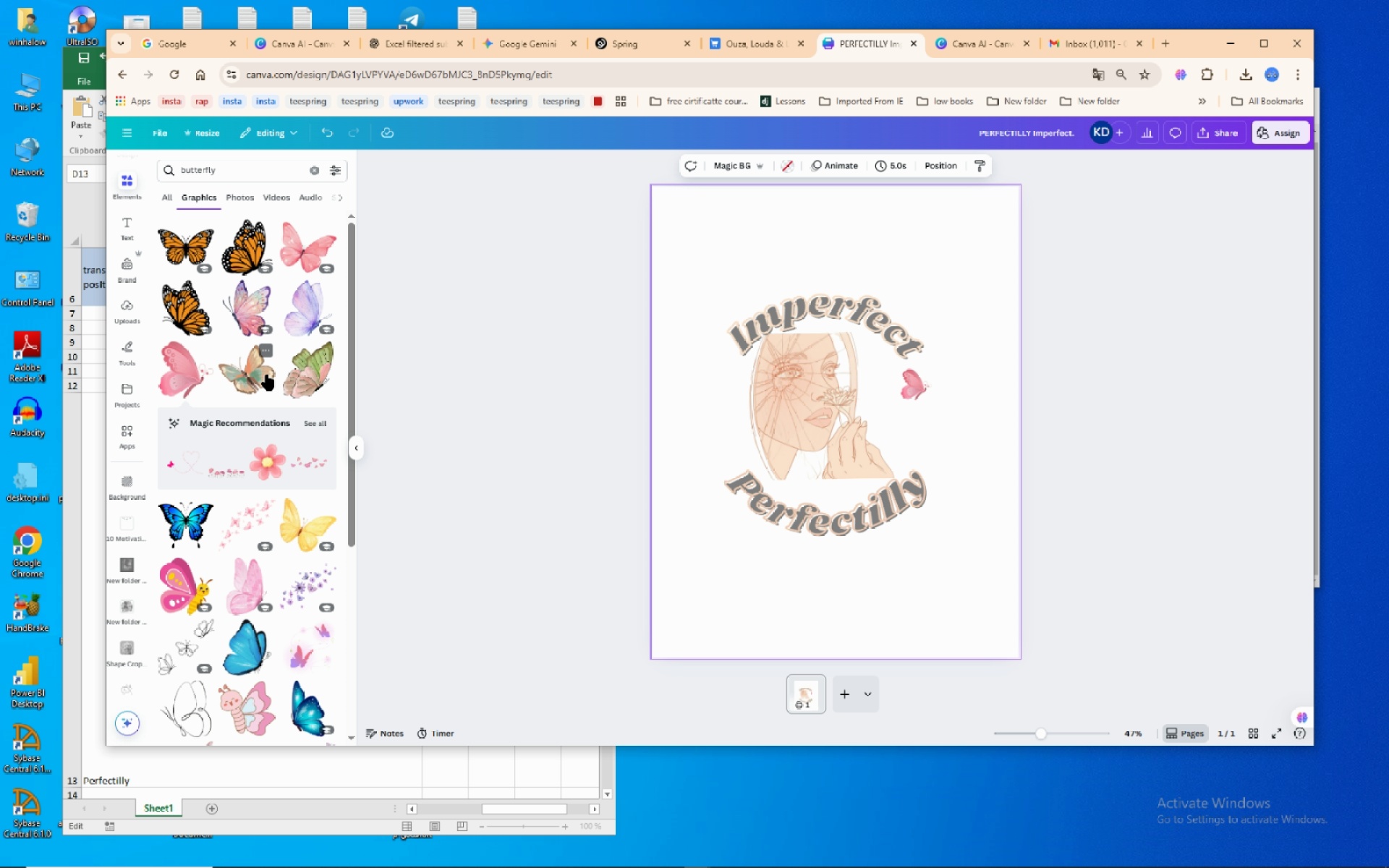 
wait(6.62)
 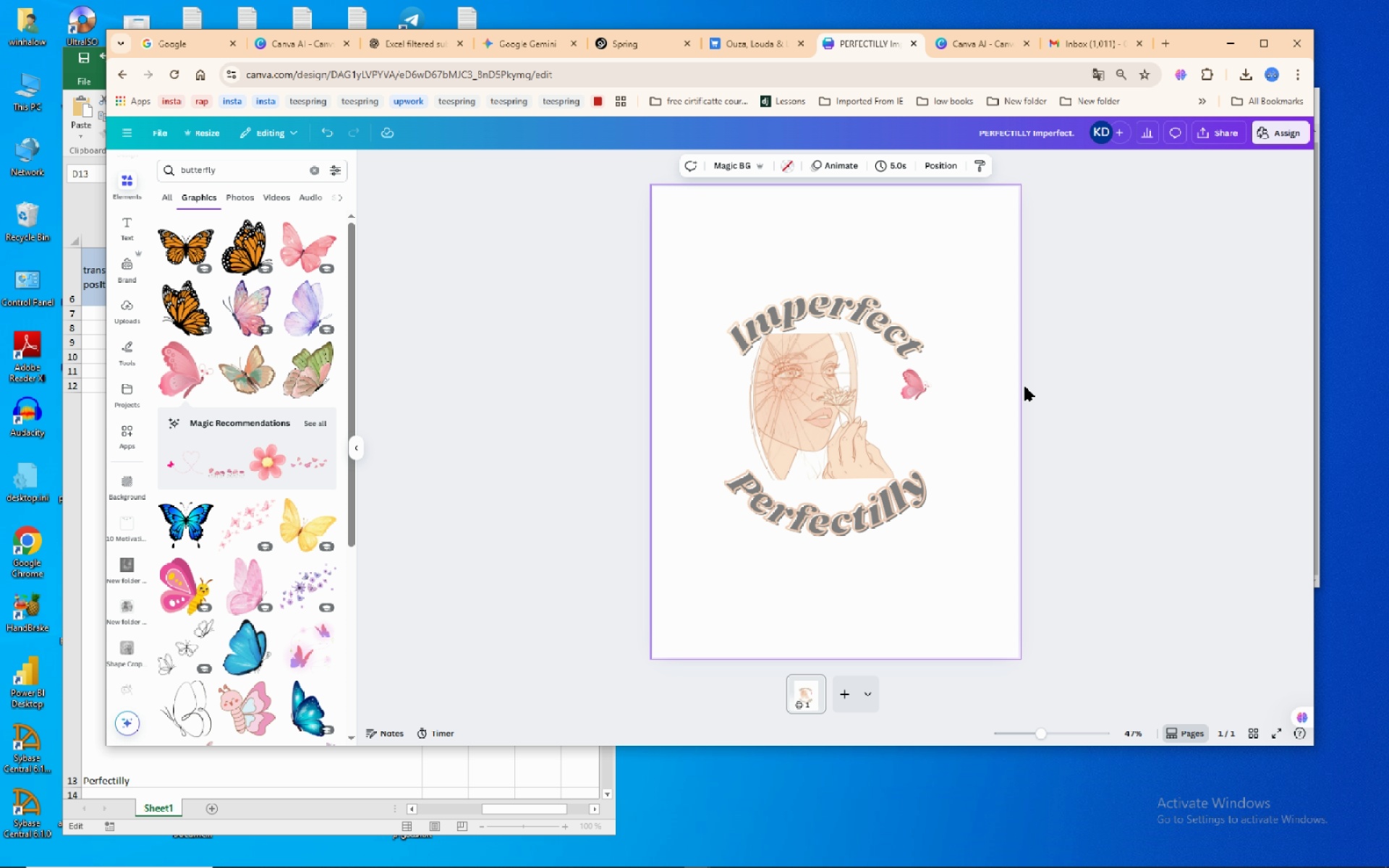 
scroll: coordinate [318, 311], scroll_direction: down, amount: 3.0
 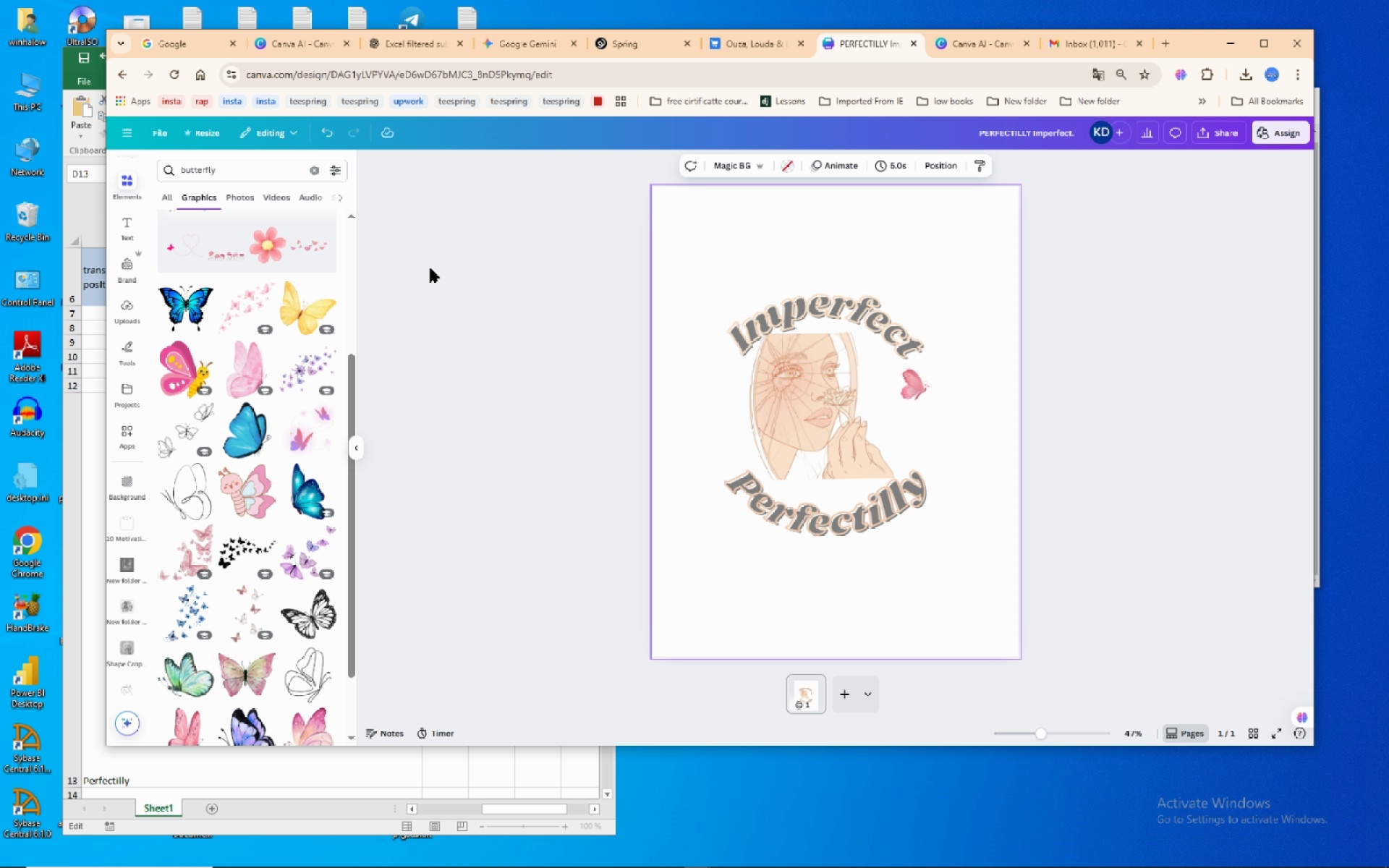 
wait(6.89)
 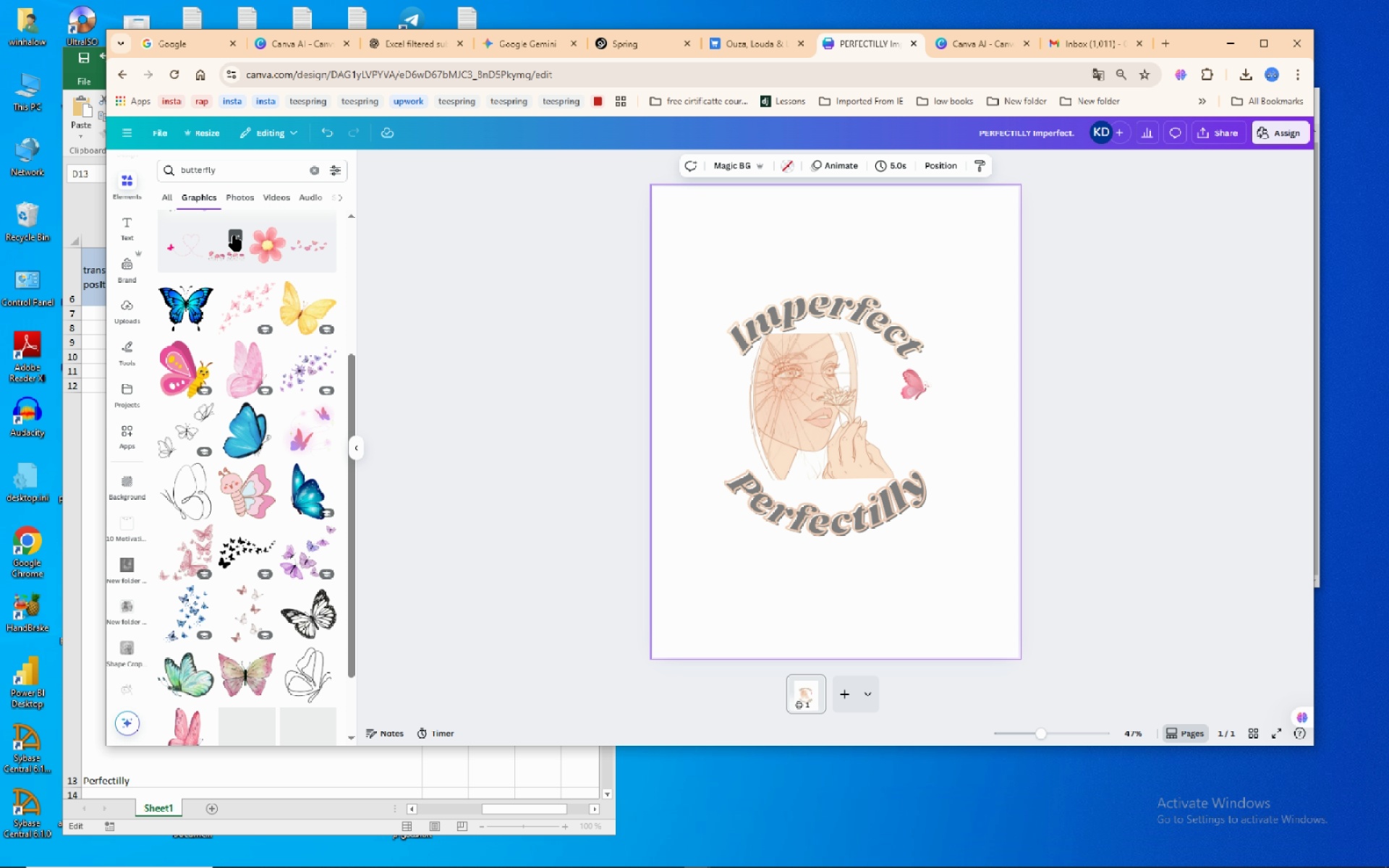 
mouse_move([326, 269])
 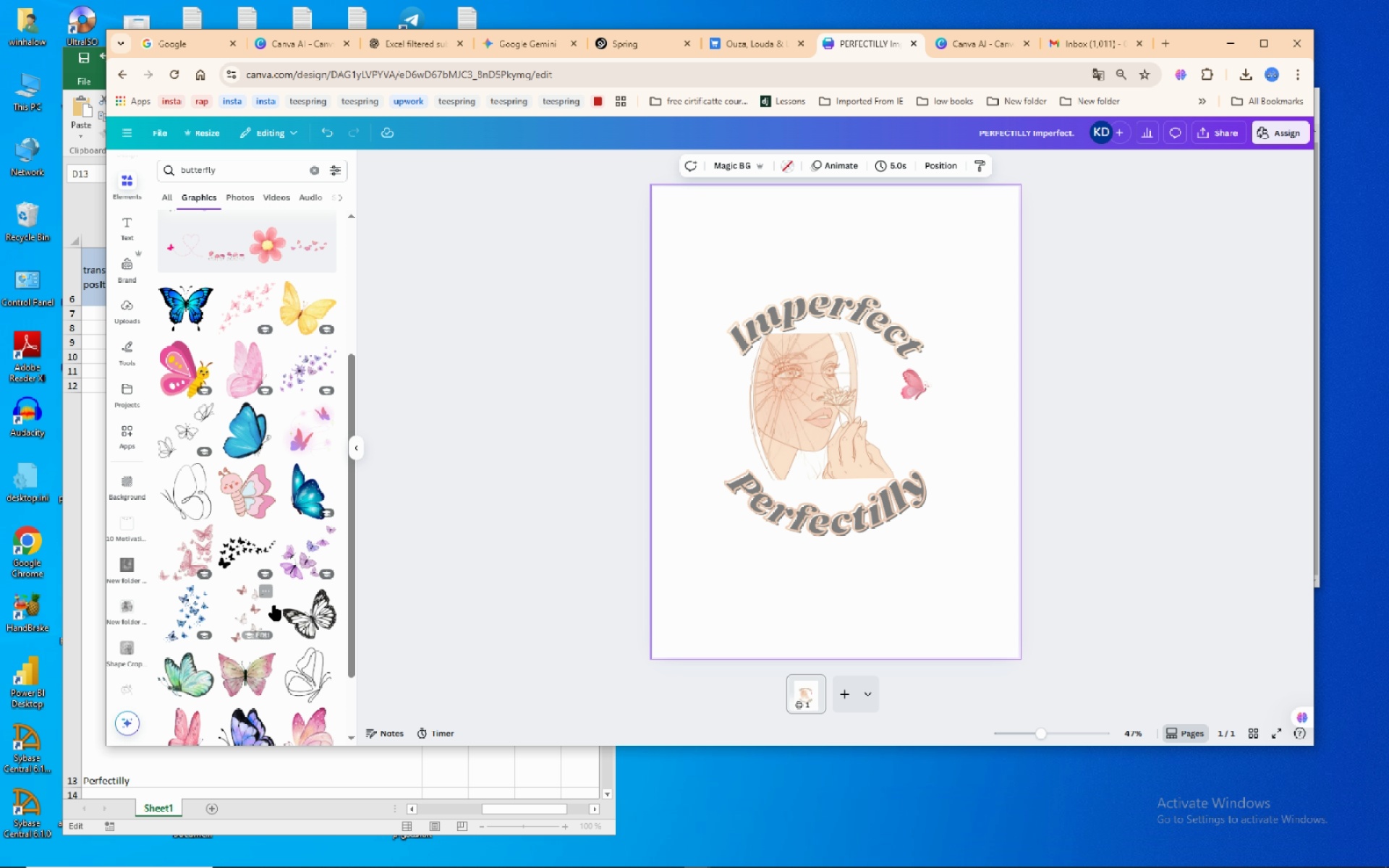 
scroll: coordinate [258, 420], scroll_direction: down, amount: 8.0
 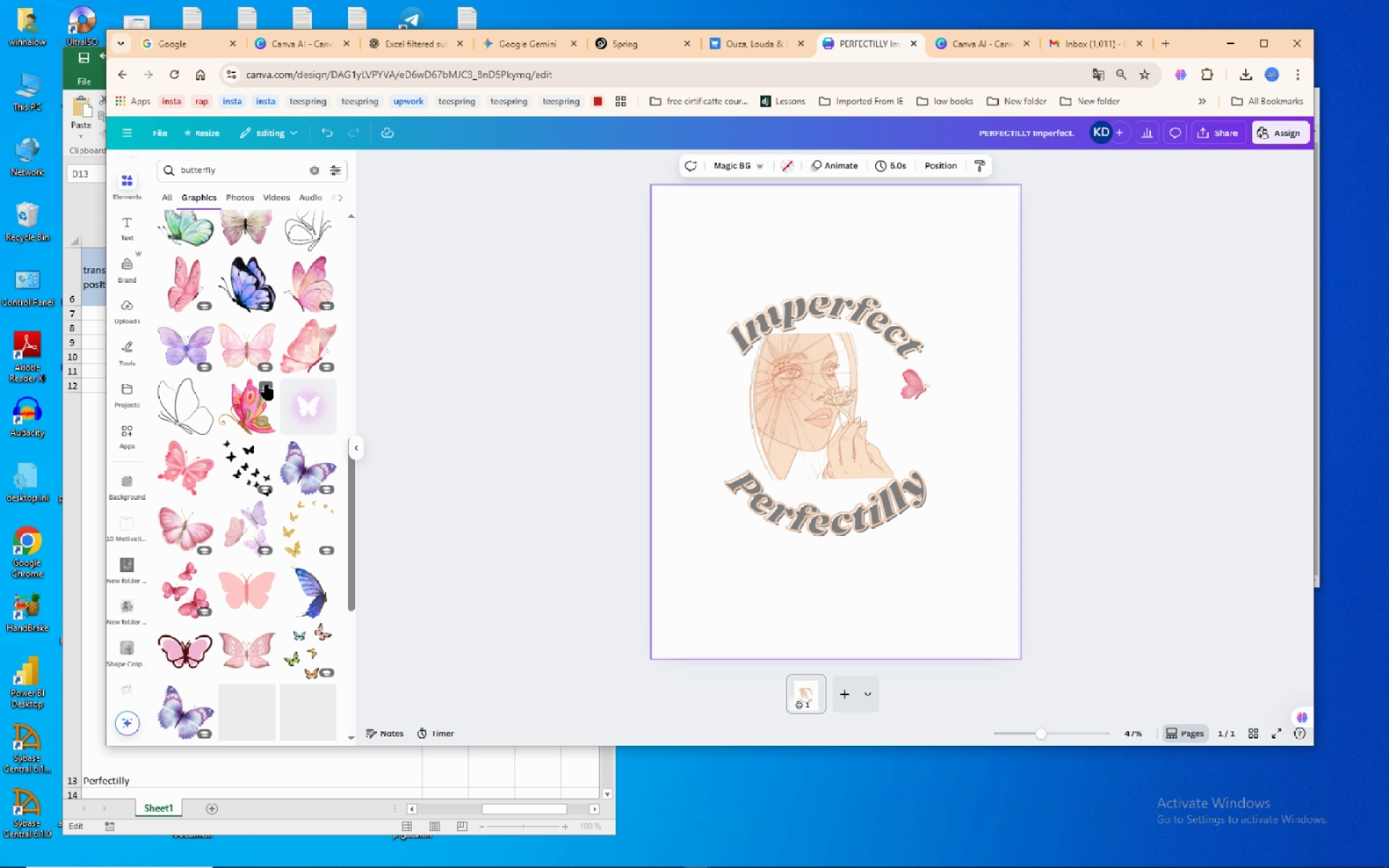 
mouse_move([249, 346])
 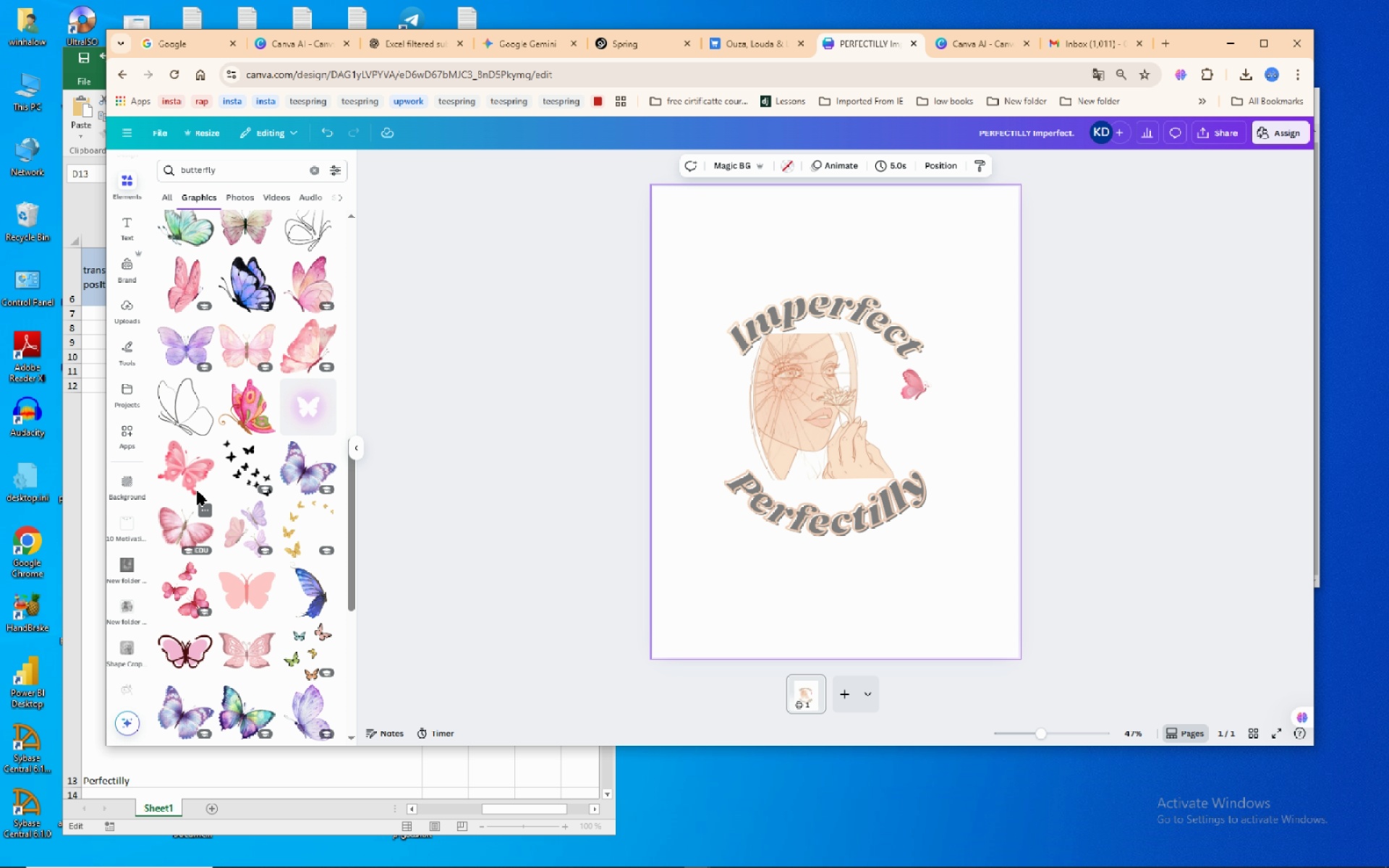 
scroll: coordinate [277, 443], scroll_direction: down, amount: 4.0
 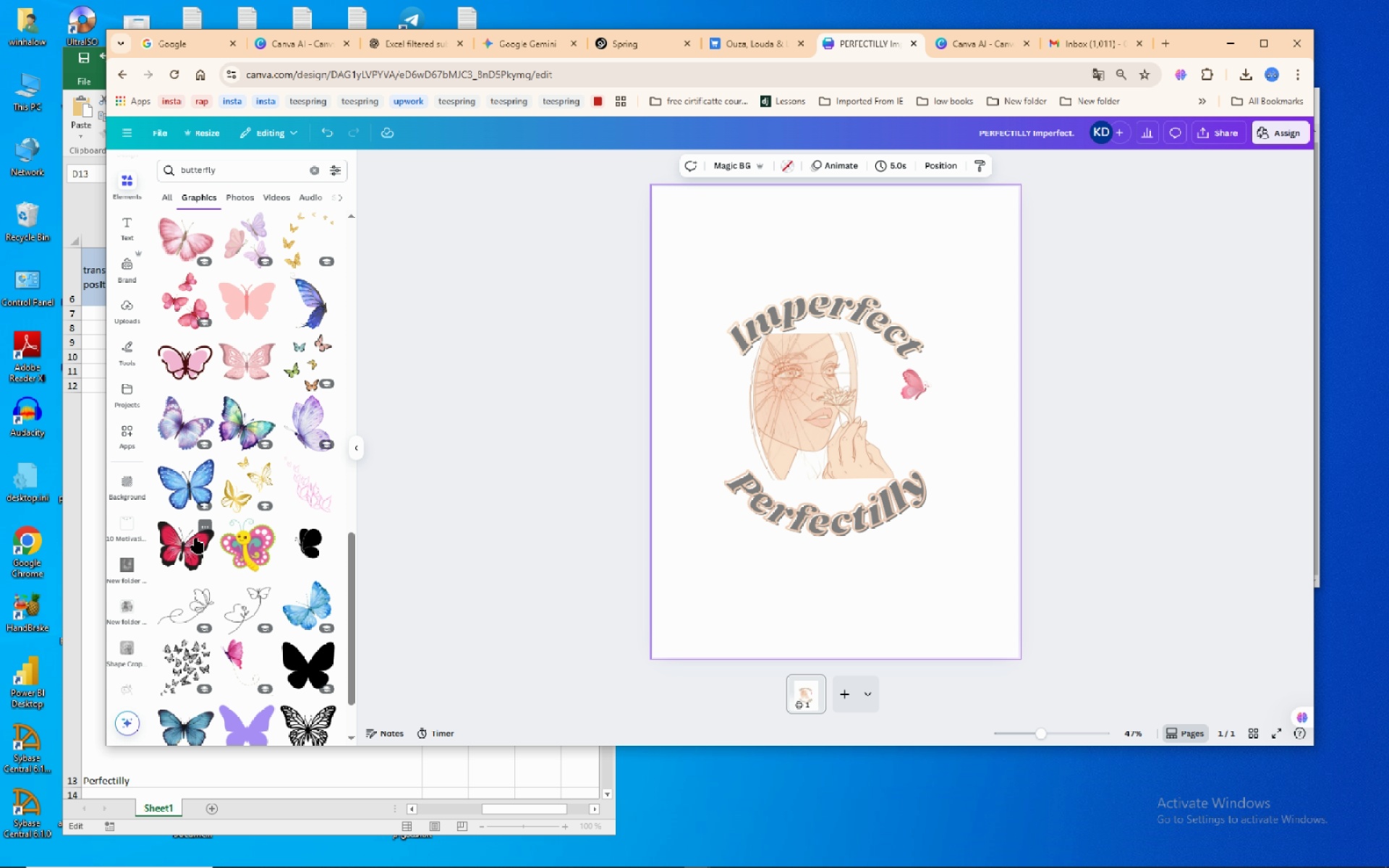 
left_click([195, 539])
 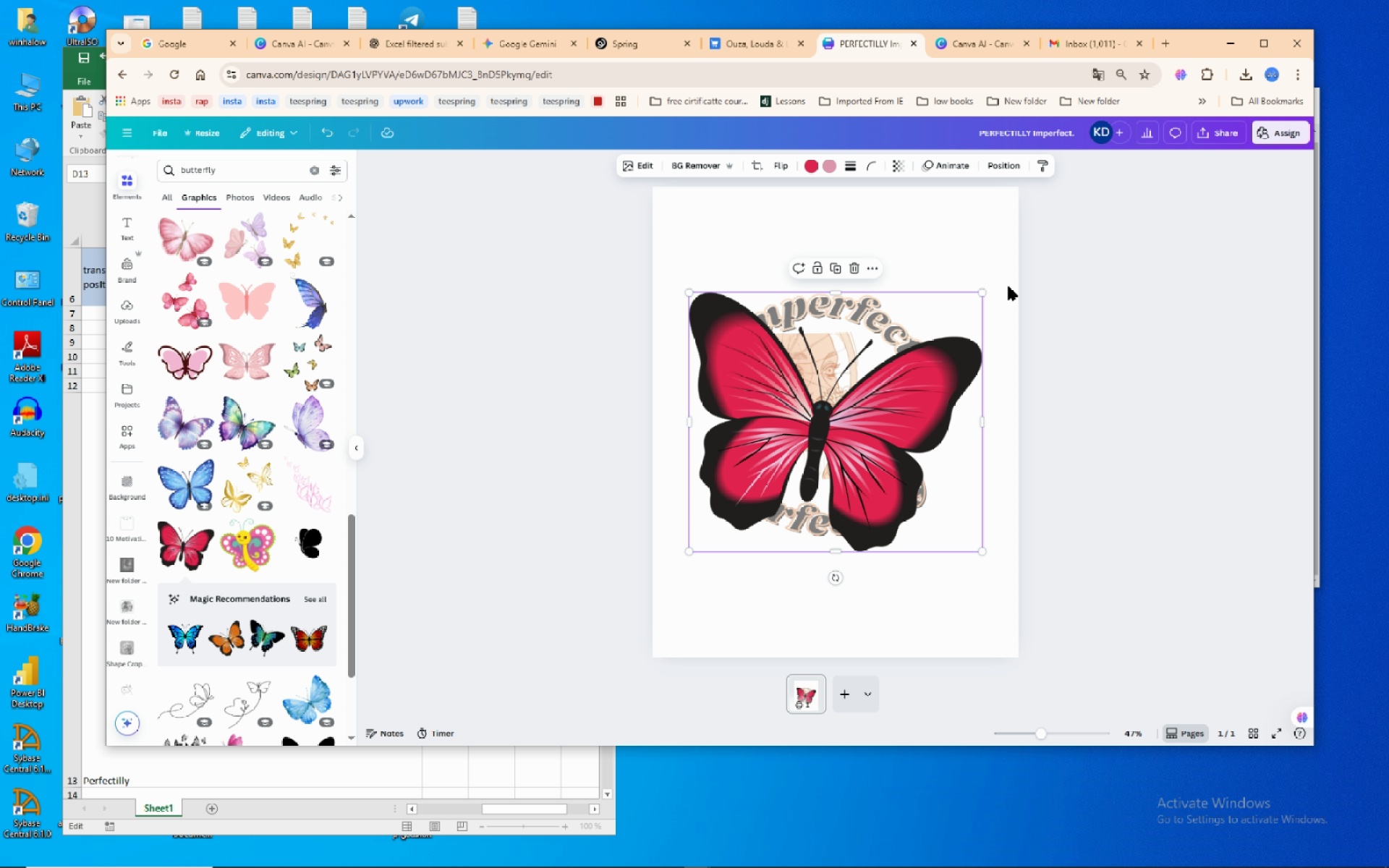 
left_click_drag(start_coordinate=[981, 288], to_coordinate=[666, 488])
 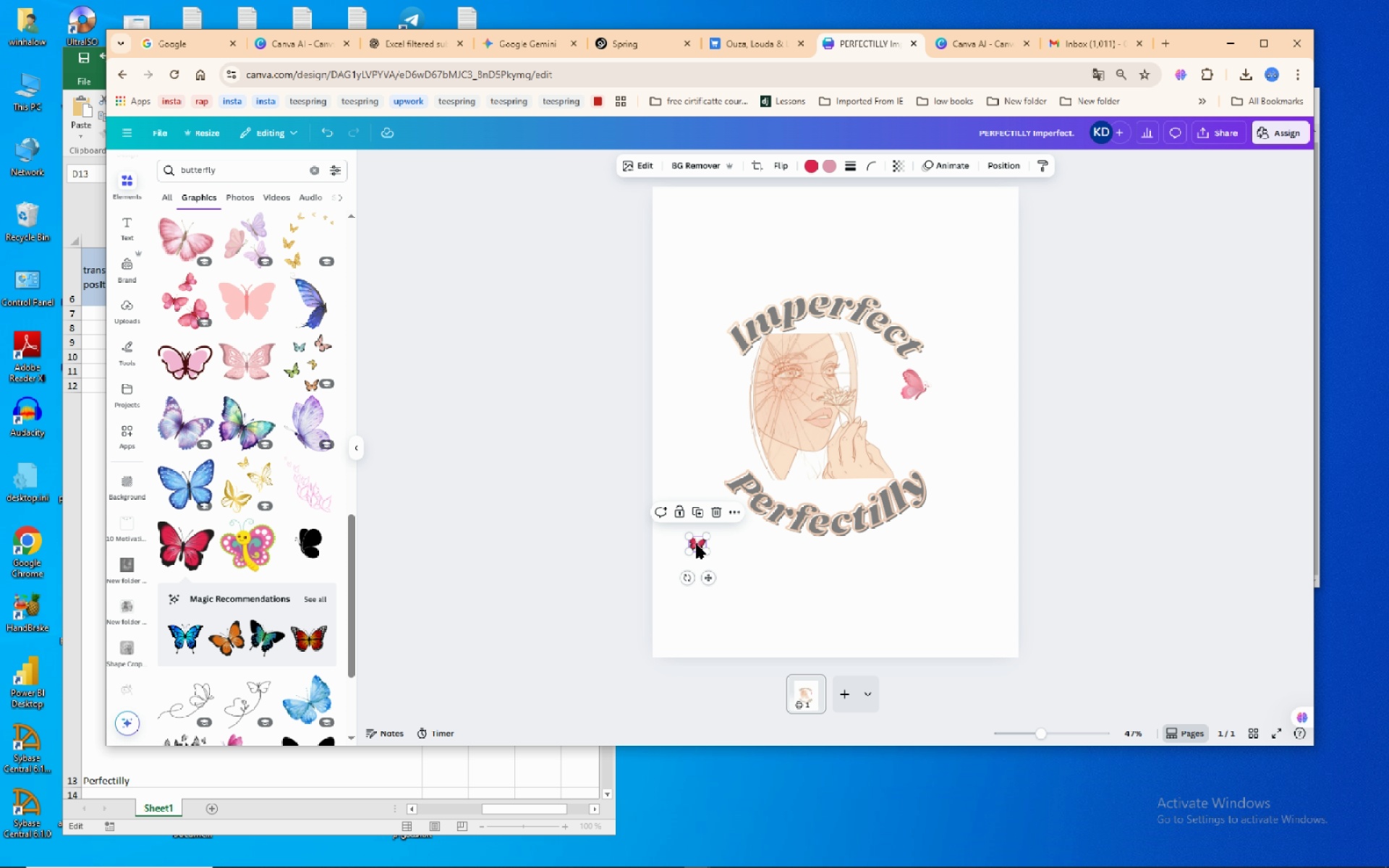 
left_click_drag(start_coordinate=[697, 542], to_coordinate=[891, 416])
 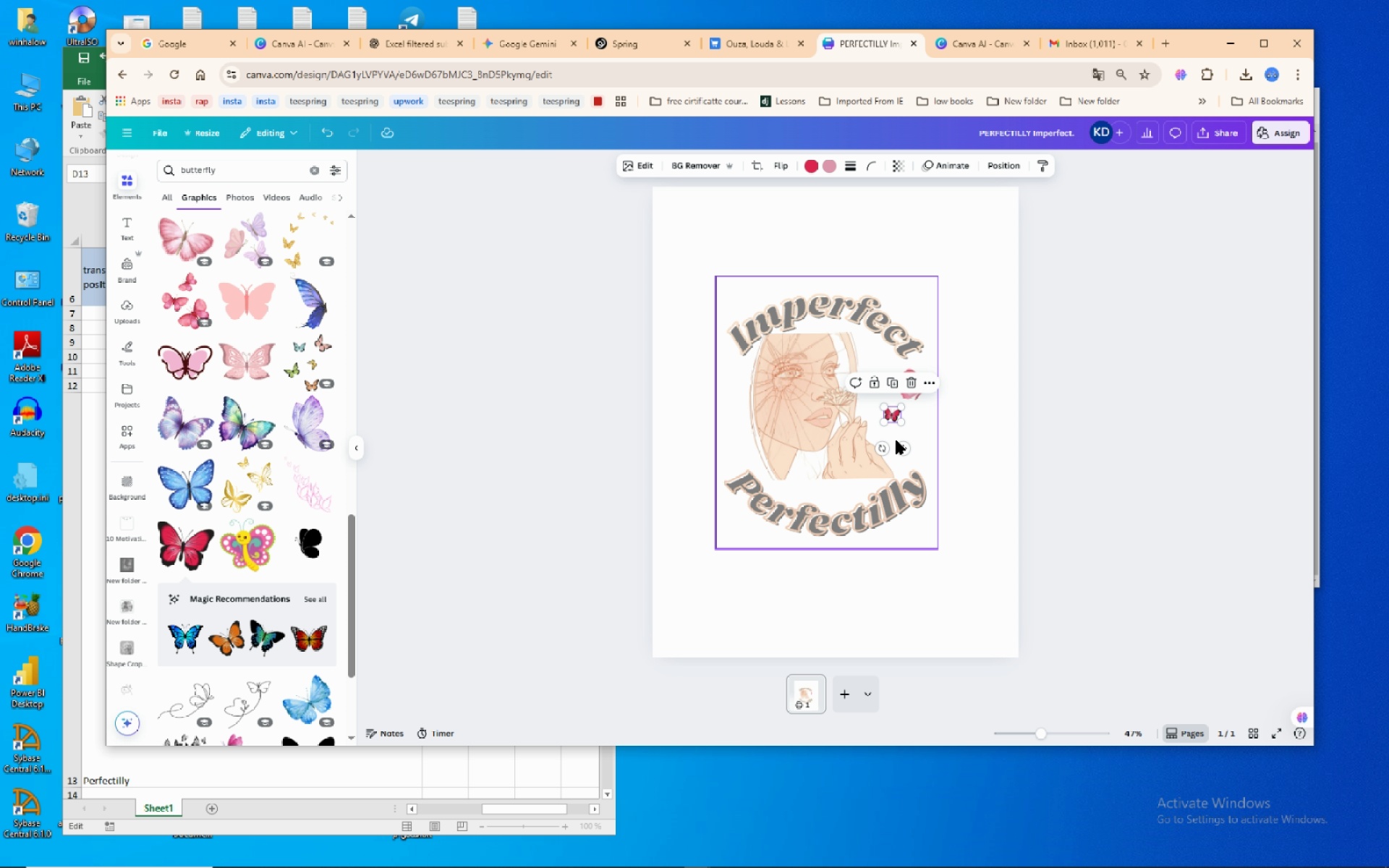 
left_click([896, 441])
 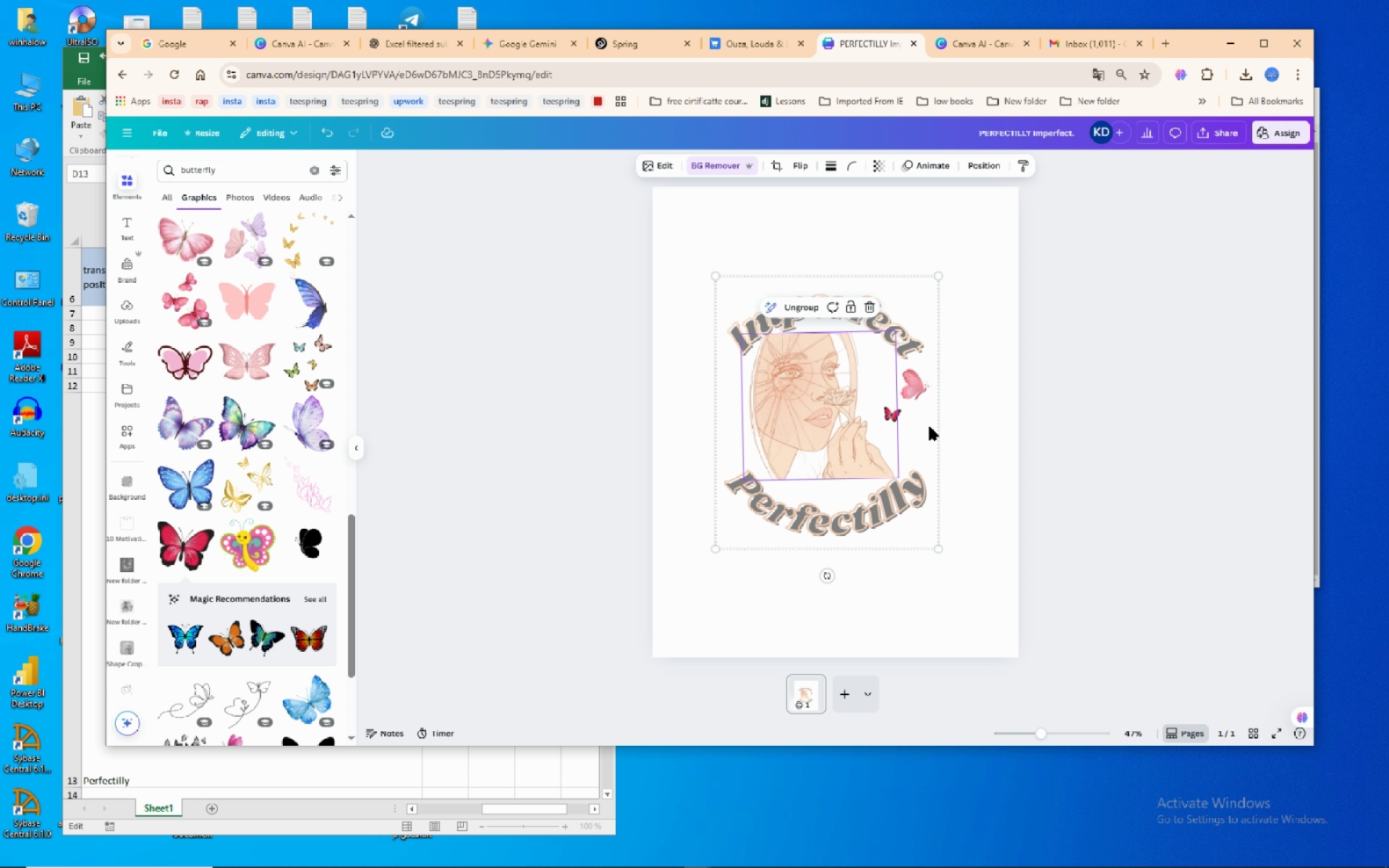 
wait(9.78)
 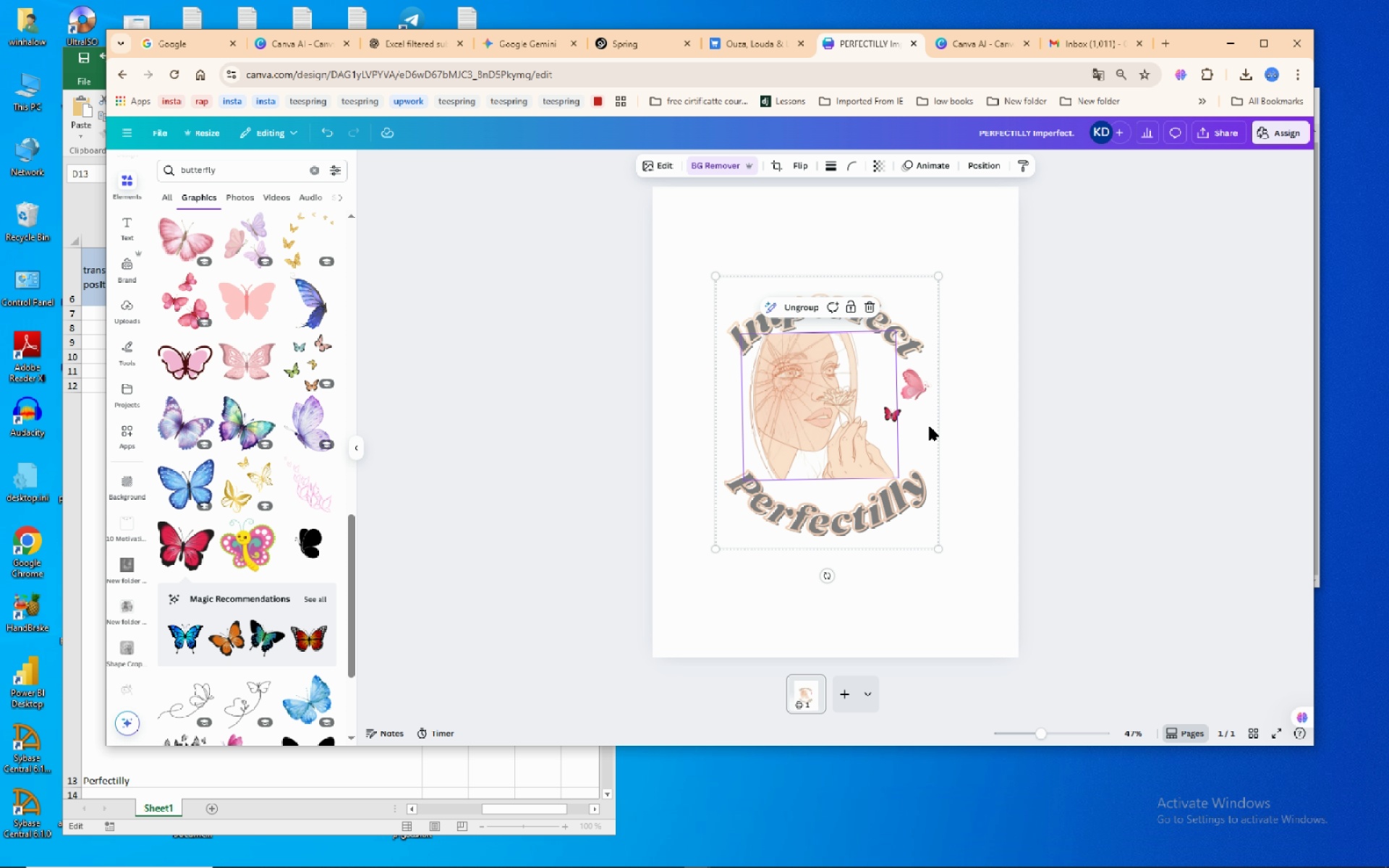 
scroll: coordinate [305, 391], scroll_direction: down, amount: 14.0
 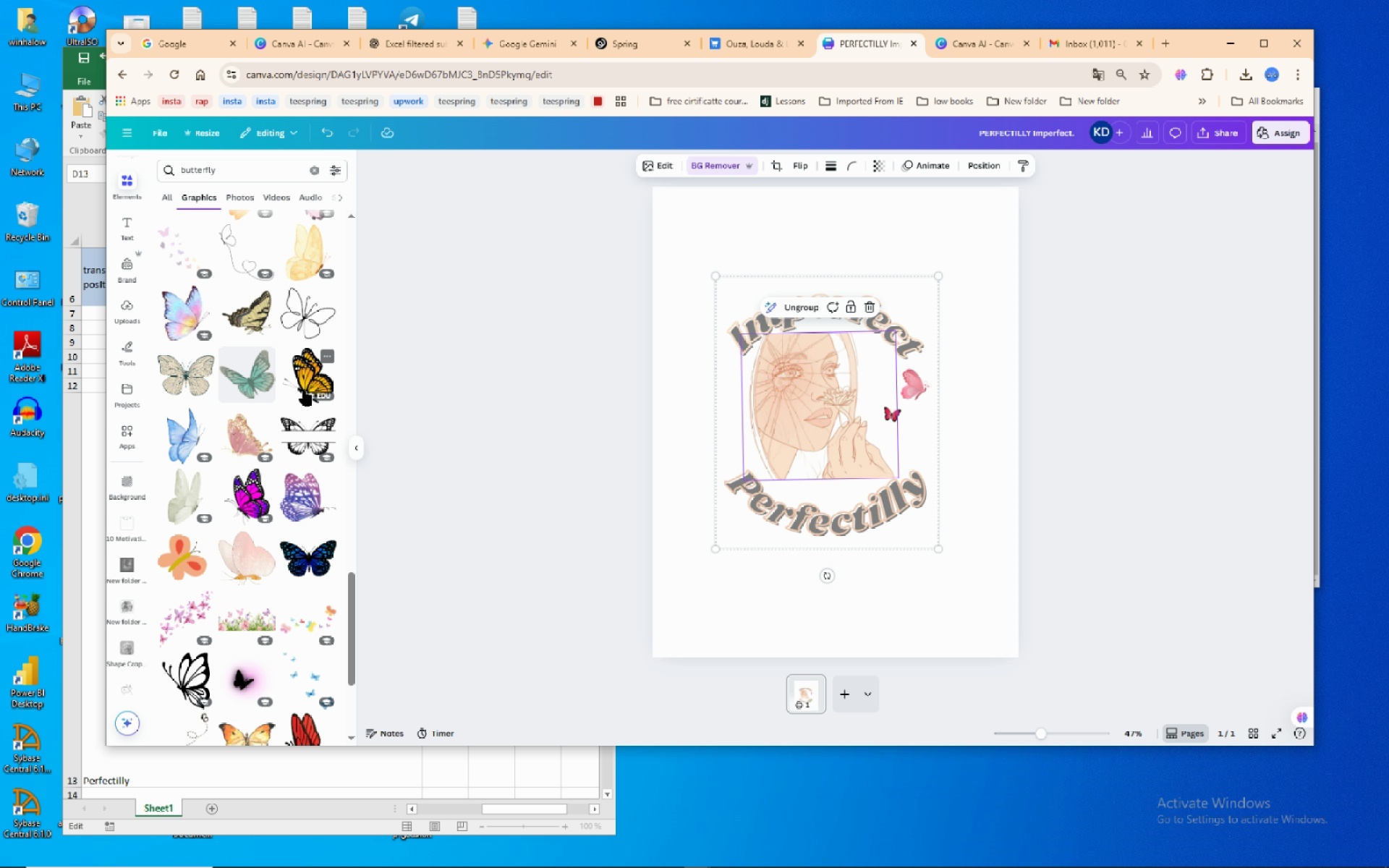 
scroll: coordinate [305, 391], scroll_direction: down, amount: 2.0
 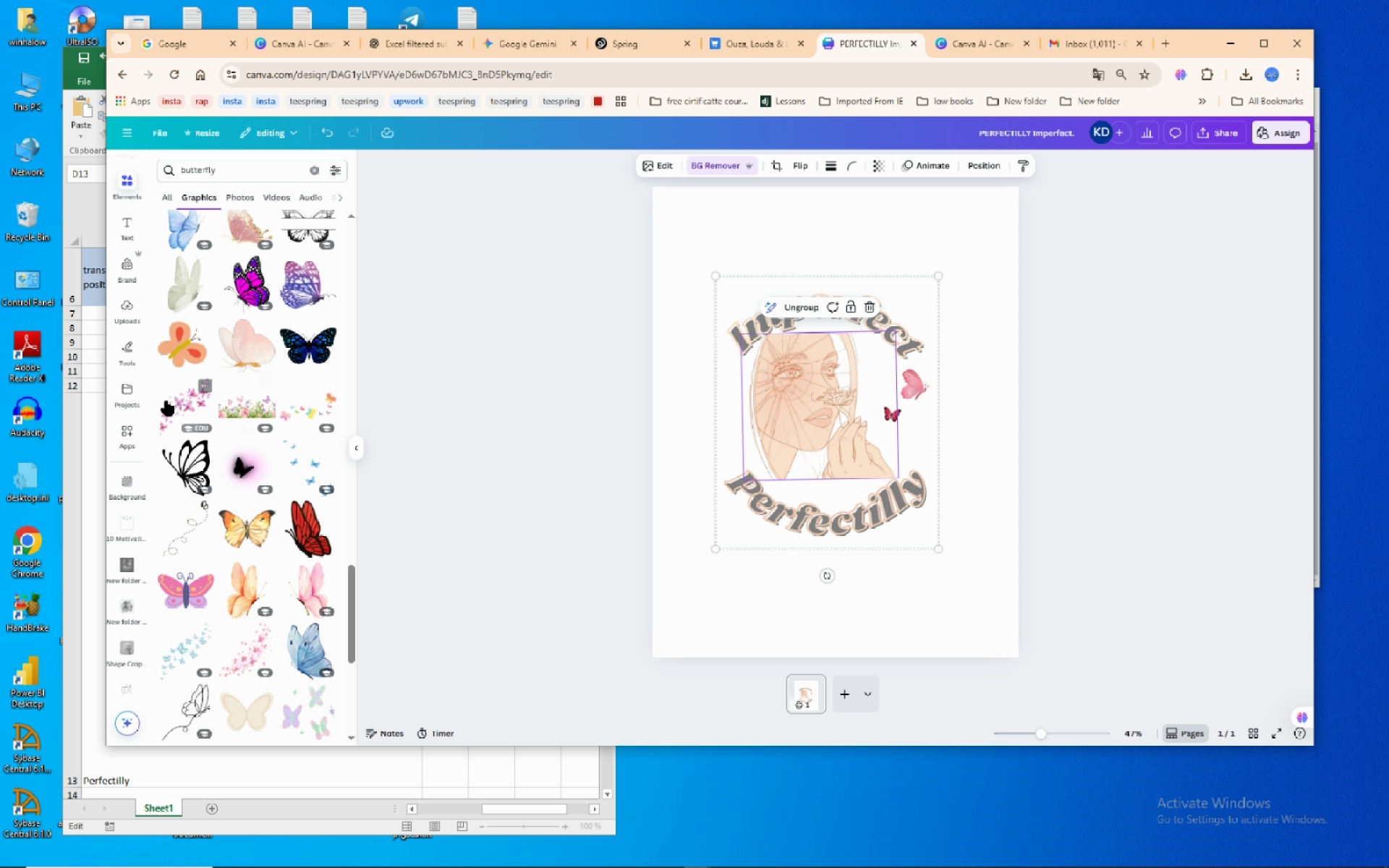 
left_click([166, 401])
 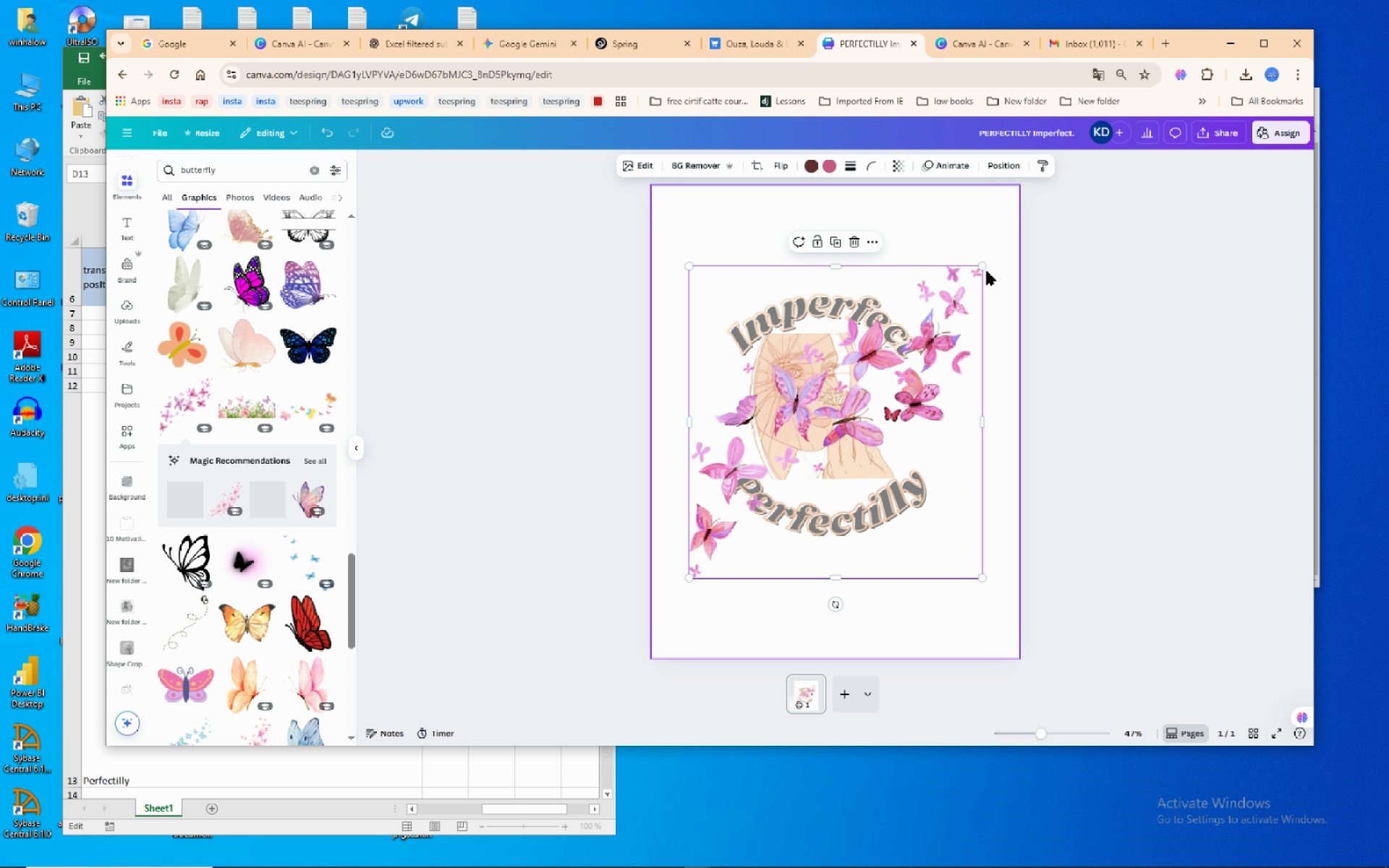 
left_click_drag(start_coordinate=[985, 265], to_coordinate=[802, 547])
 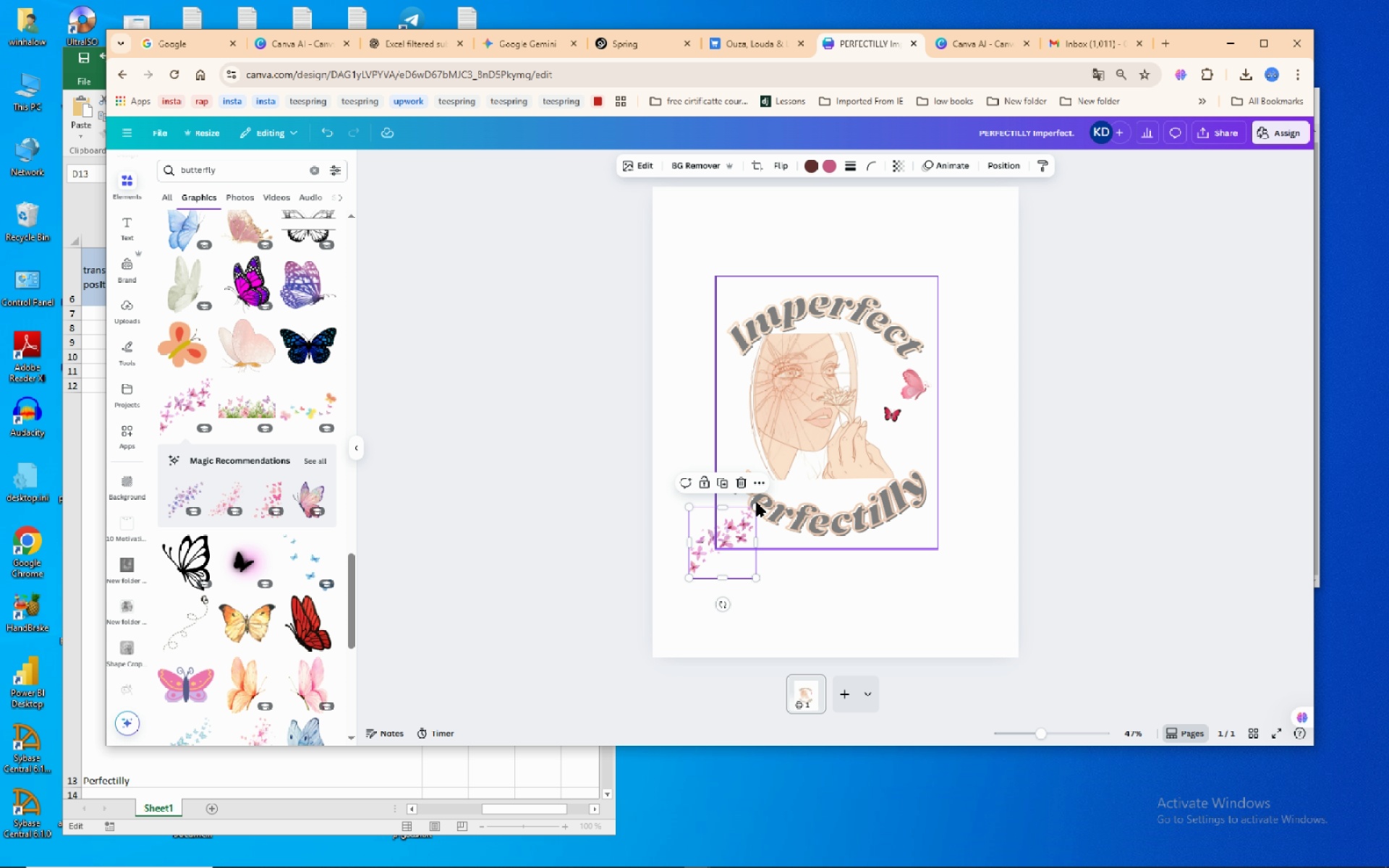 
left_click_drag(start_coordinate=[756, 509], to_coordinate=[725, 521])
 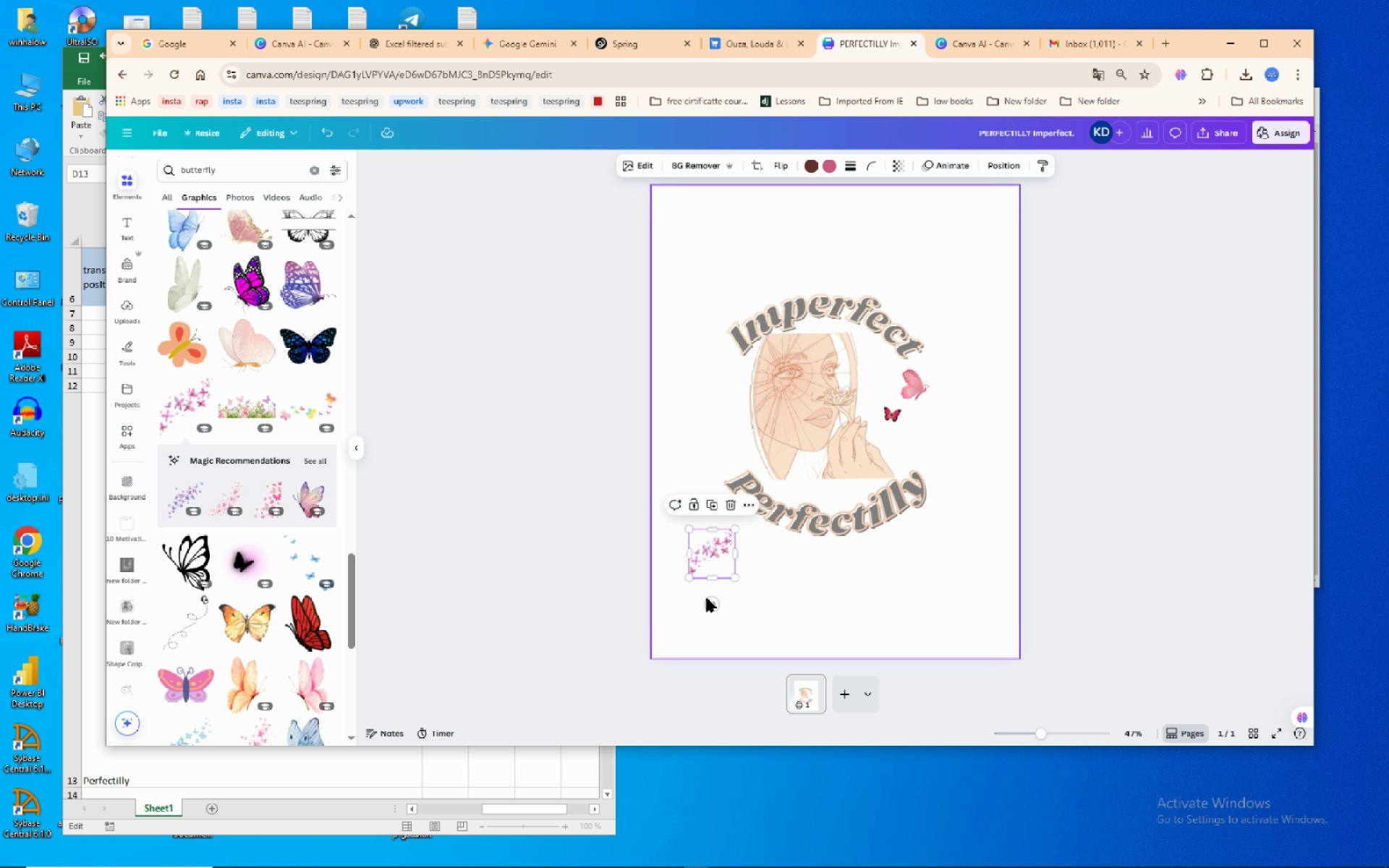 
left_click_drag(start_coordinate=[707, 598], to_coordinate=[745, 608])
 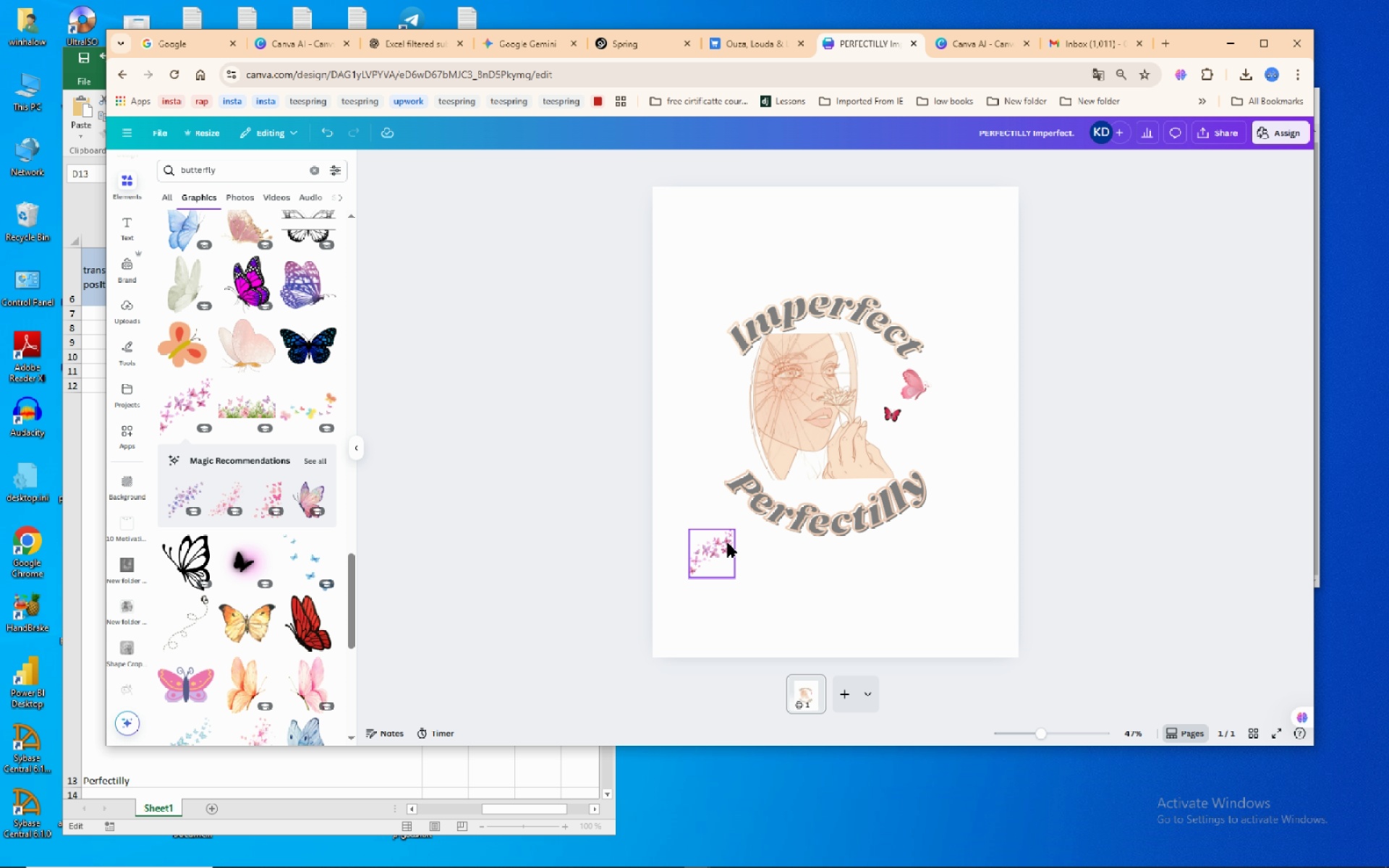 
left_click([728, 543])
 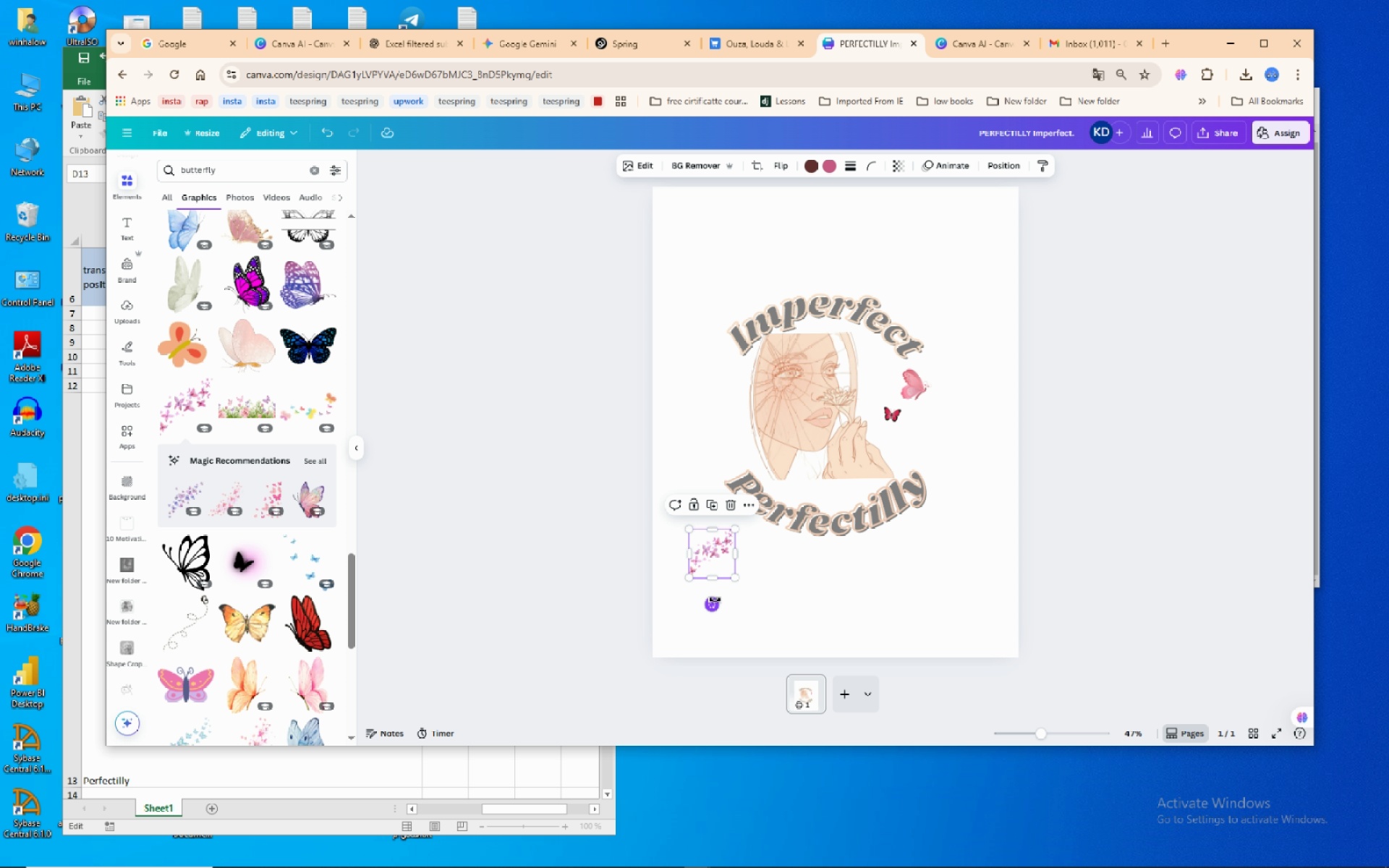 
left_click_drag(start_coordinate=[715, 600], to_coordinate=[768, 574])
 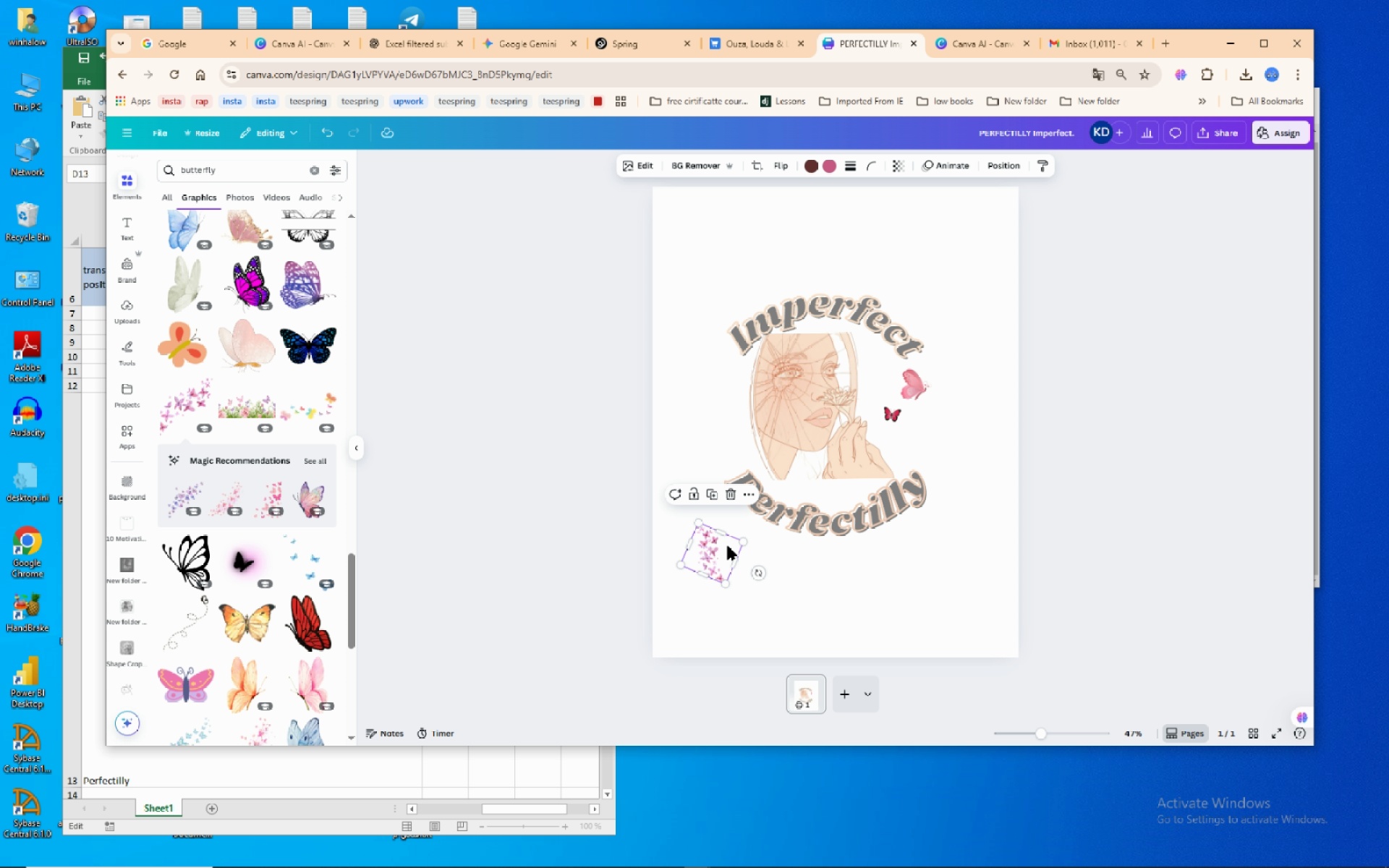 
left_click_drag(start_coordinate=[718, 547], to_coordinate=[739, 394])
 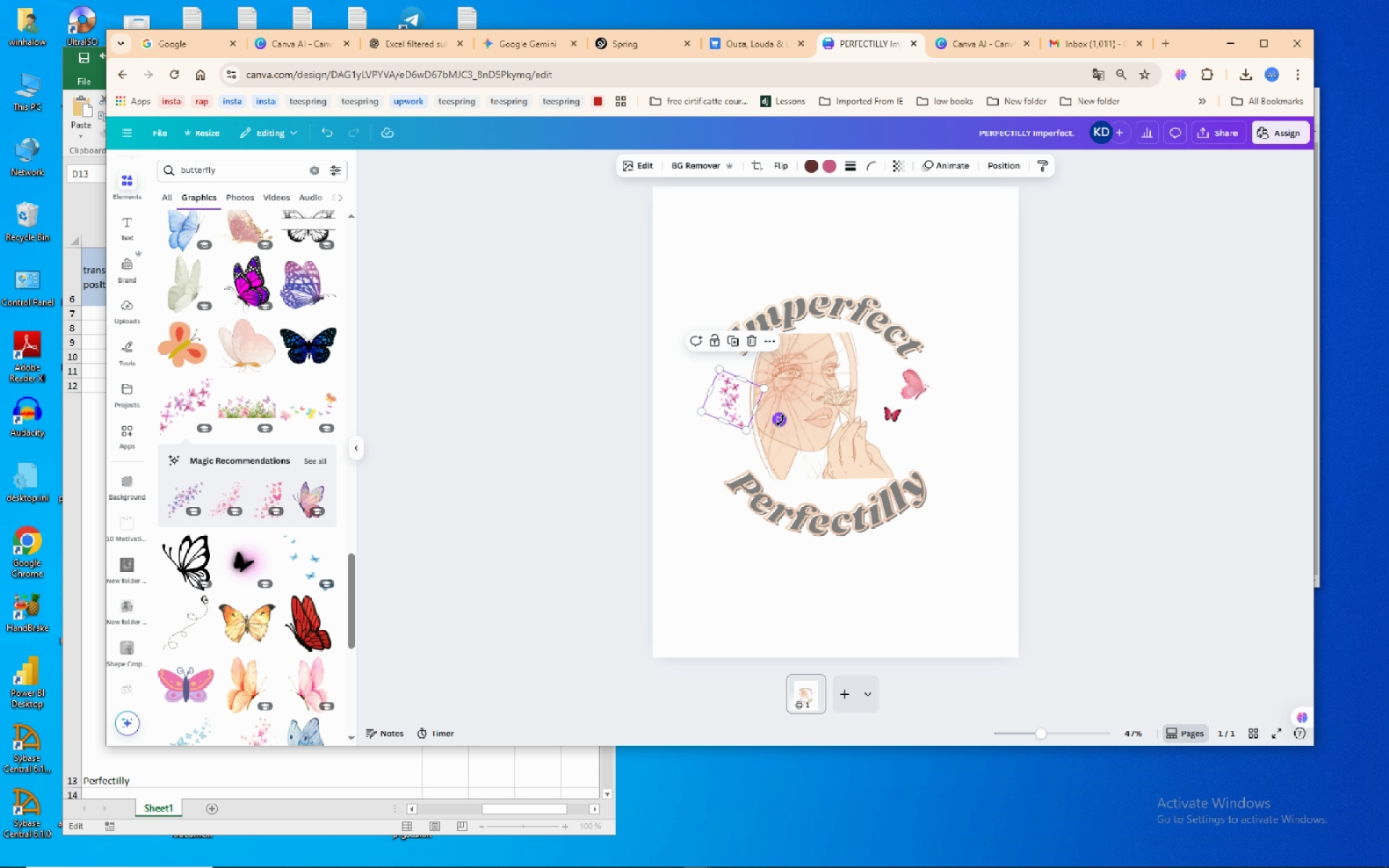 
left_click_drag(start_coordinate=[780, 420], to_coordinate=[771, 430])
 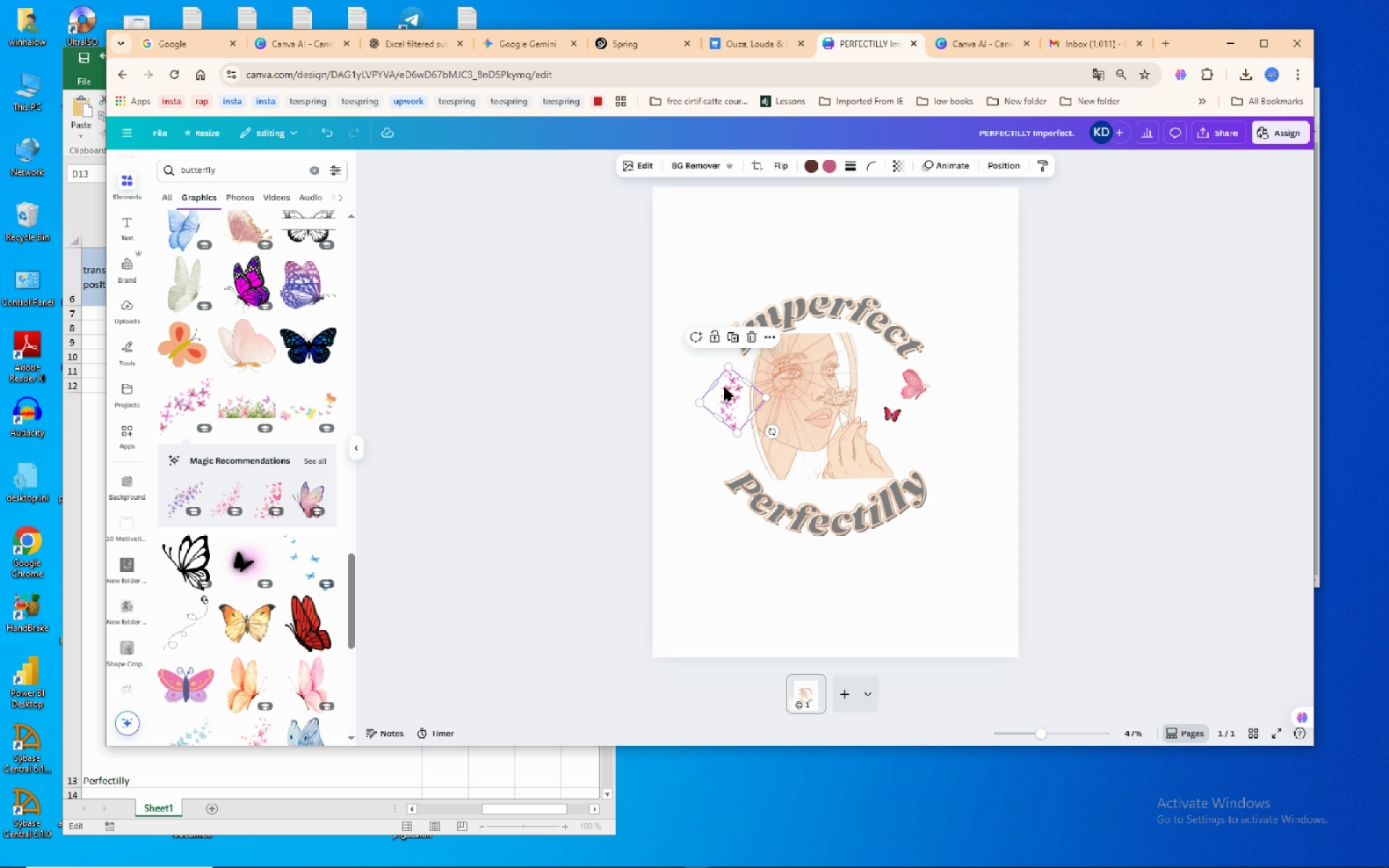 
left_click_drag(start_coordinate=[724, 387], to_coordinate=[725, 399])
 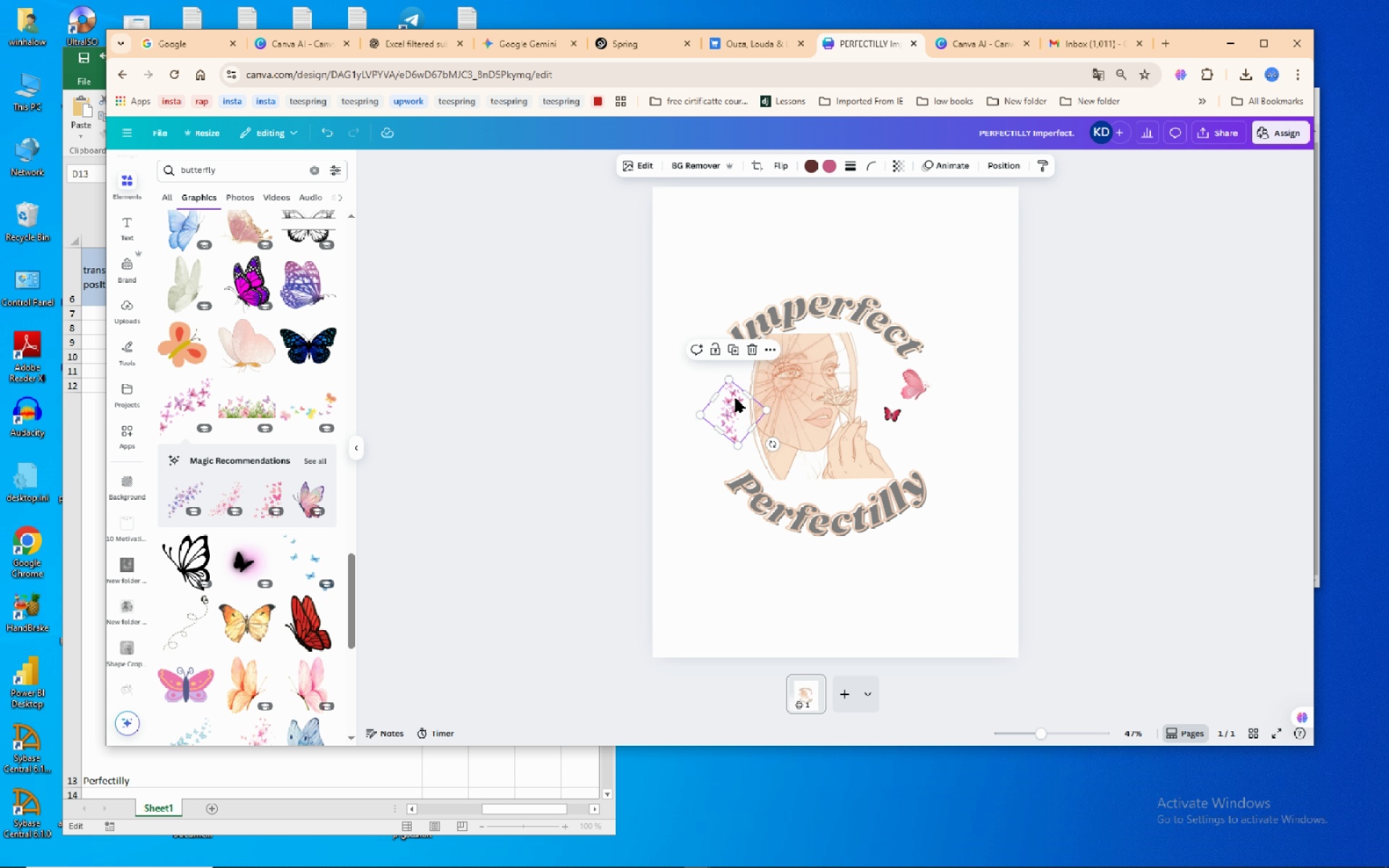 
left_click_drag(start_coordinate=[736, 420], to_coordinate=[724, 425])
 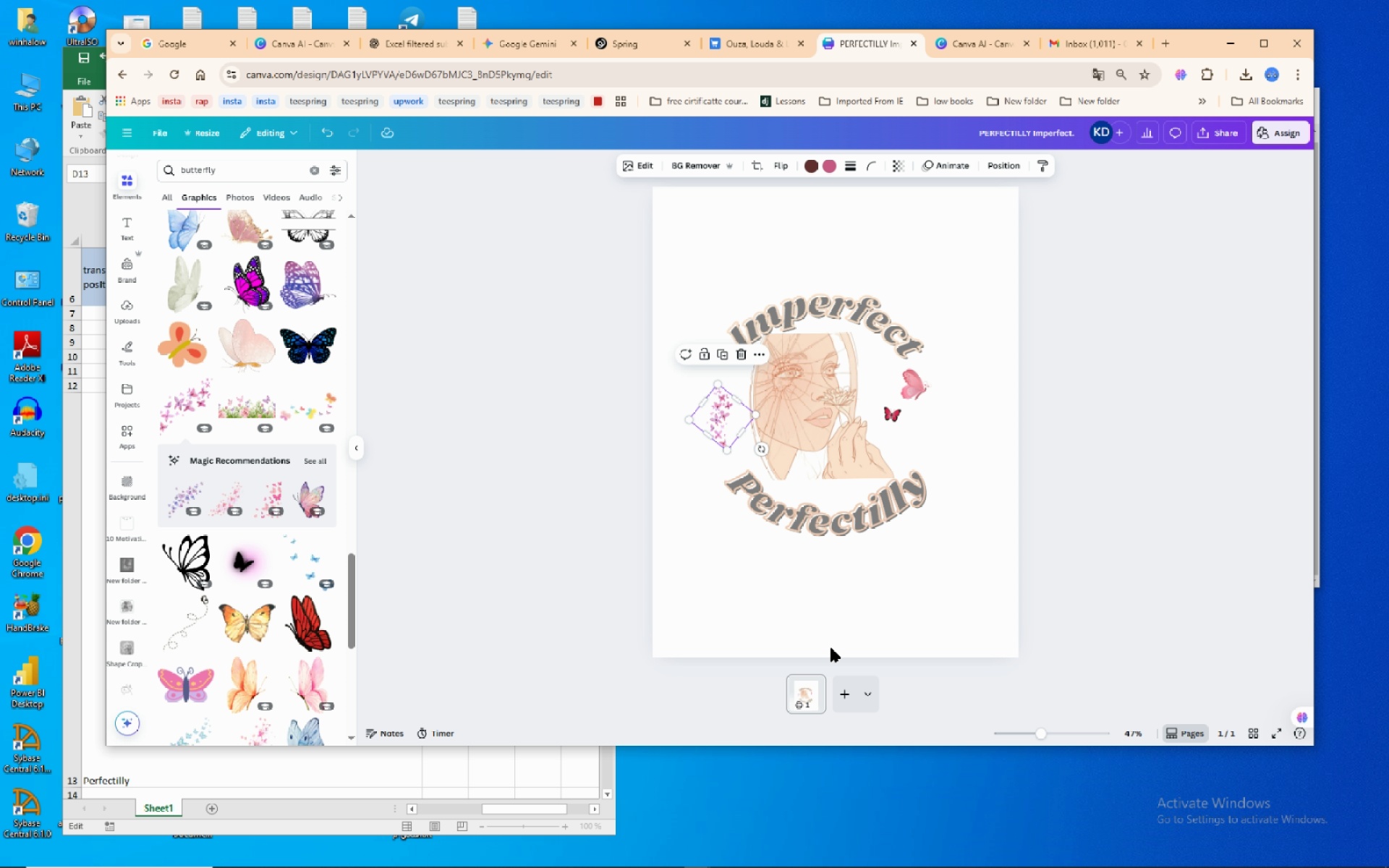 
left_click([838, 605])
 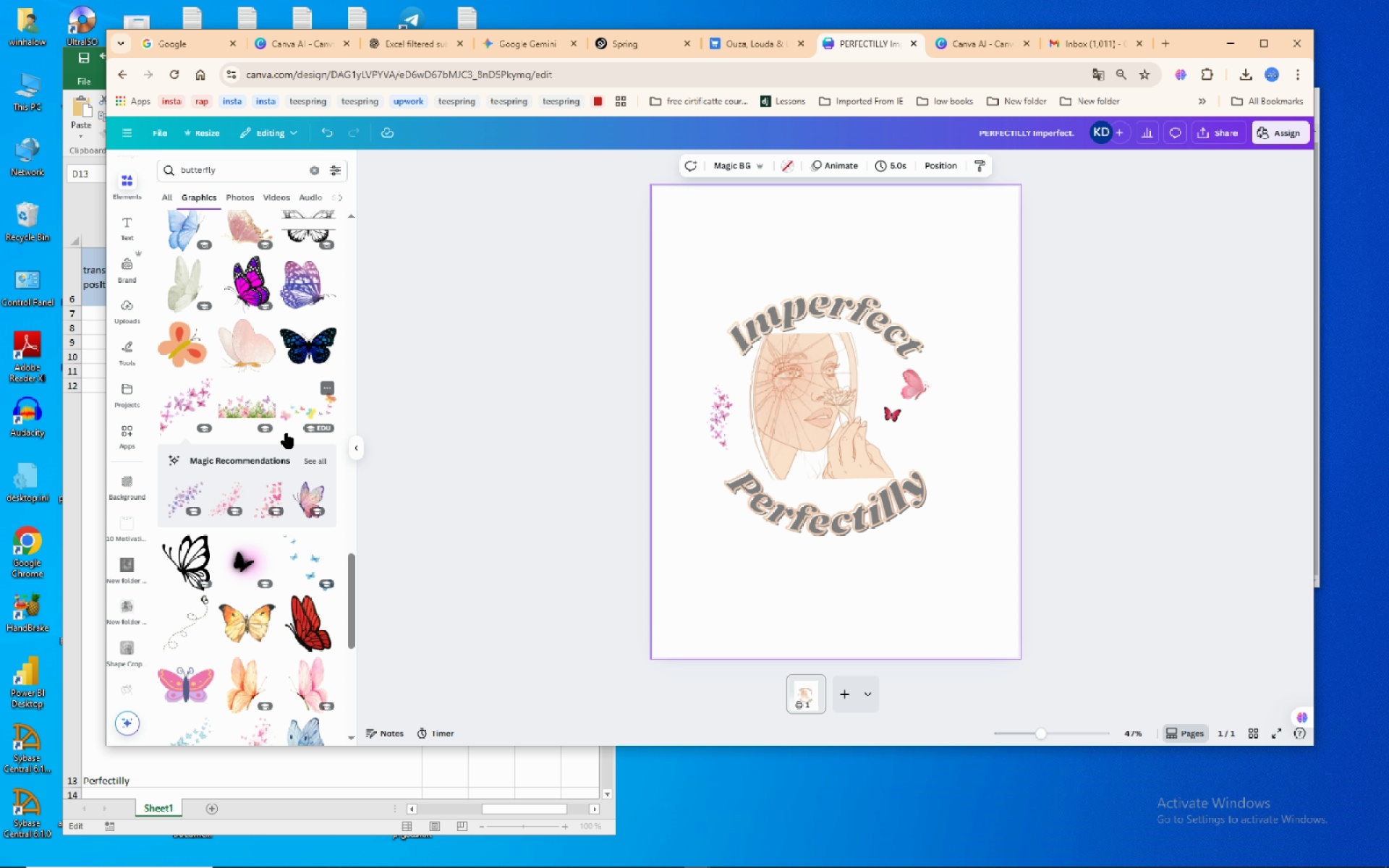 
scroll: coordinate [263, 396], scroll_direction: down, amount: 2.0
 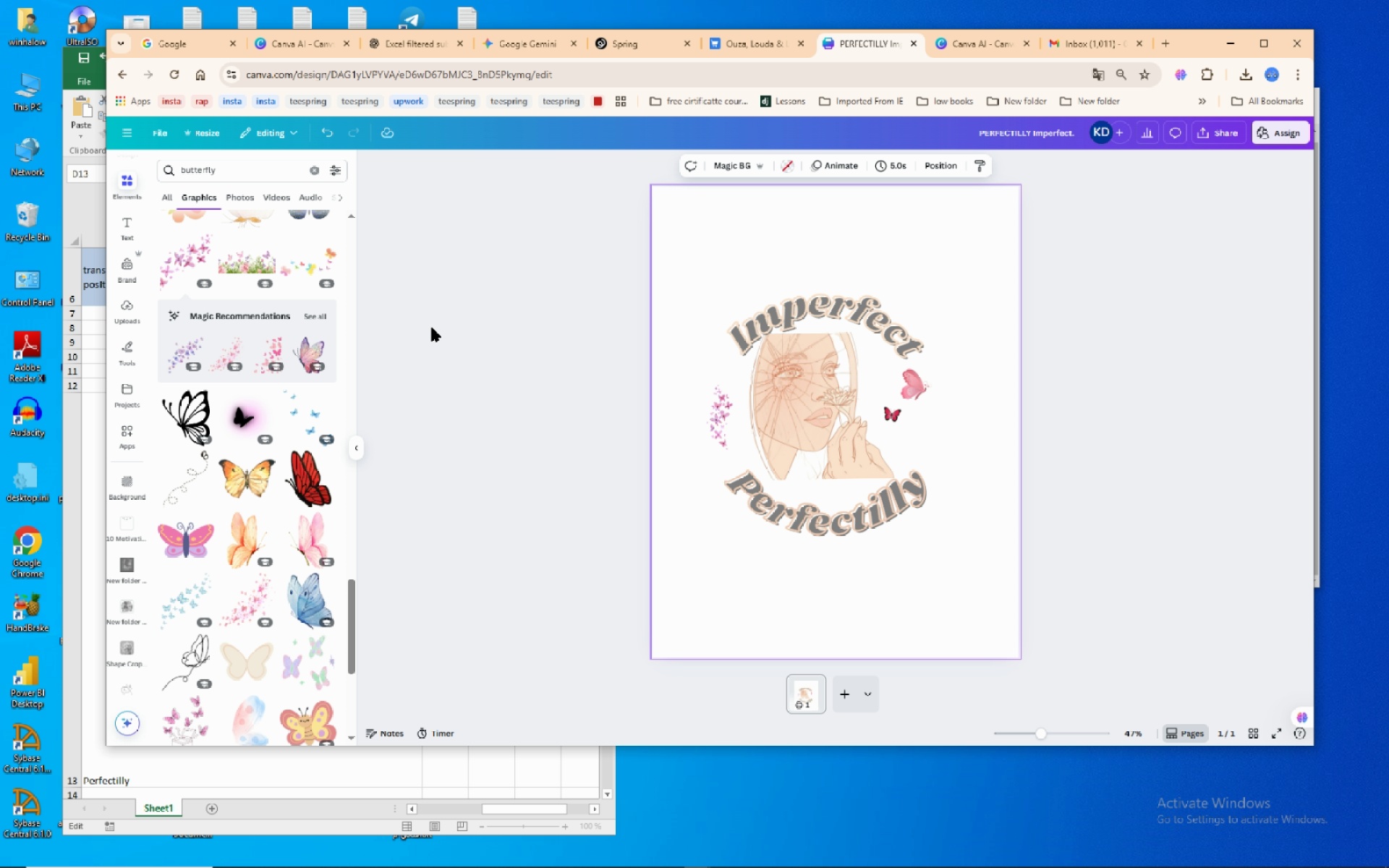 
wait(5.41)
 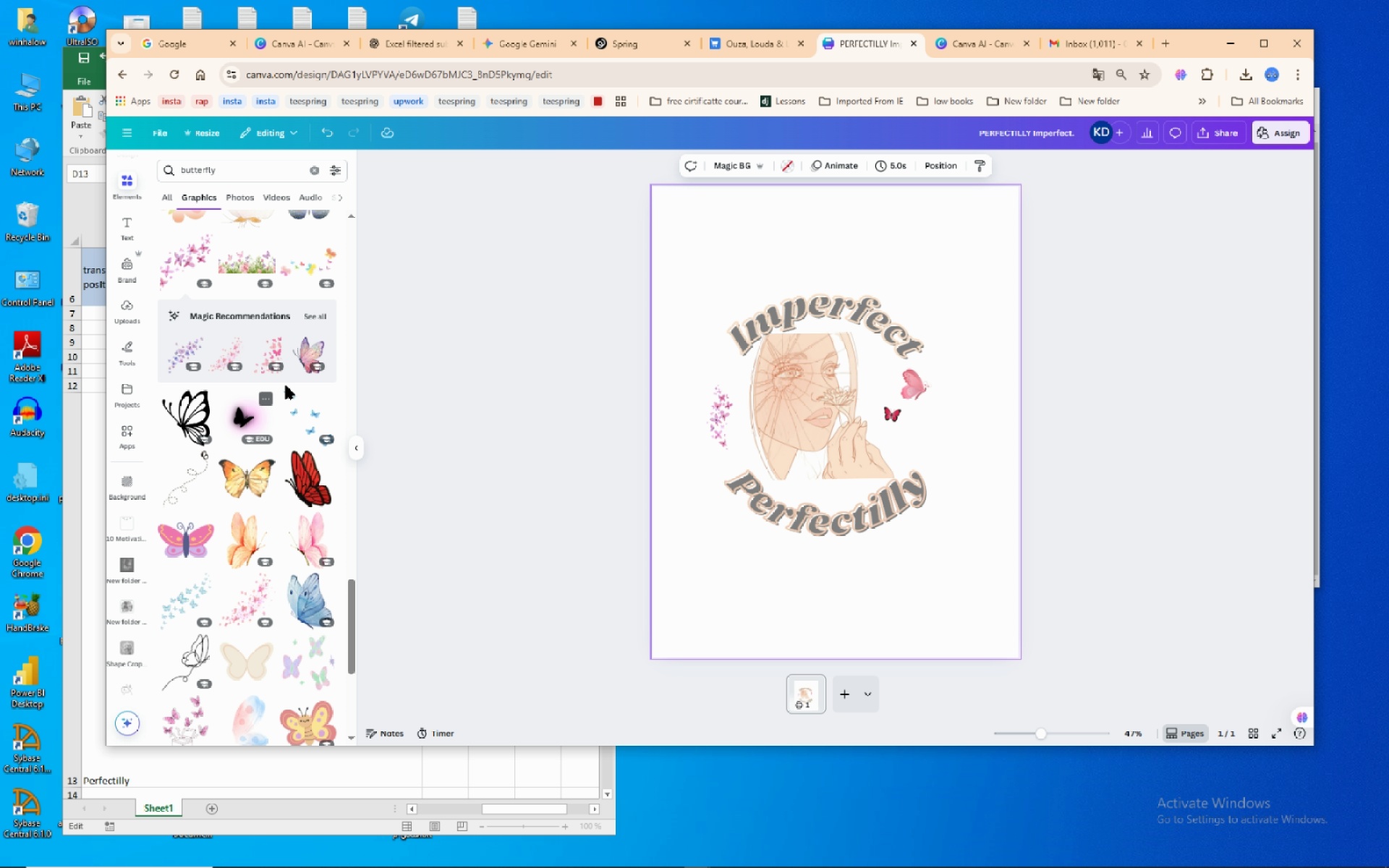 
scroll: coordinate [273, 279], scroll_direction: down, amount: 7.0
 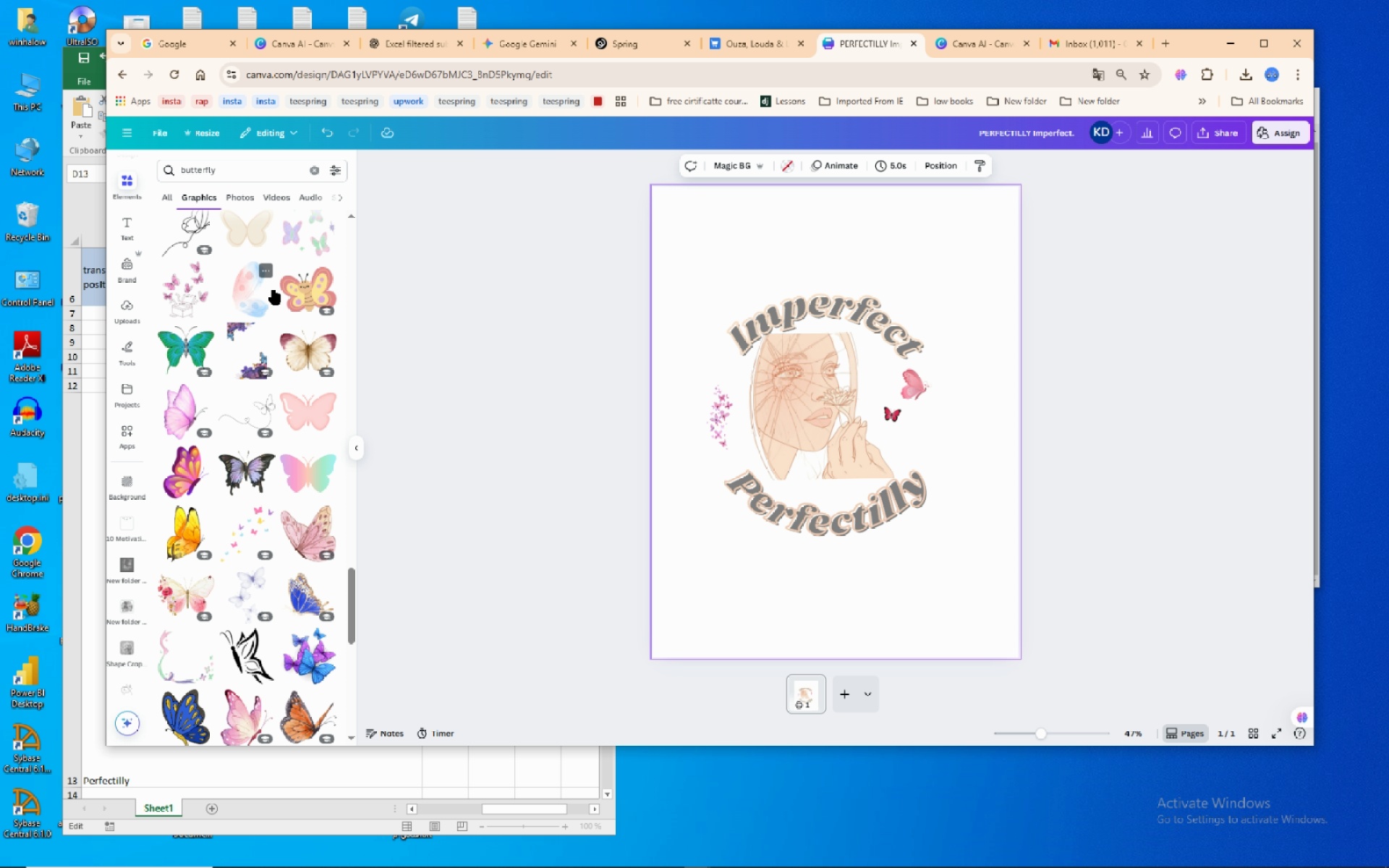 
wait(5.24)
 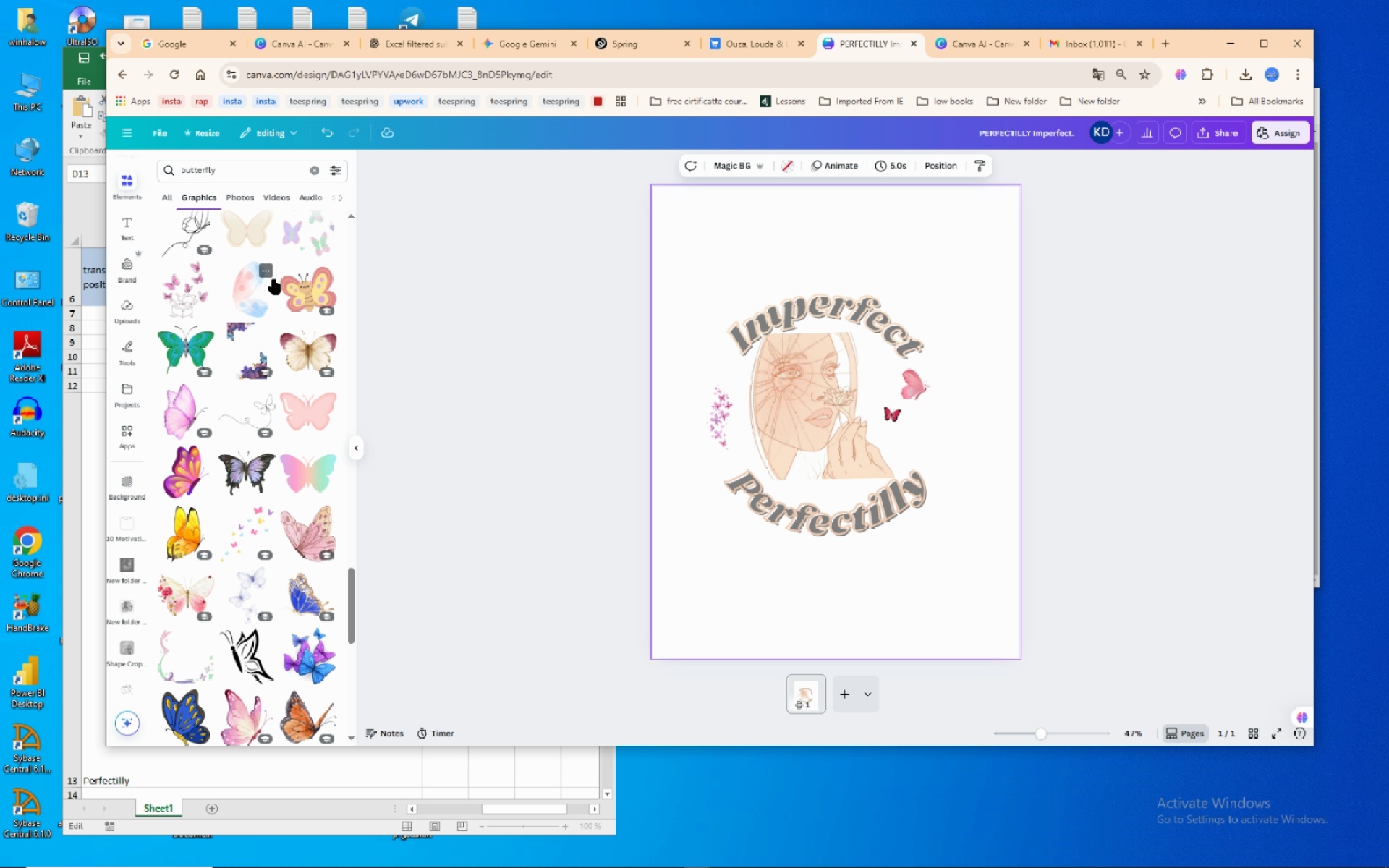 
left_click([313, 416])
 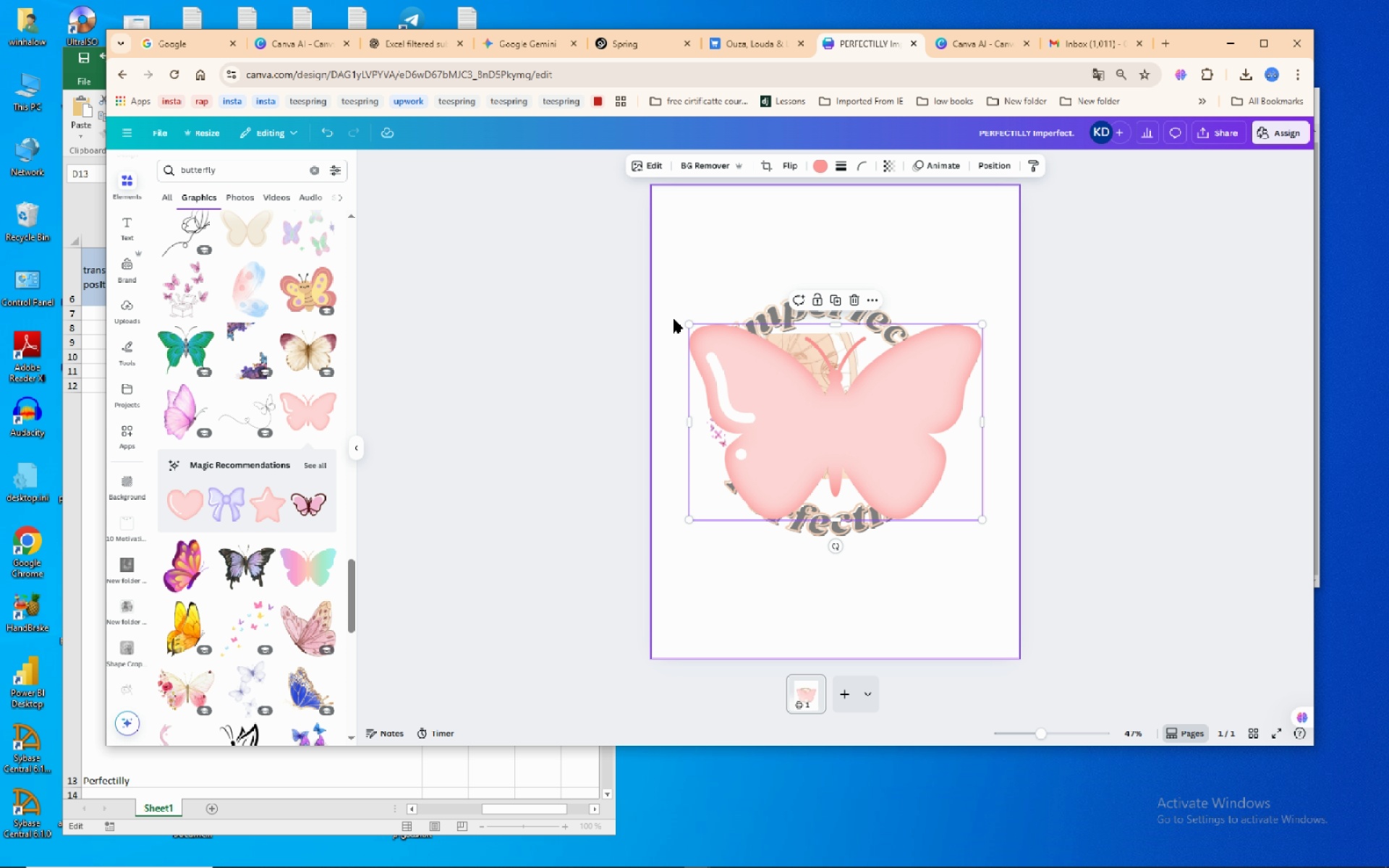 
left_click_drag(start_coordinate=[689, 324], to_coordinate=[959, 473])
 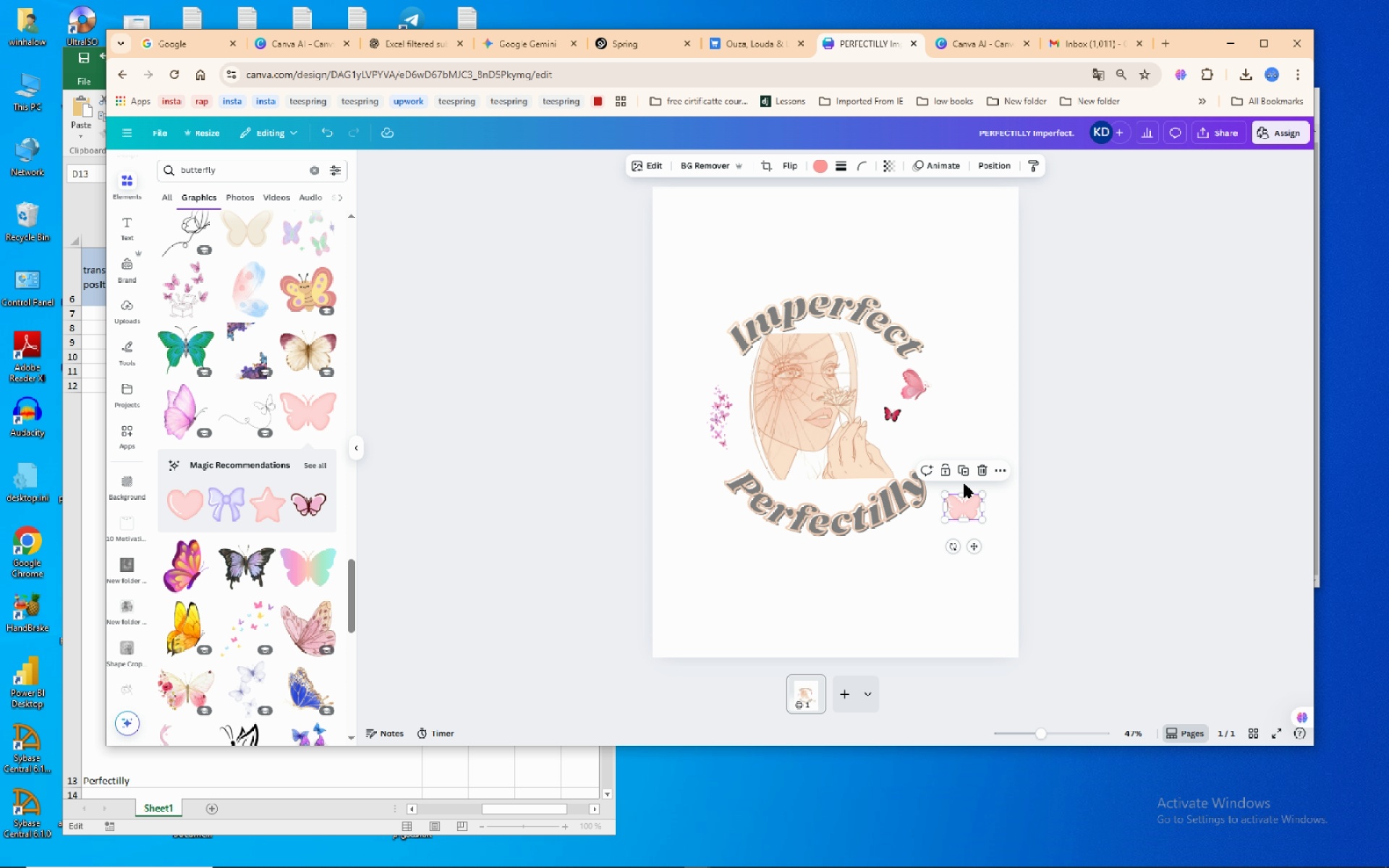 
left_click_drag(start_coordinate=[969, 501], to_coordinate=[927, 448])
 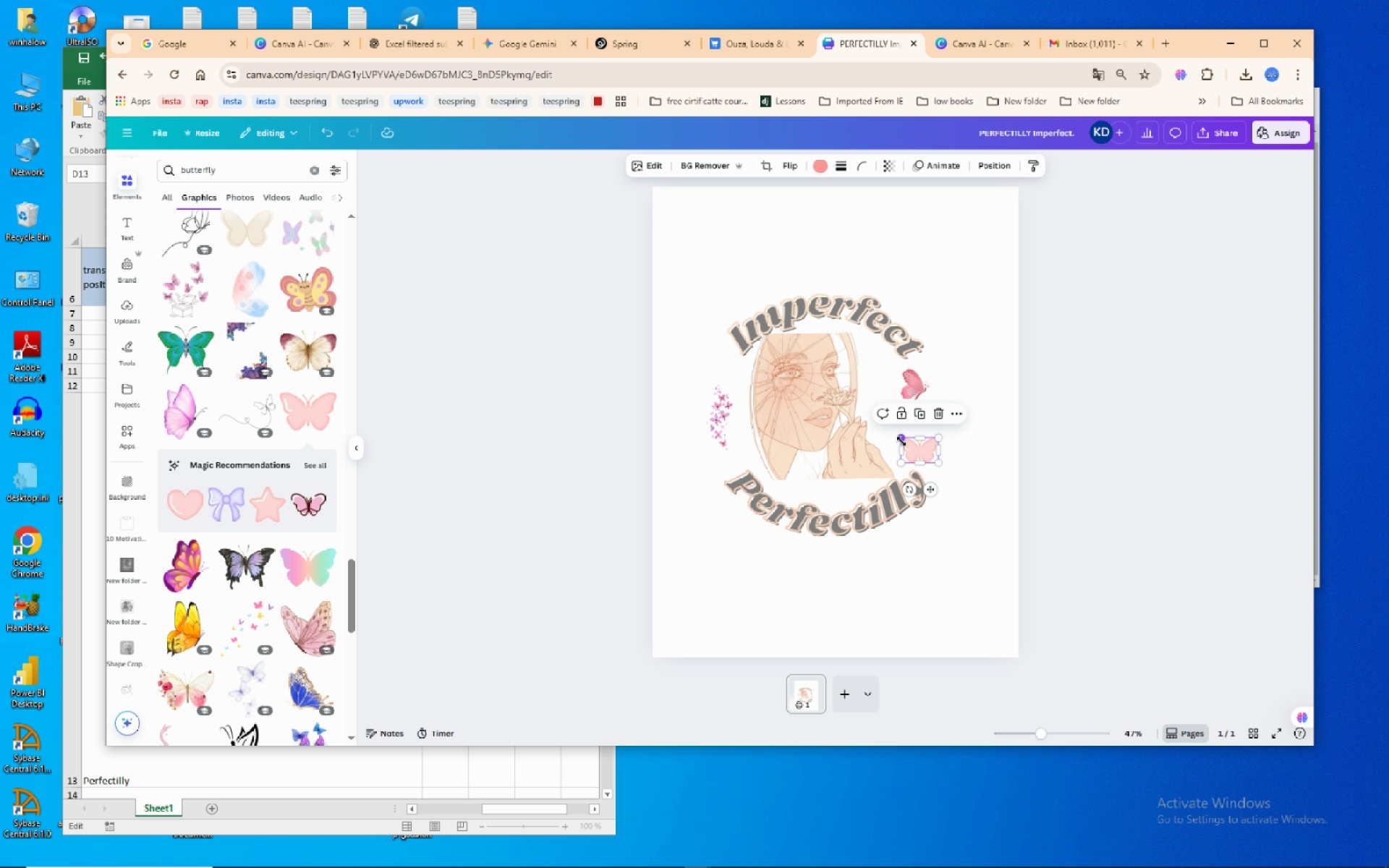 
left_click_drag(start_coordinate=[902, 441], to_coordinate=[901, 434])
 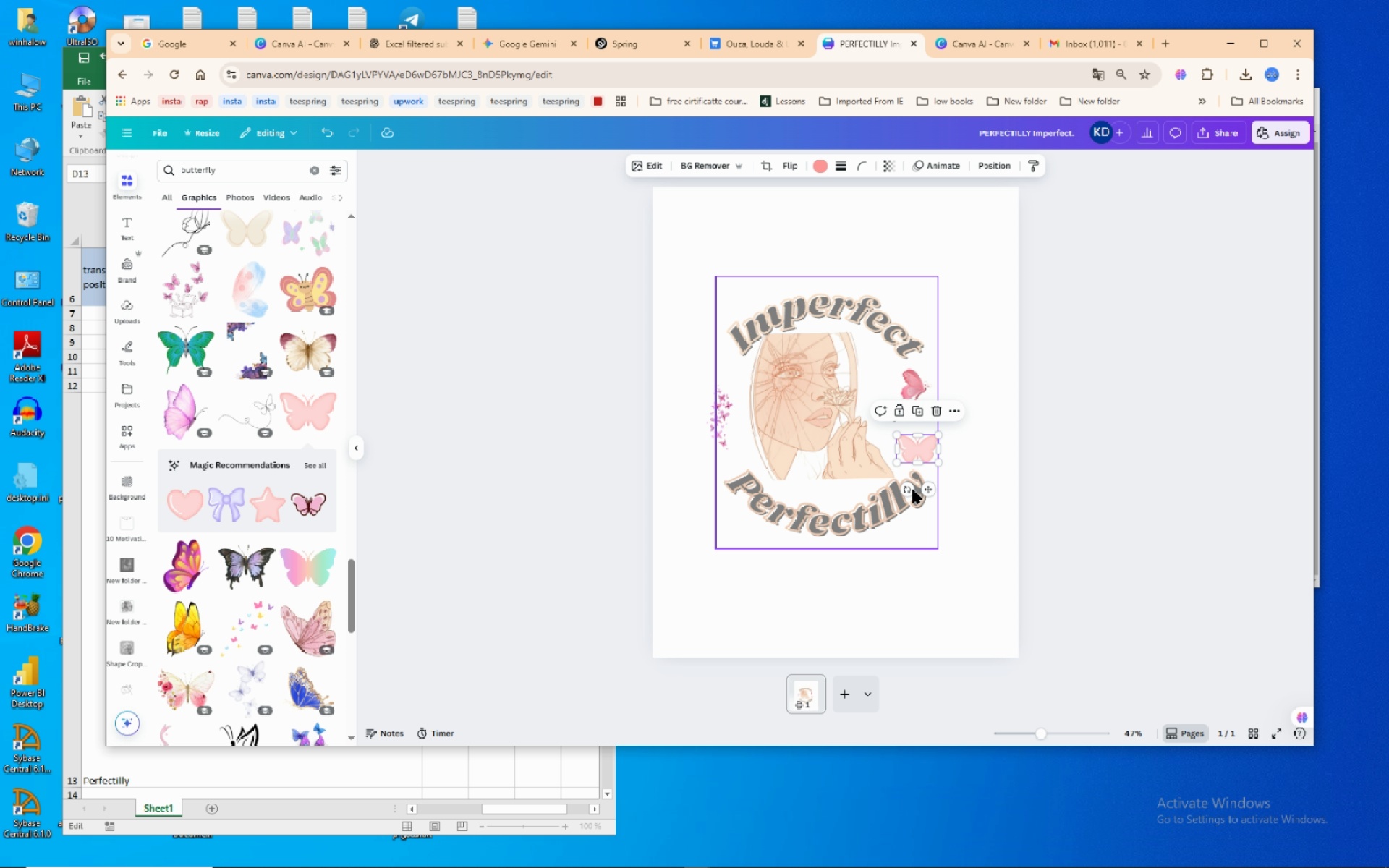 
left_click_drag(start_coordinate=[910, 491], to_coordinate=[888, 464])
 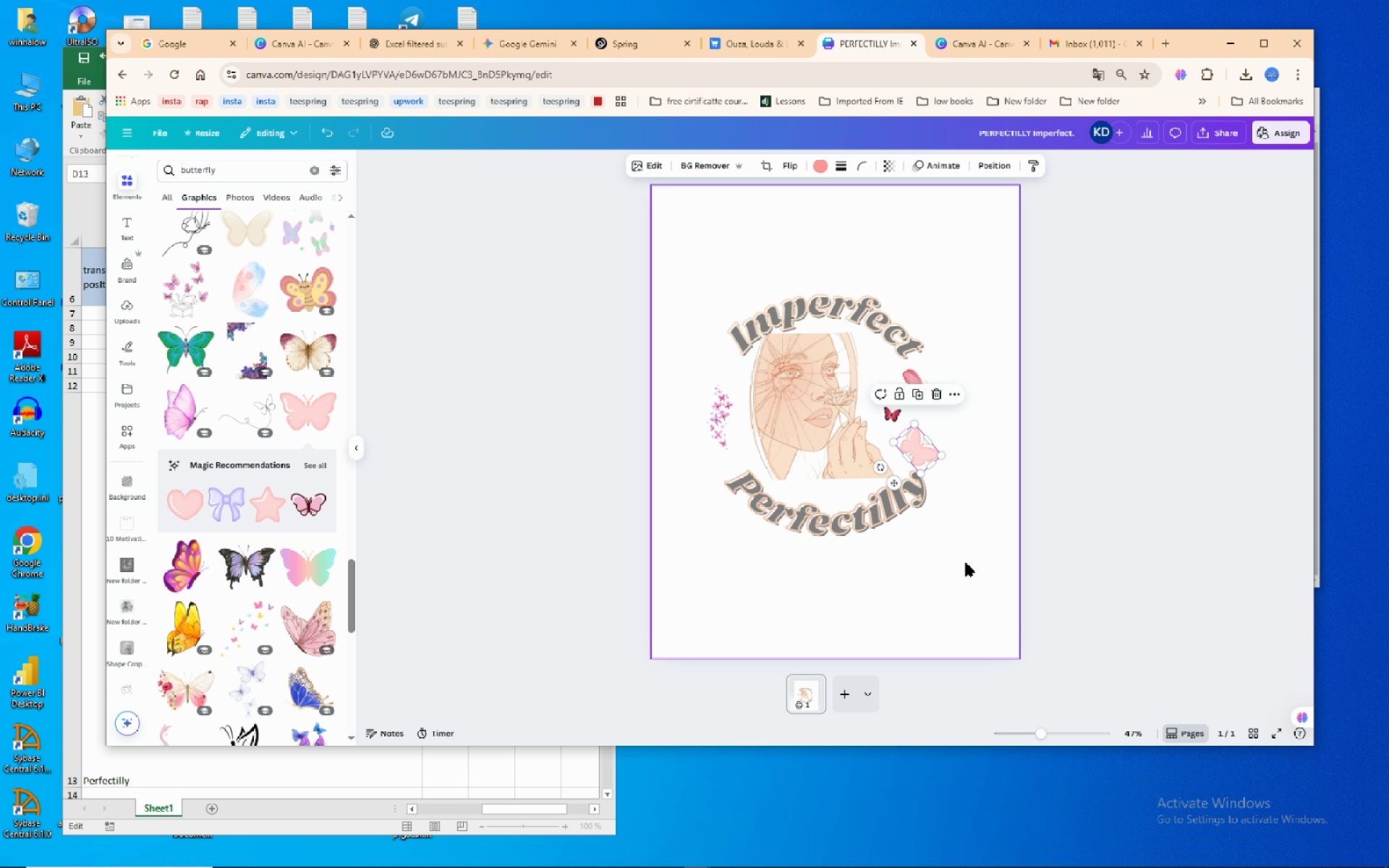 
left_click([968, 563])
 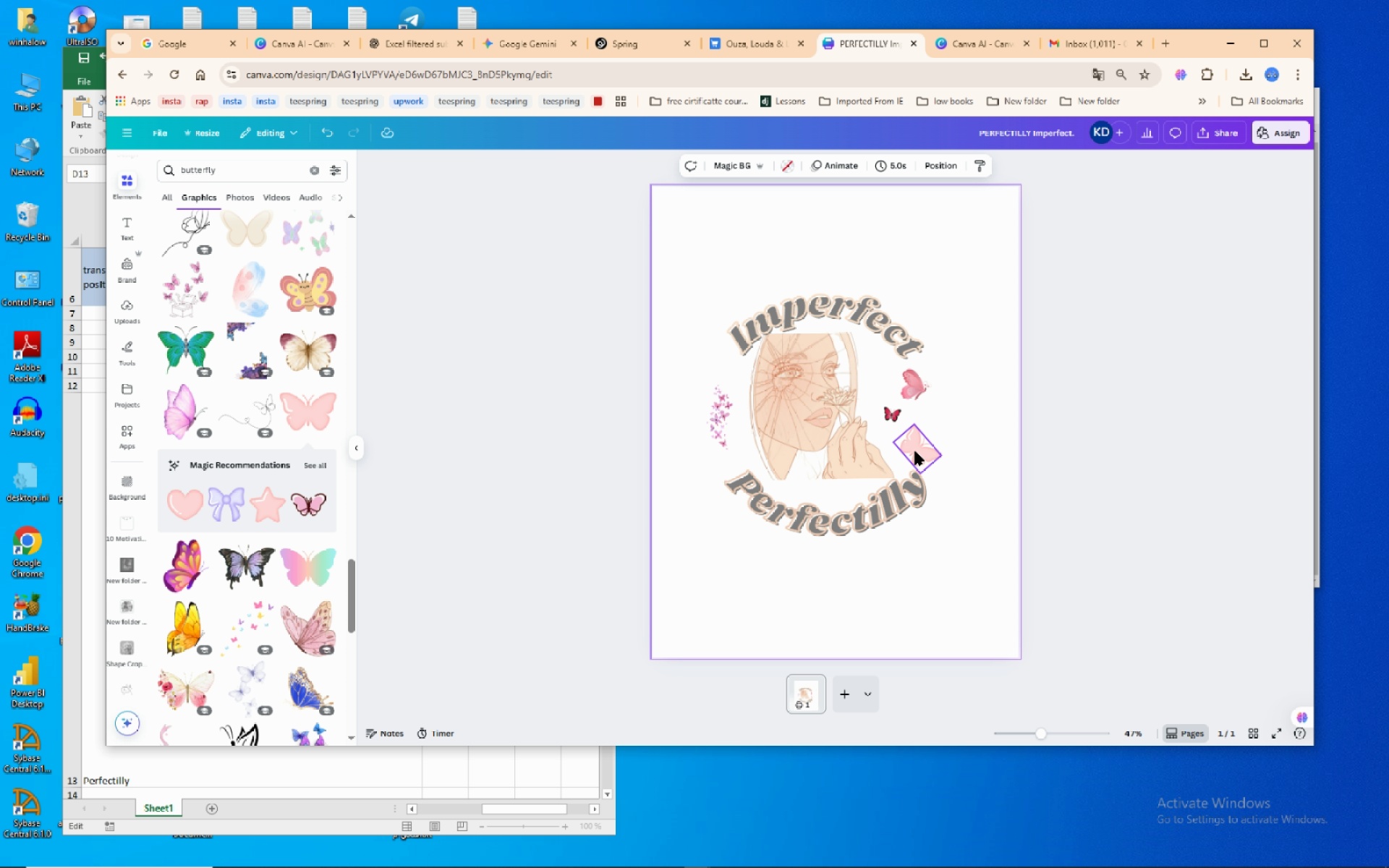 
left_click([916, 450])
 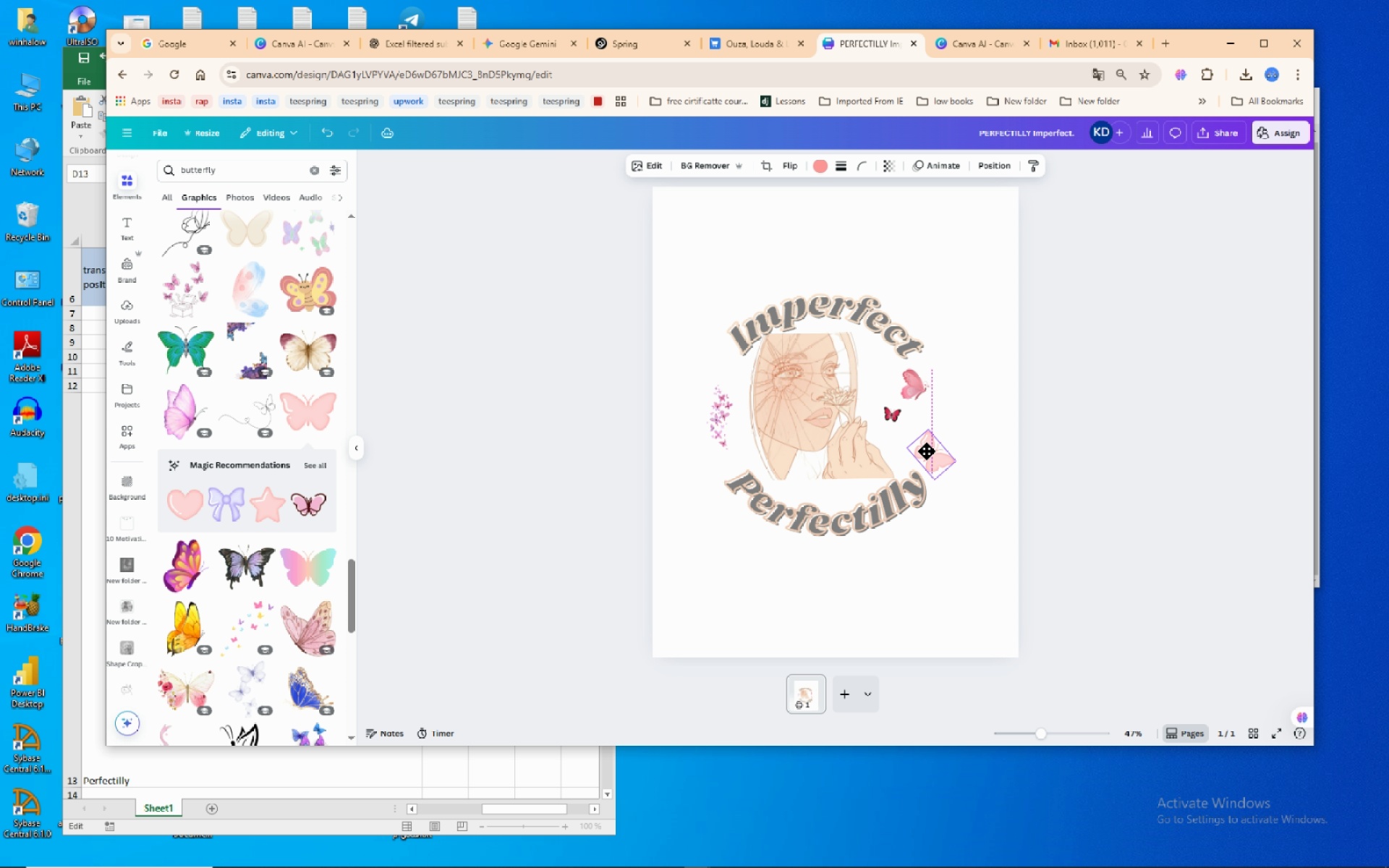 
mouse_move([911, 431])
 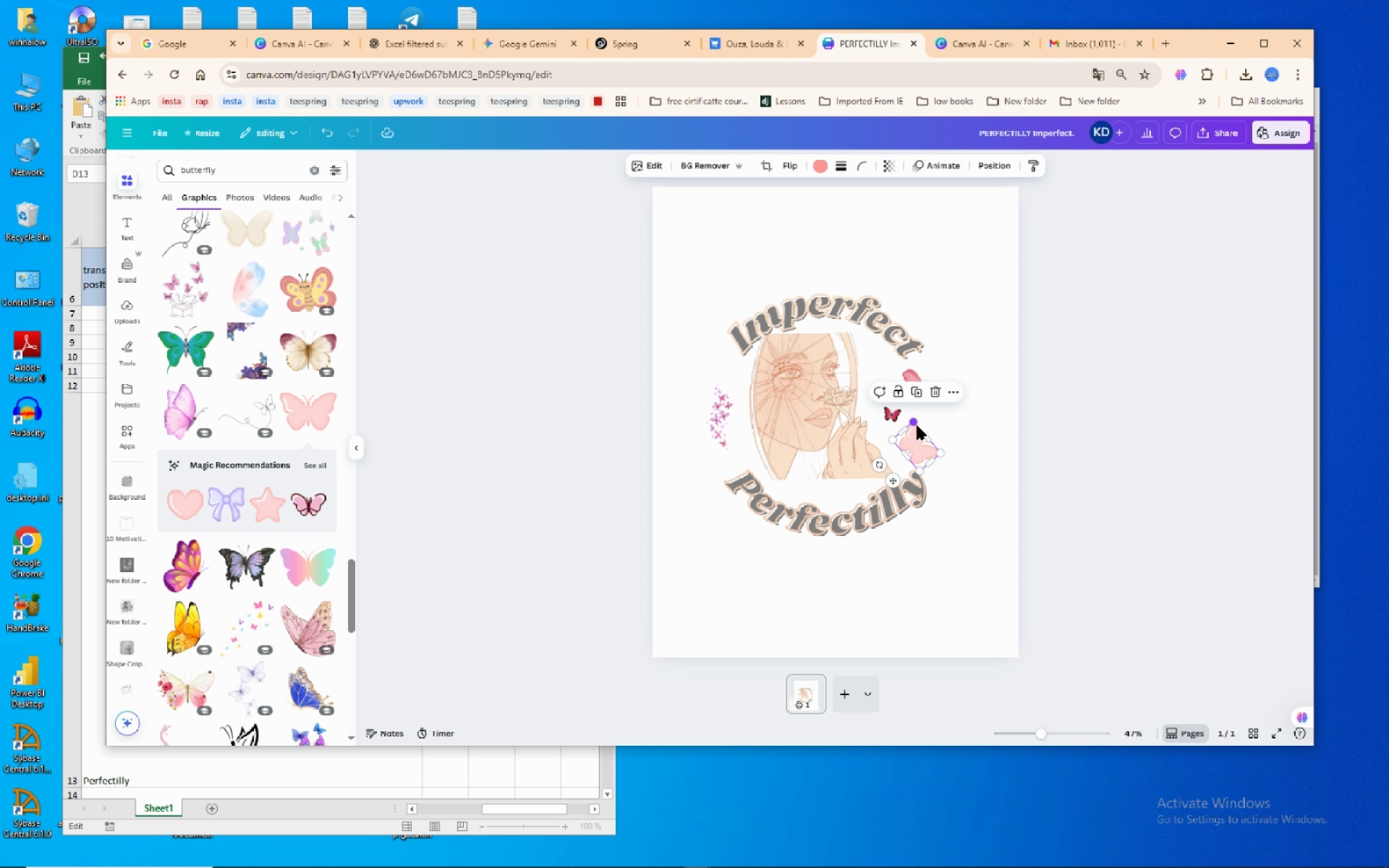 
left_click_drag(start_coordinate=[917, 423], to_coordinate=[916, 445])
 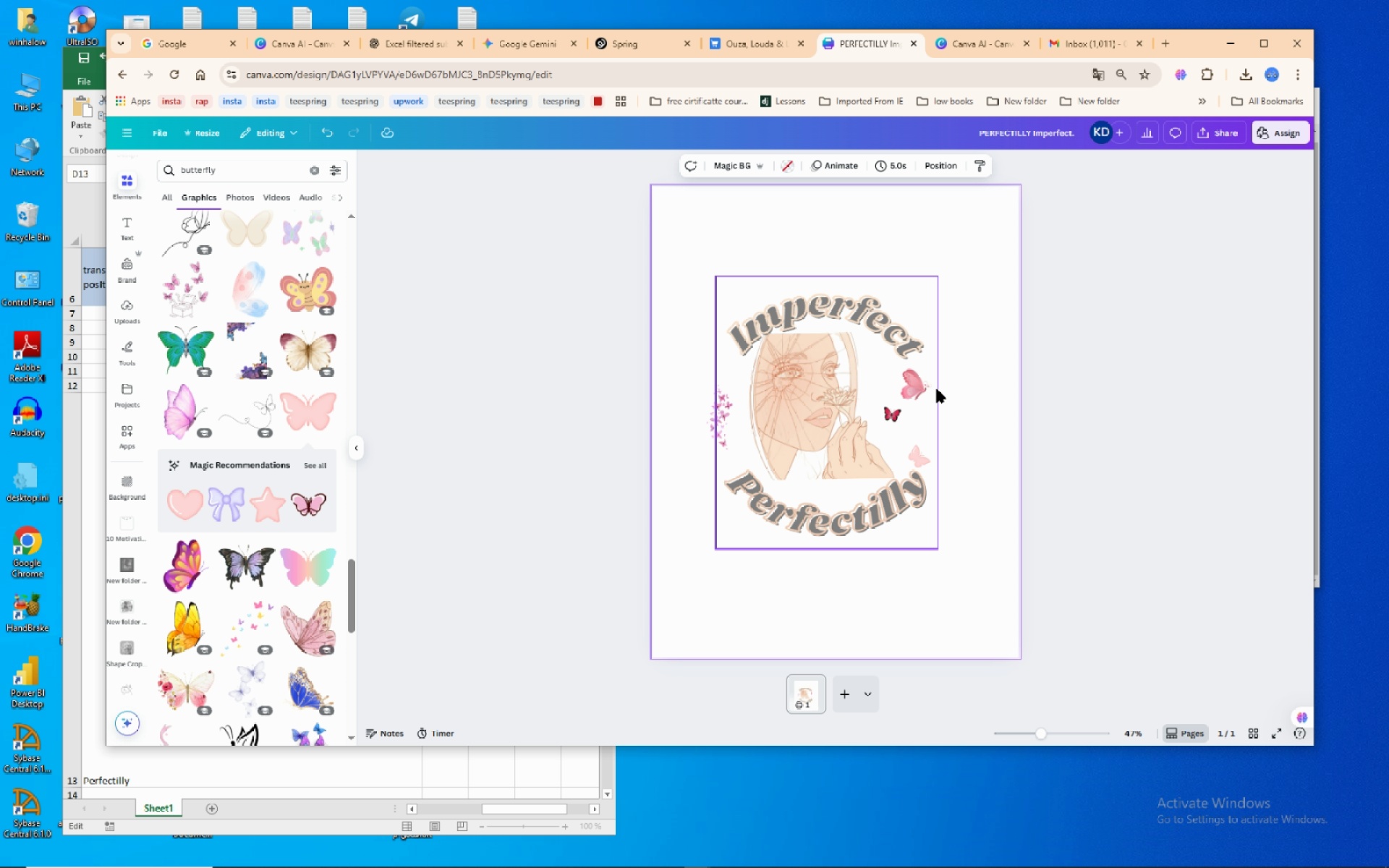 
wait(9.25)
 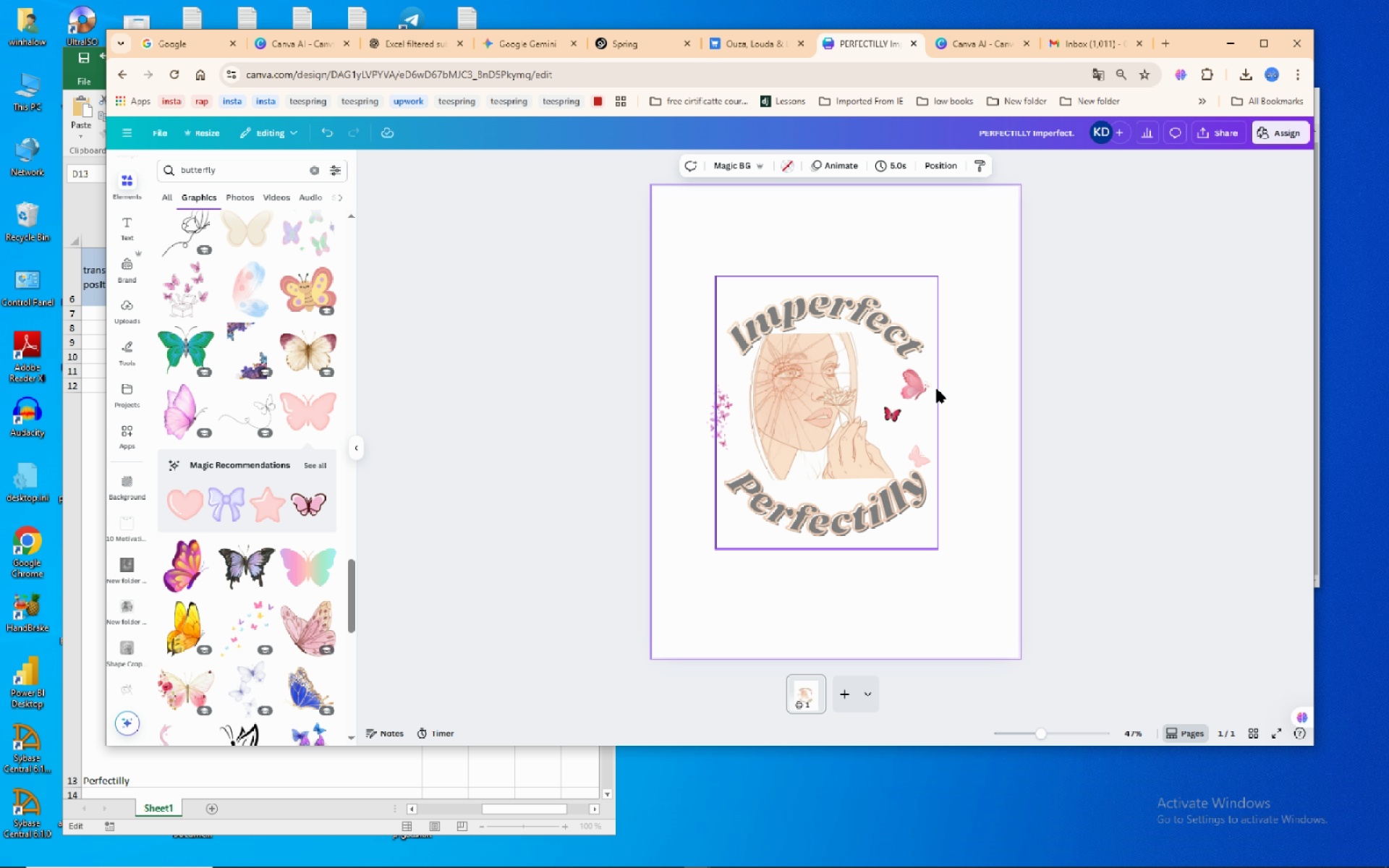 
left_click([916, 453])
 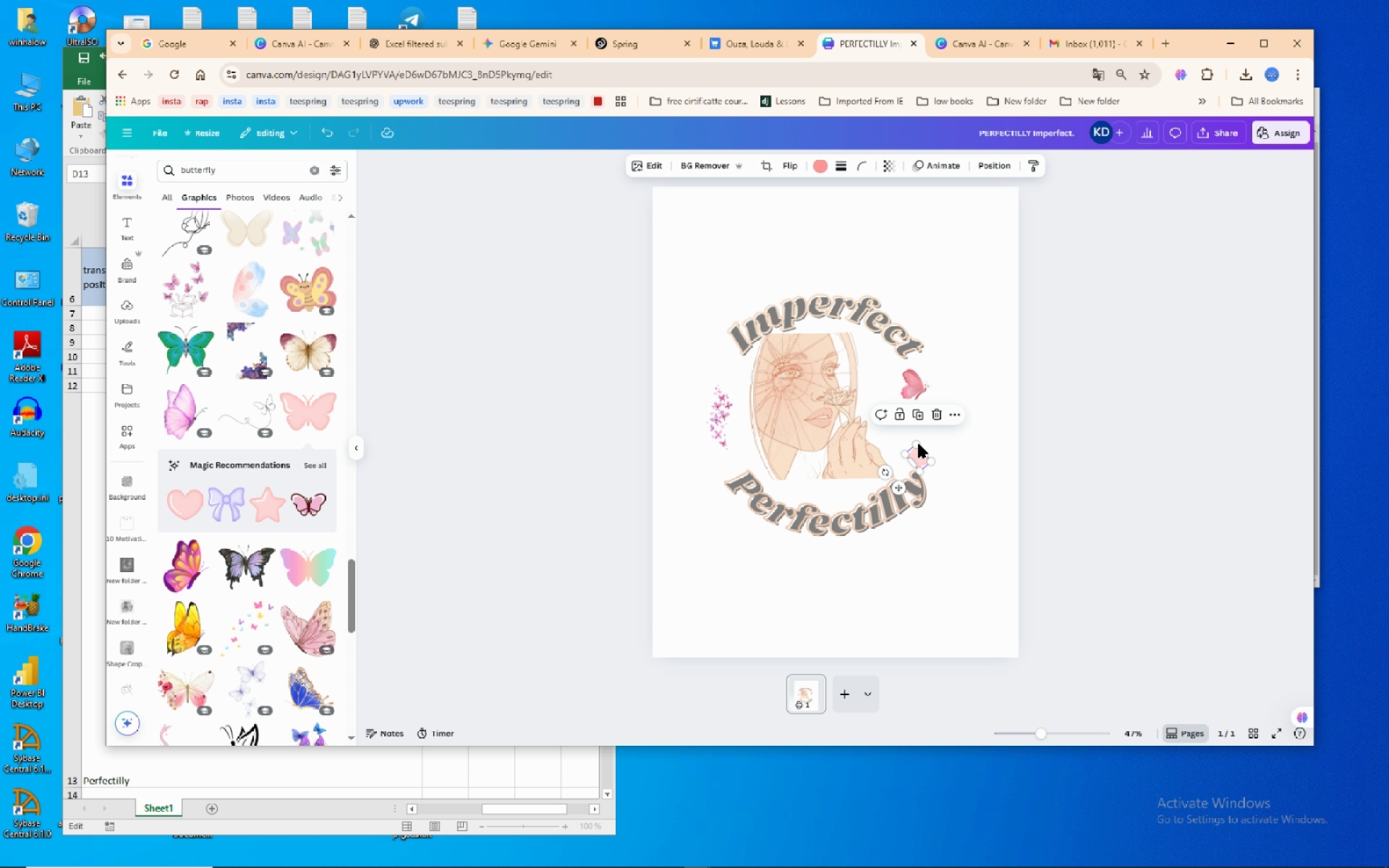 
left_click_drag(start_coordinate=[919, 455], to_coordinate=[917, 441])
 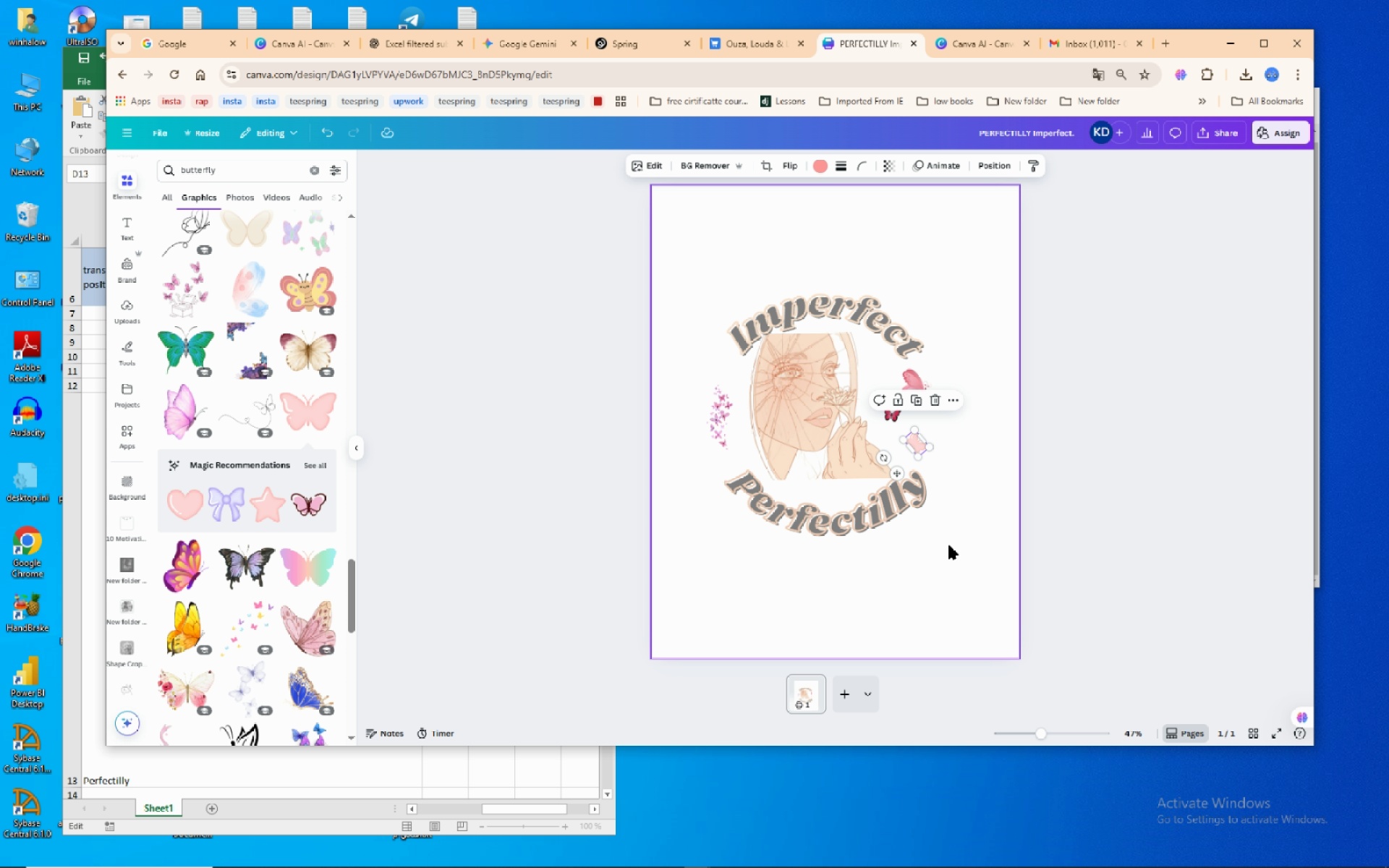 
left_click([950, 545])
 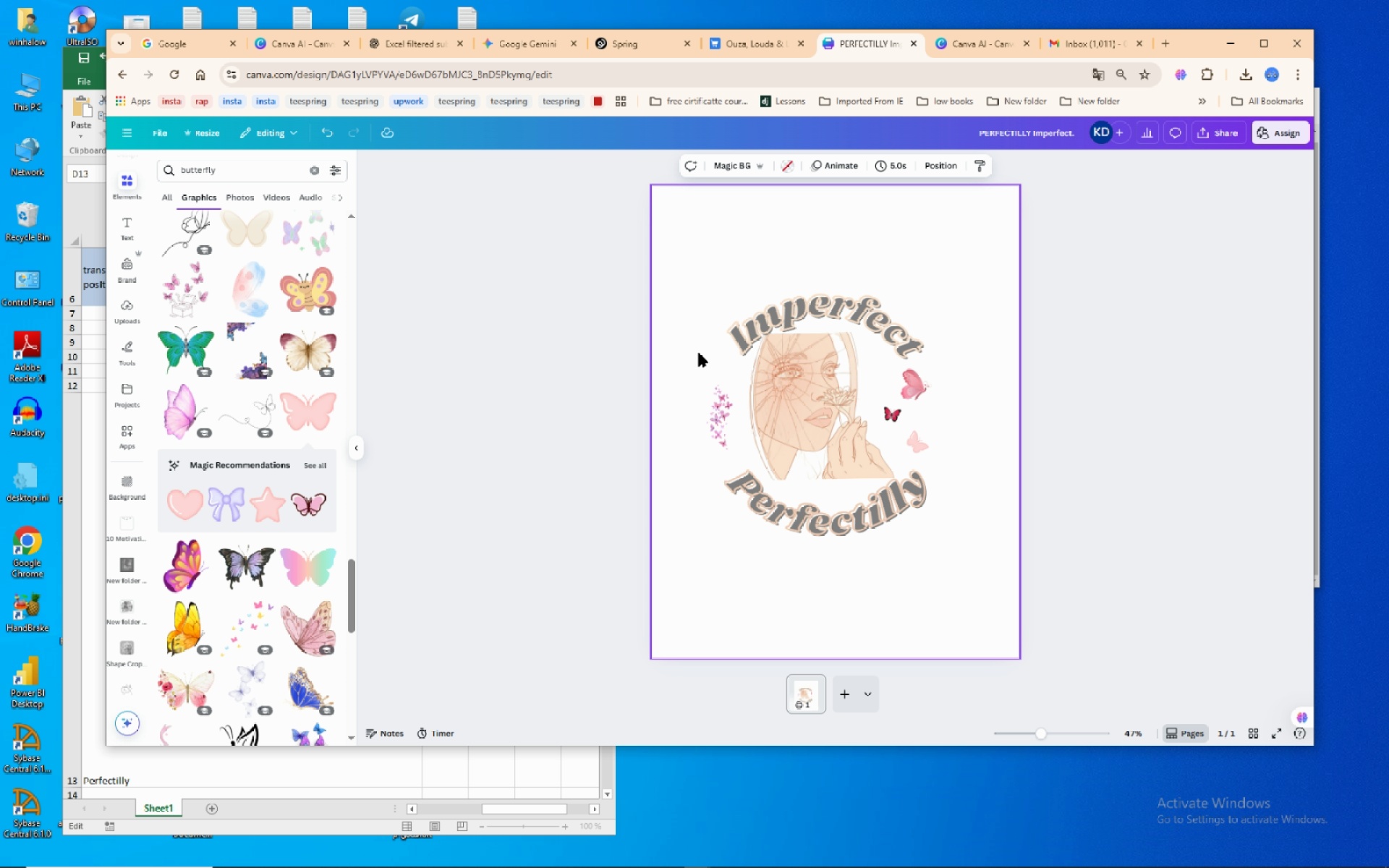 
wait(19.69)
 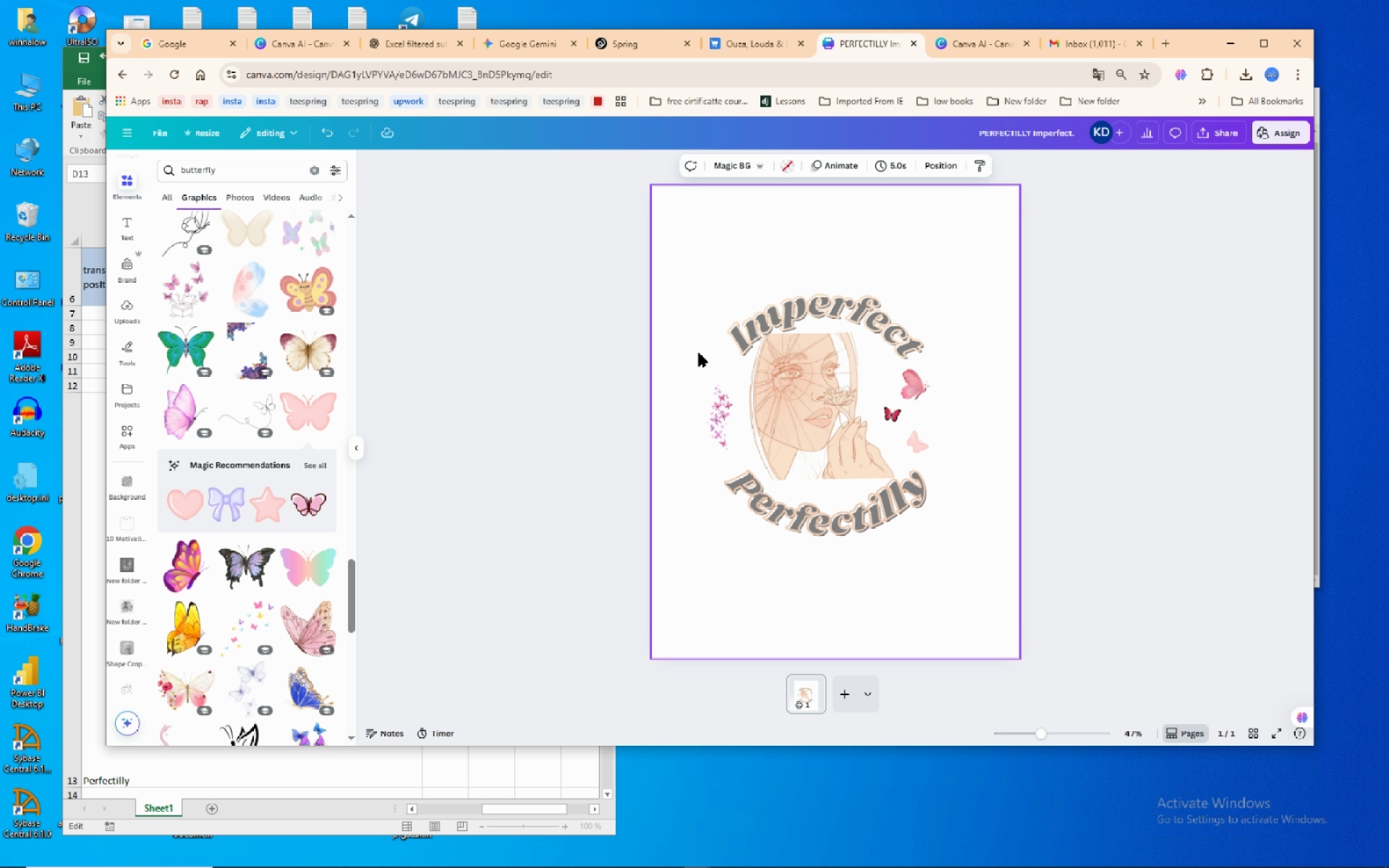 
left_click([895, 407])
 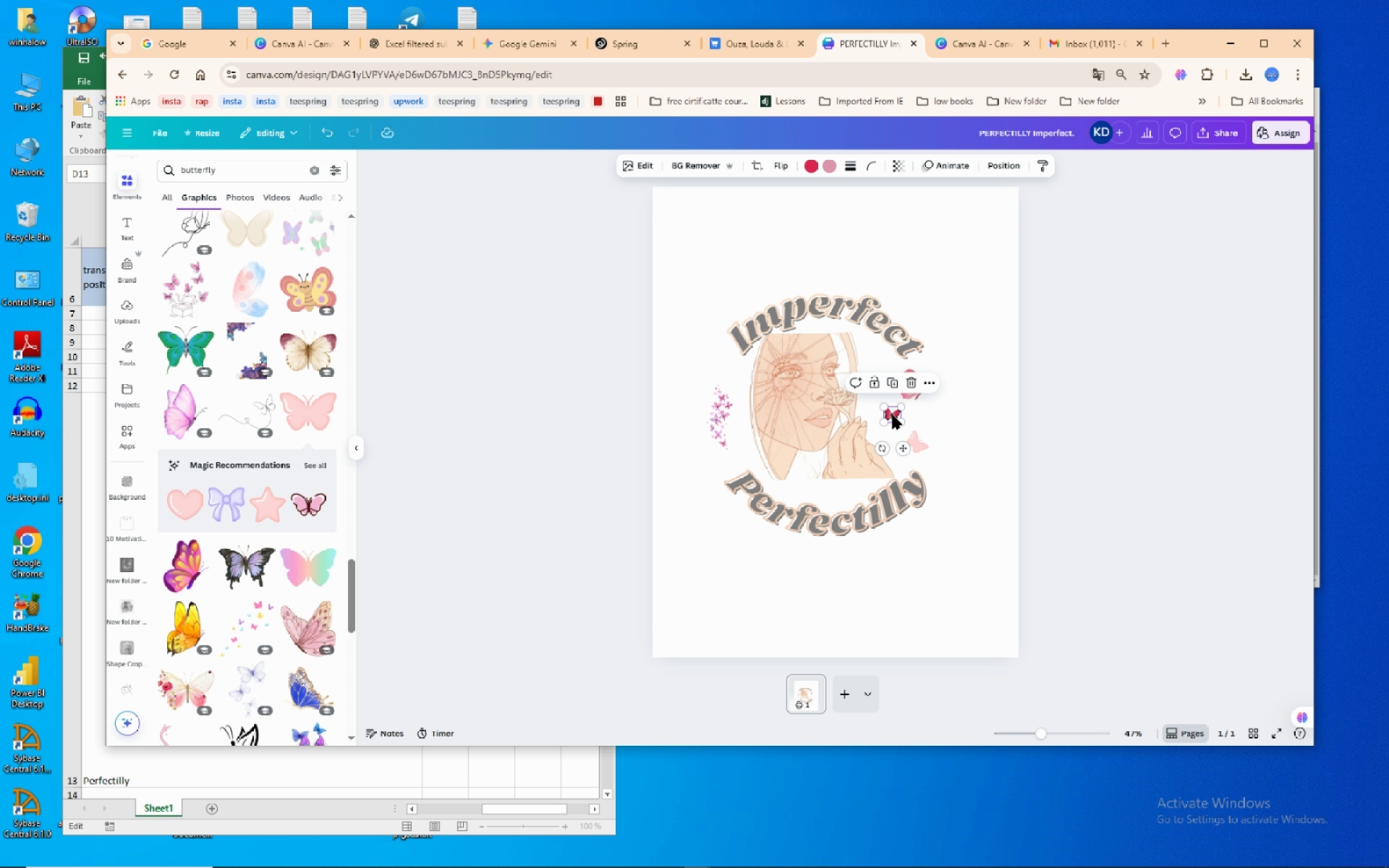 
left_click_drag(start_coordinate=[893, 415], to_coordinate=[927, 416])
 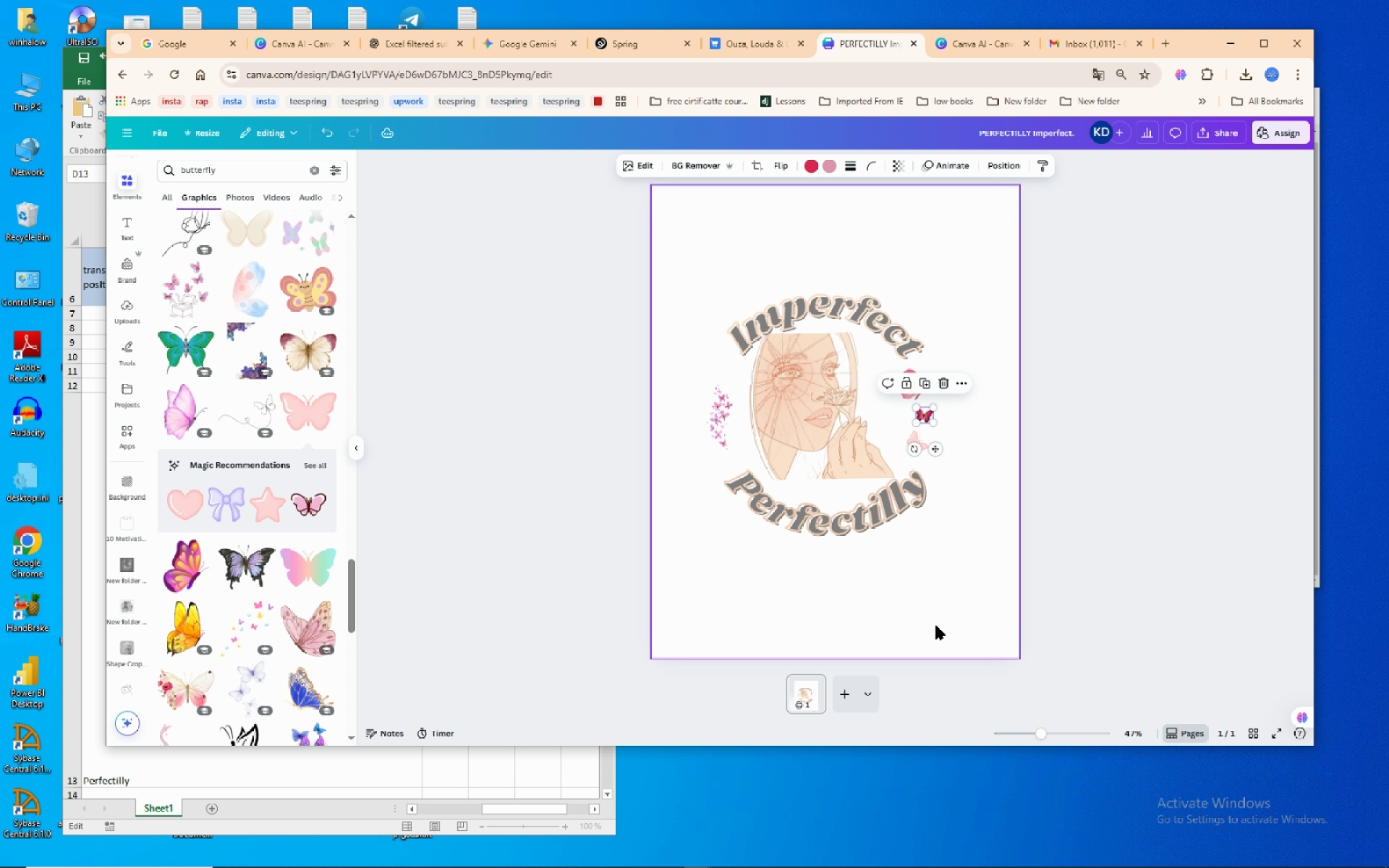 
left_click([938, 616])
 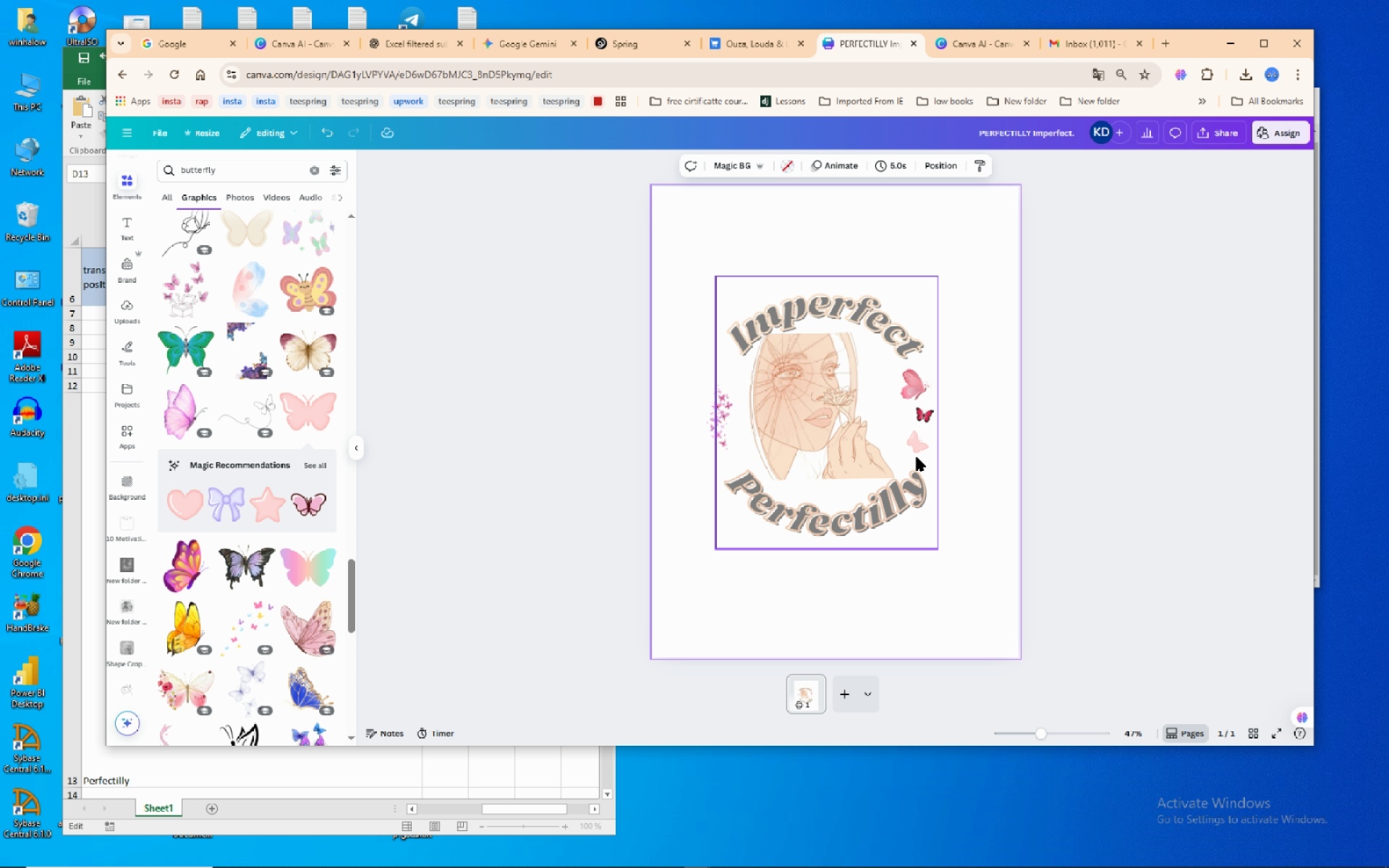 
left_click([919, 451])
 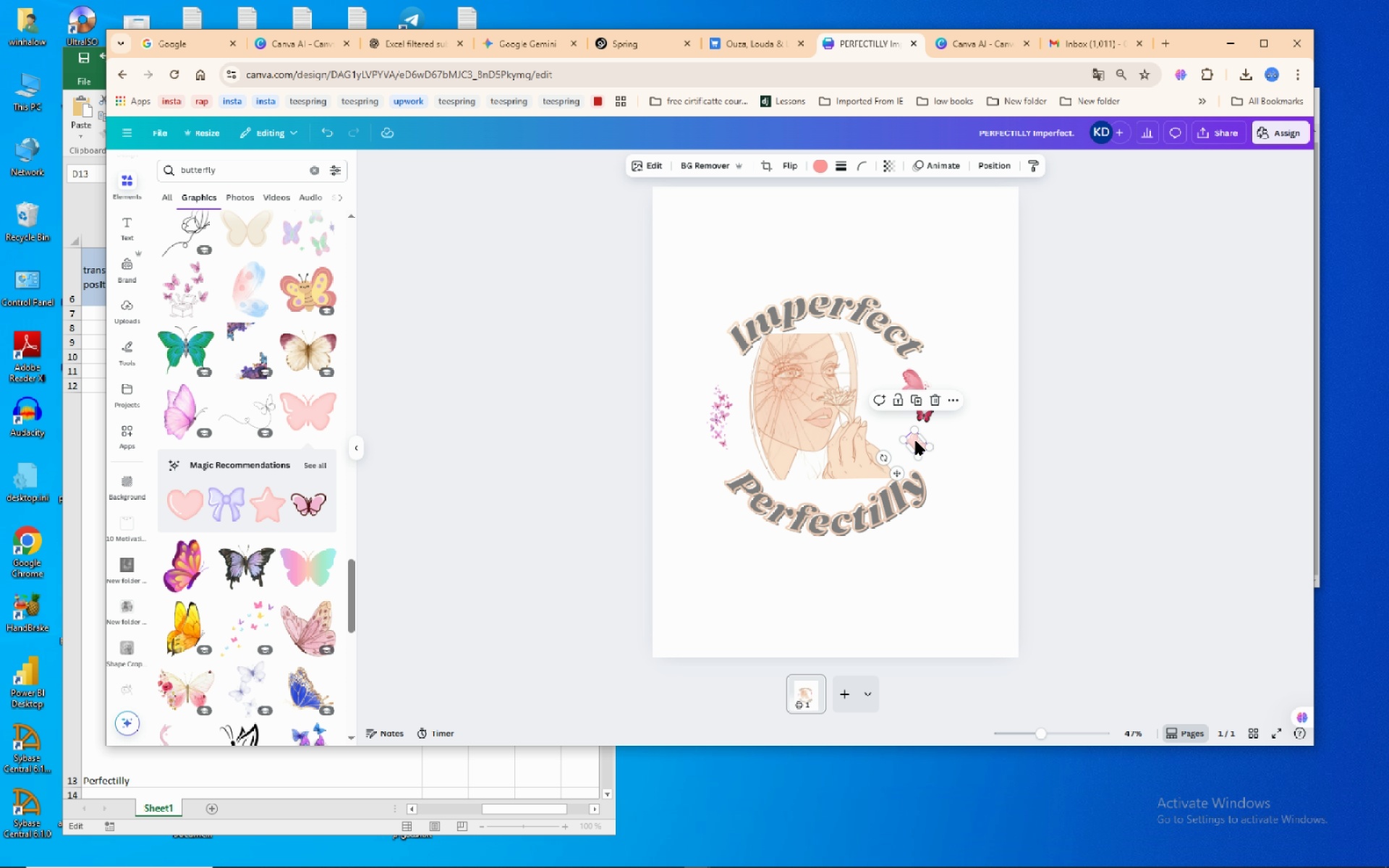 
left_click_drag(start_coordinate=[916, 441], to_coordinate=[919, 452])
 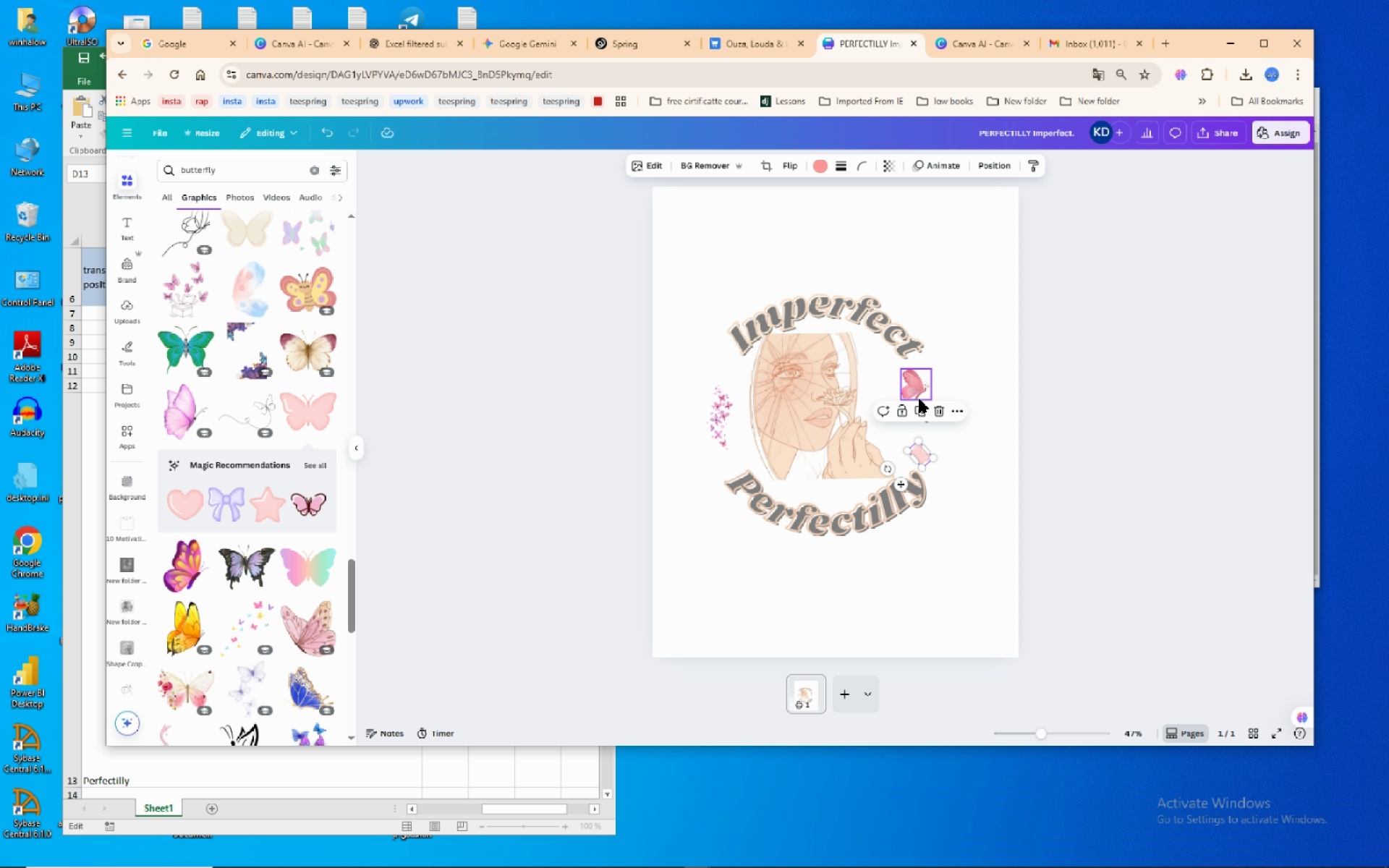 
left_click([915, 385])
 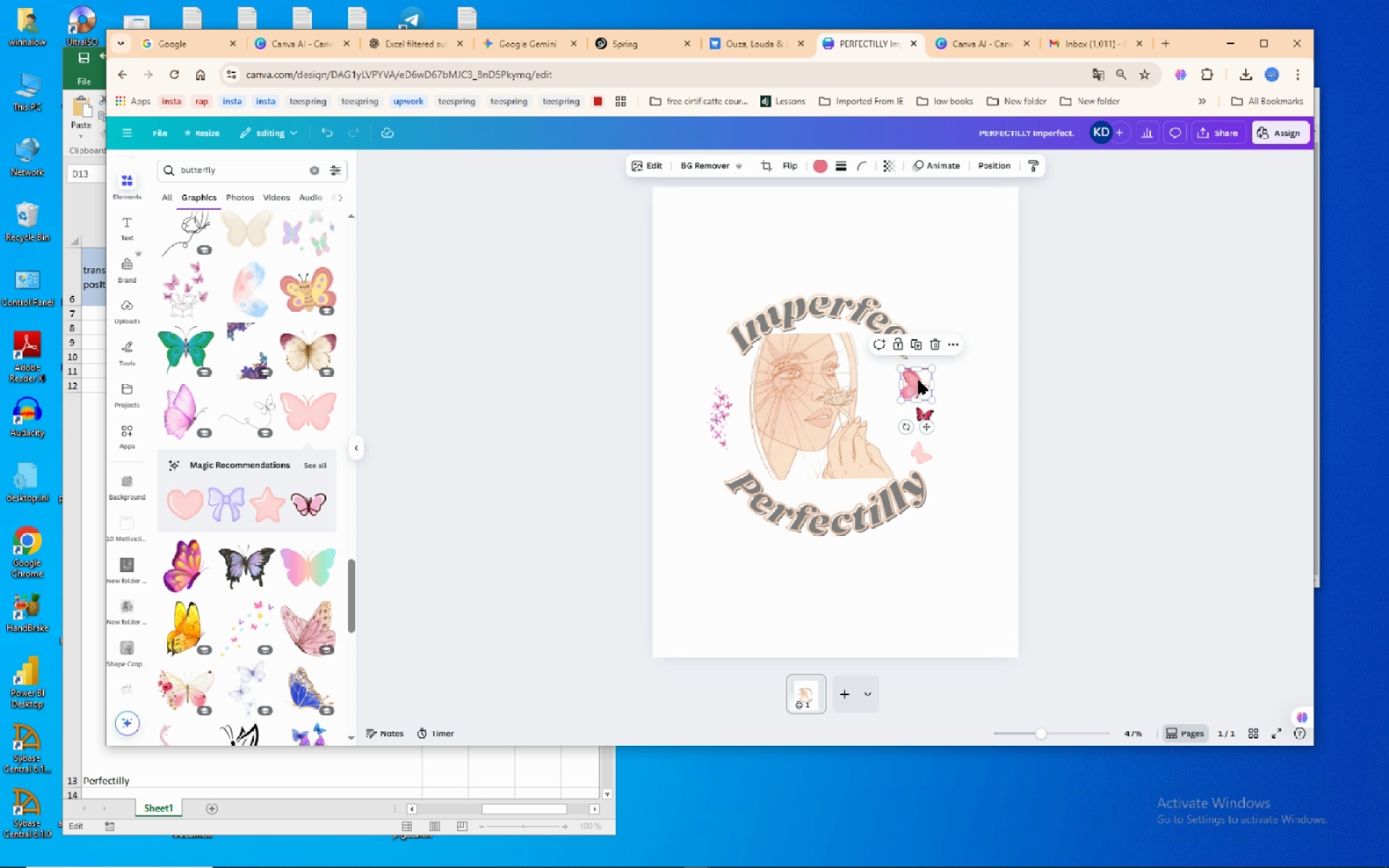 
left_click_drag(start_coordinate=[919, 383], to_coordinate=[922, 374])
 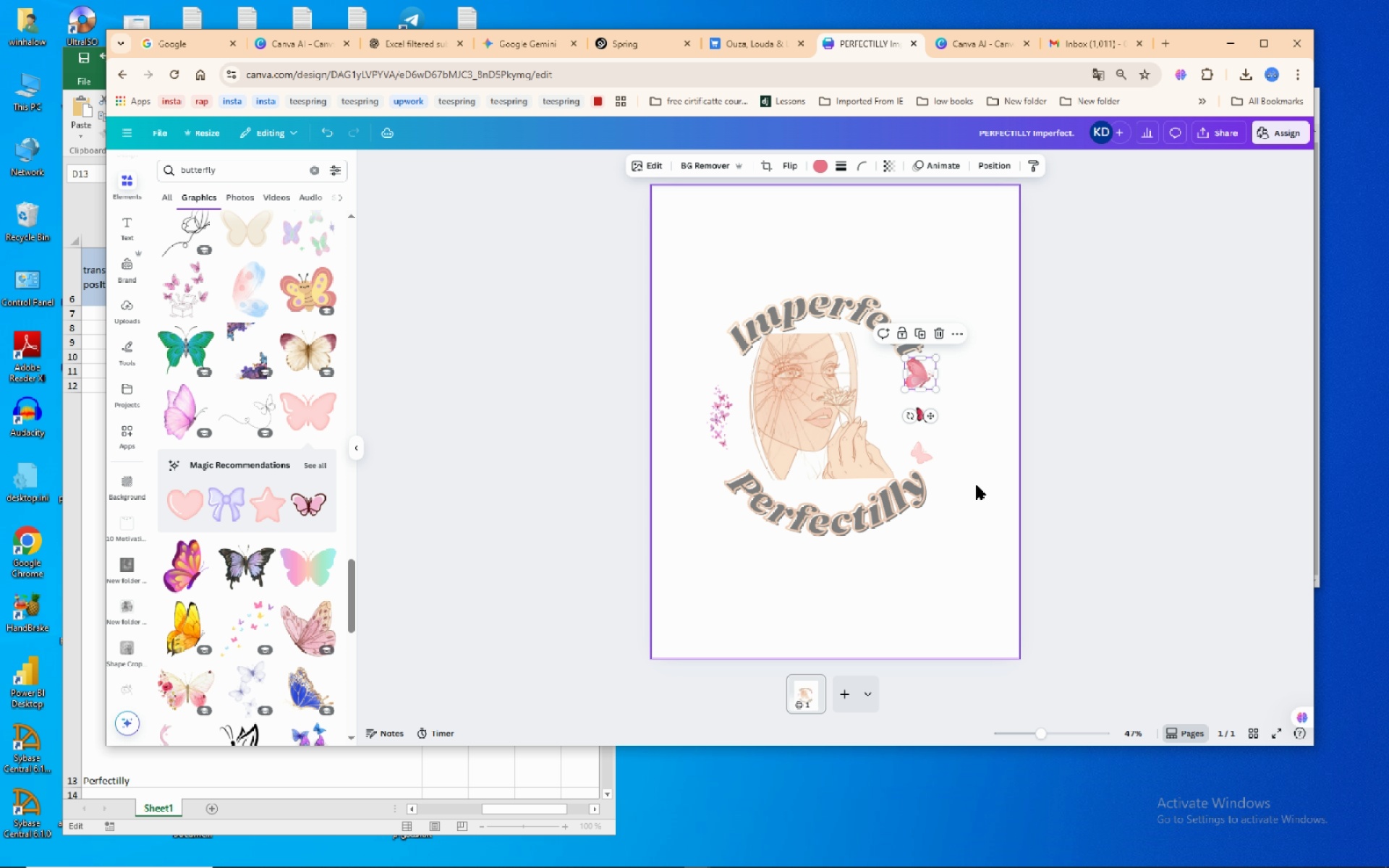 
left_click([977, 485])
 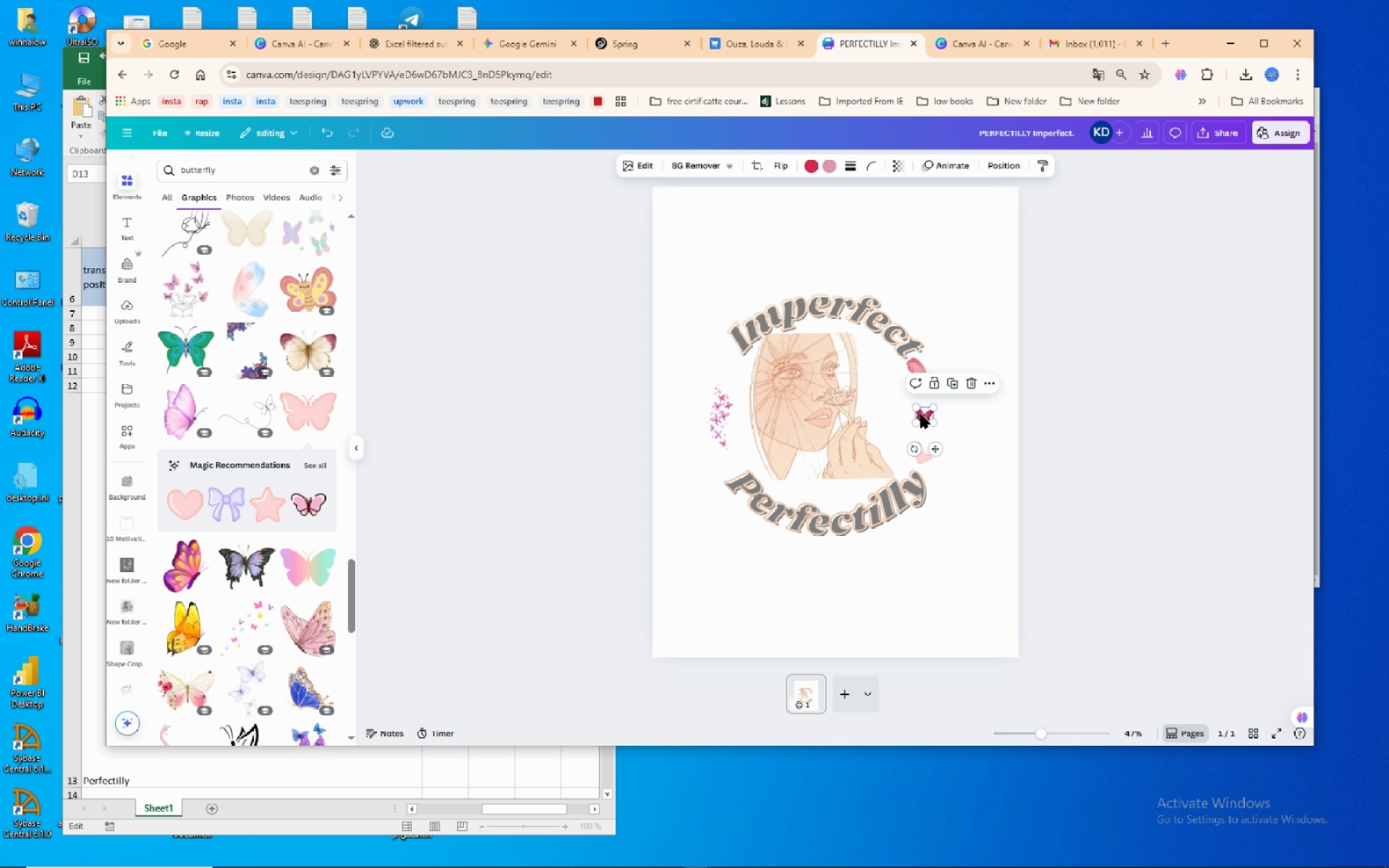 
left_click([921, 414])
 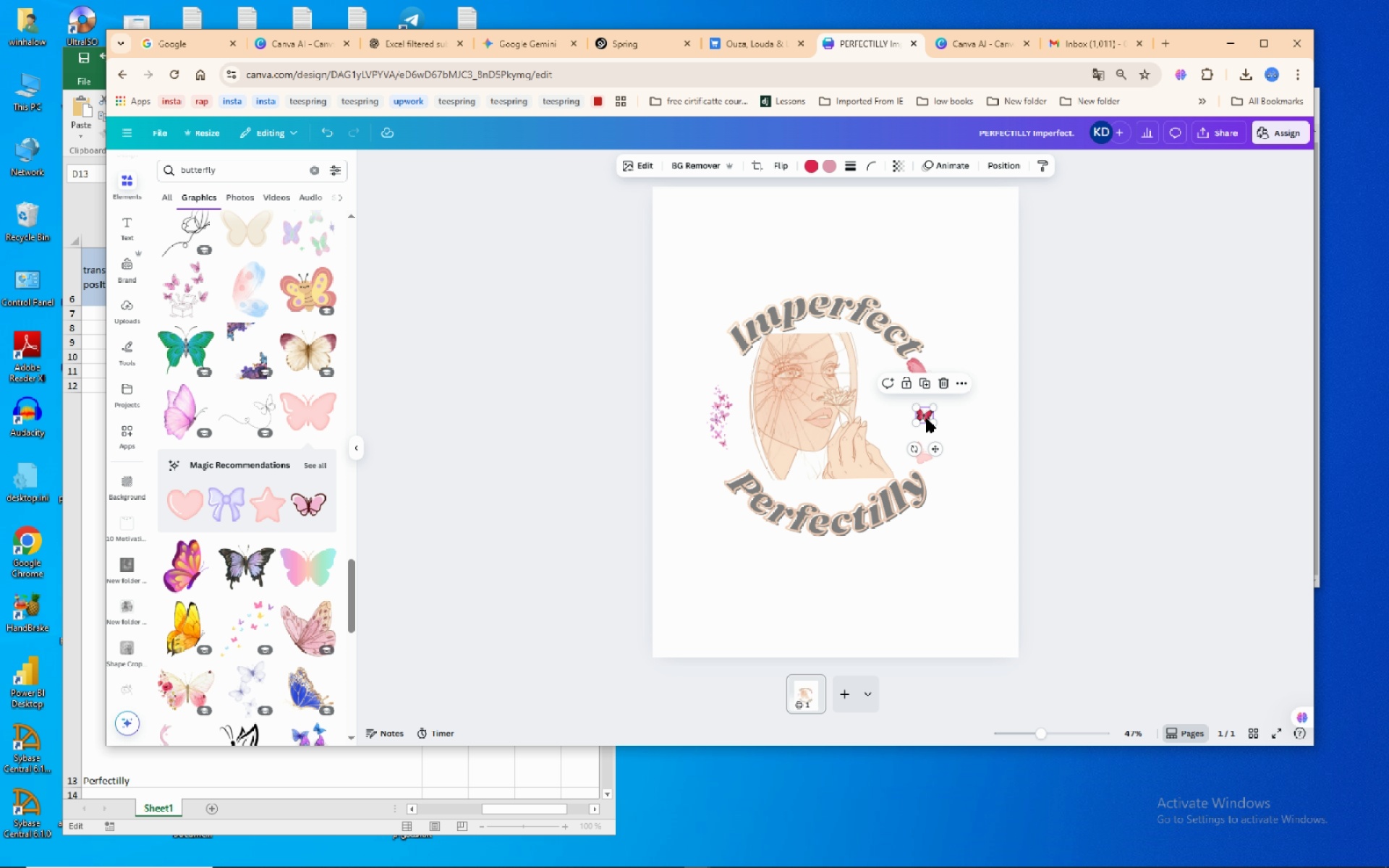 
left_click_drag(start_coordinate=[933, 425], to_coordinate=[940, 427])
 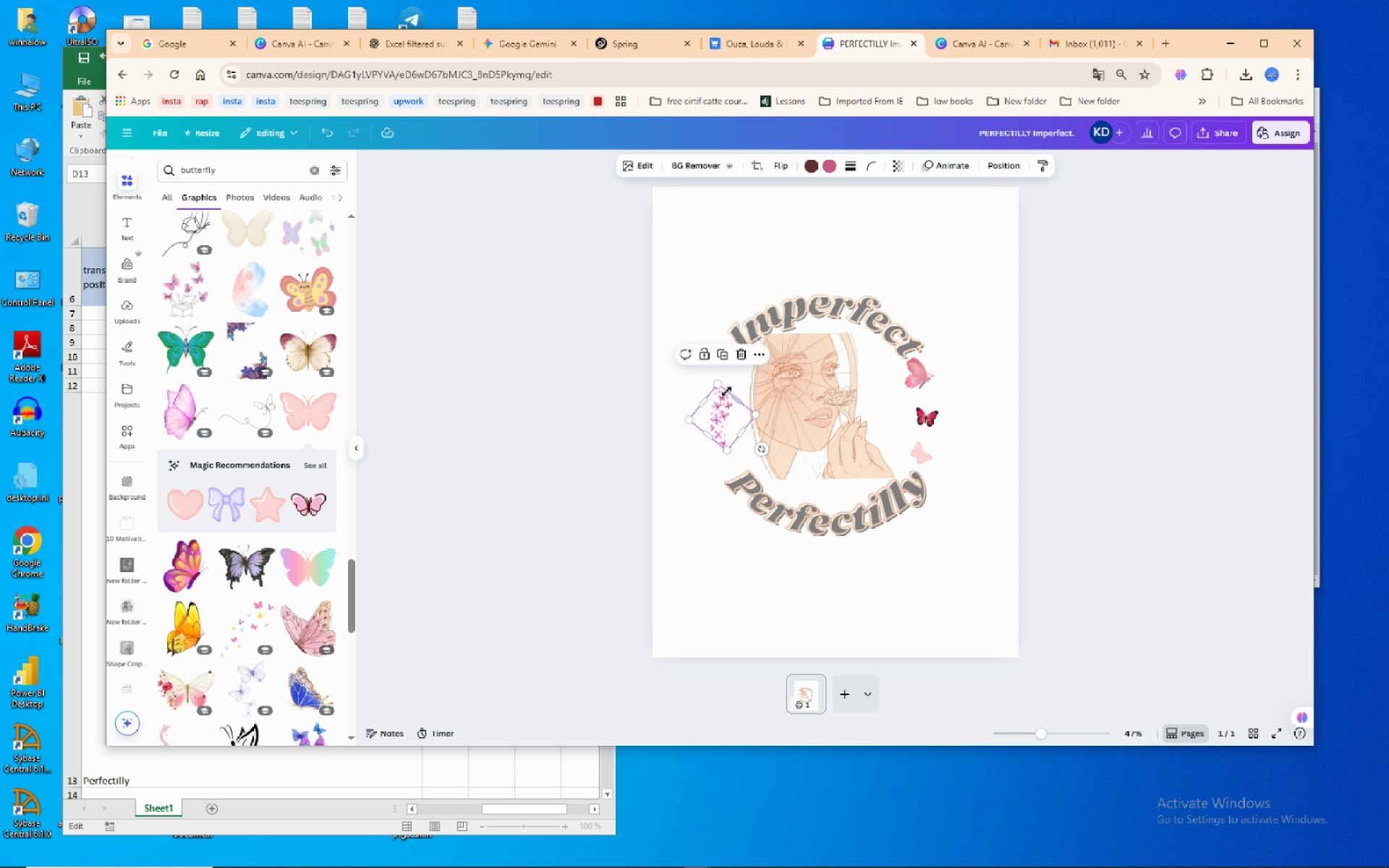 
wait(5.68)
 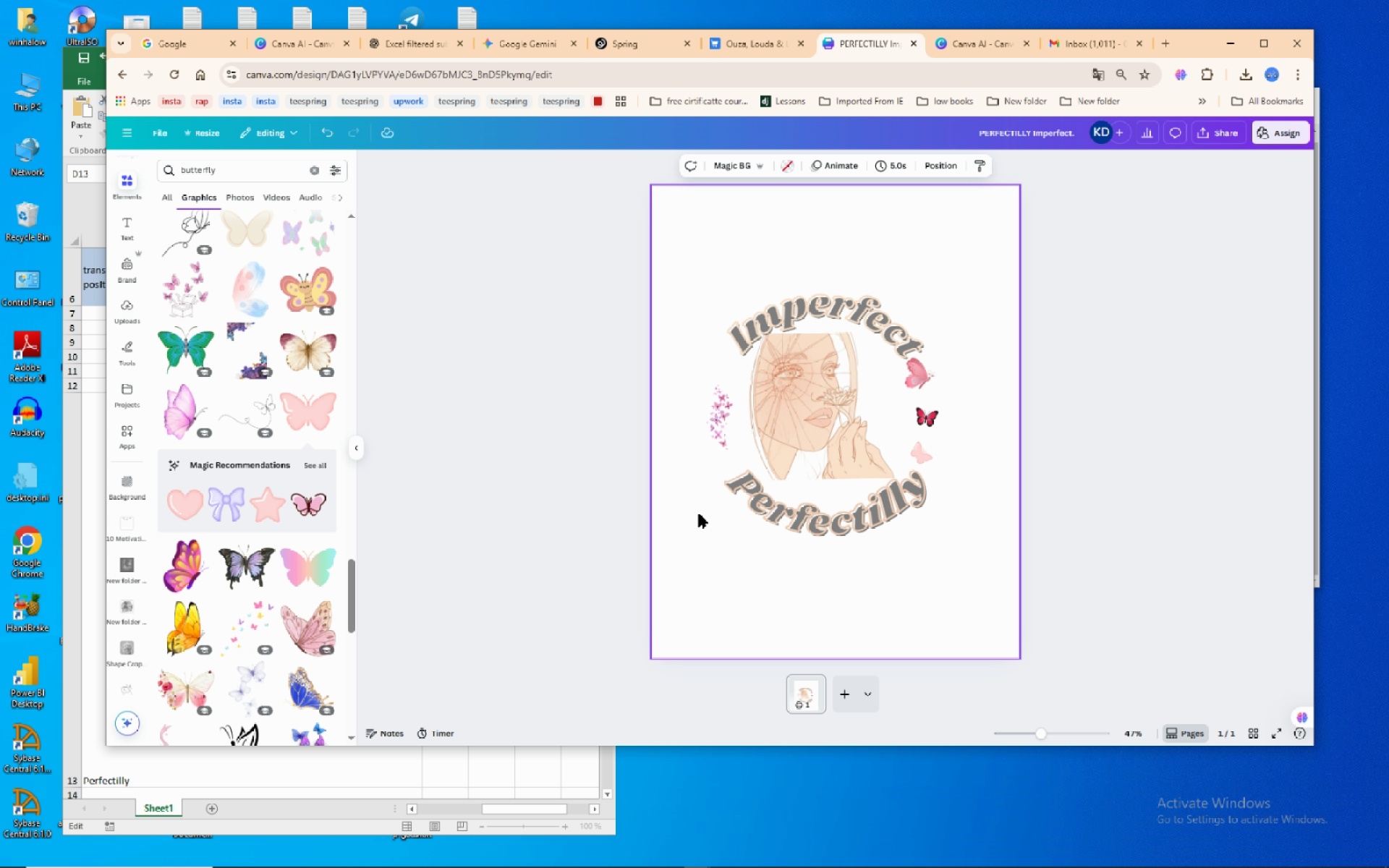 
left_click_drag(start_coordinate=[723, 383], to_coordinate=[728, 339])
 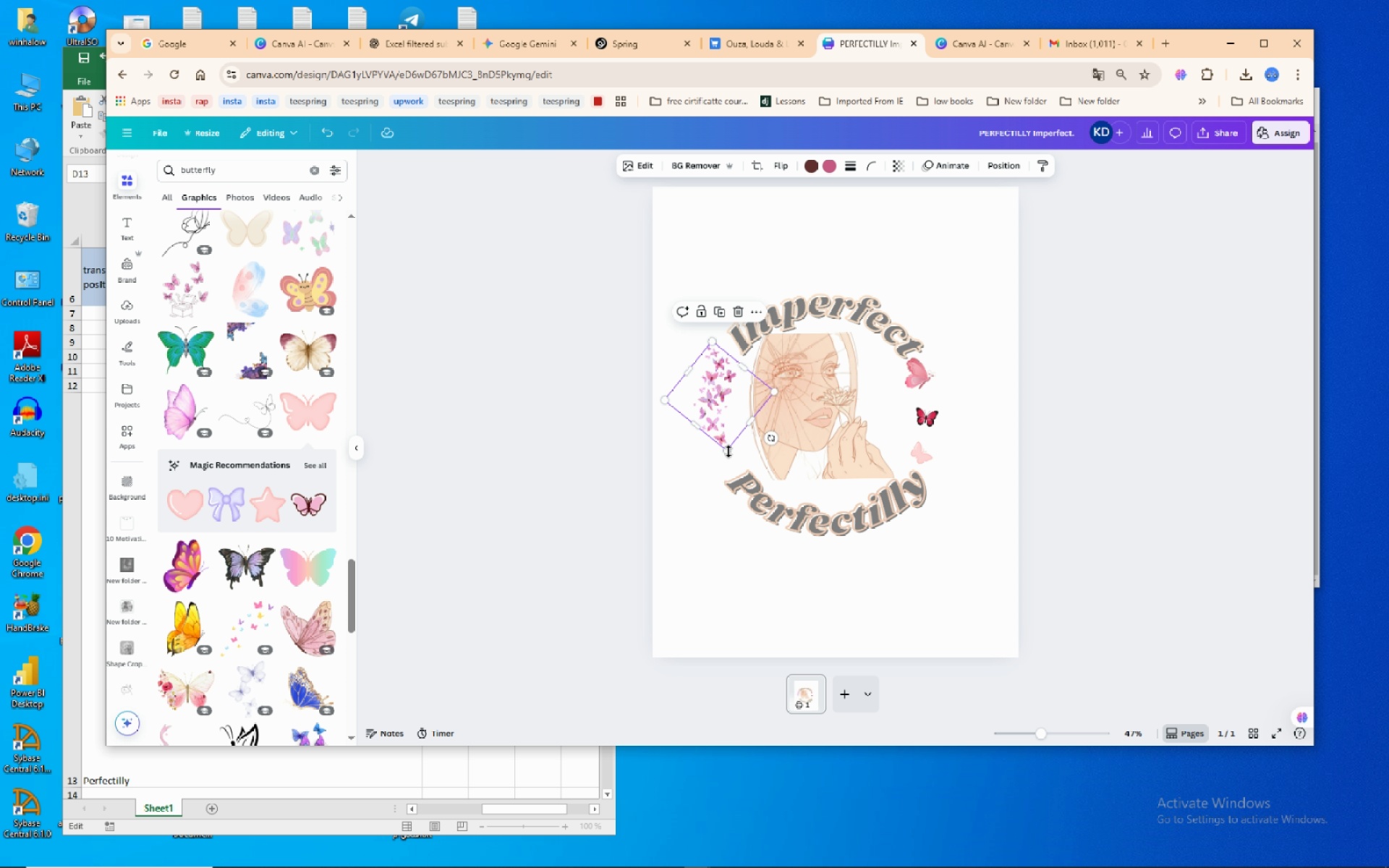 
left_click_drag(start_coordinate=[729, 451], to_coordinate=[733, 469])
 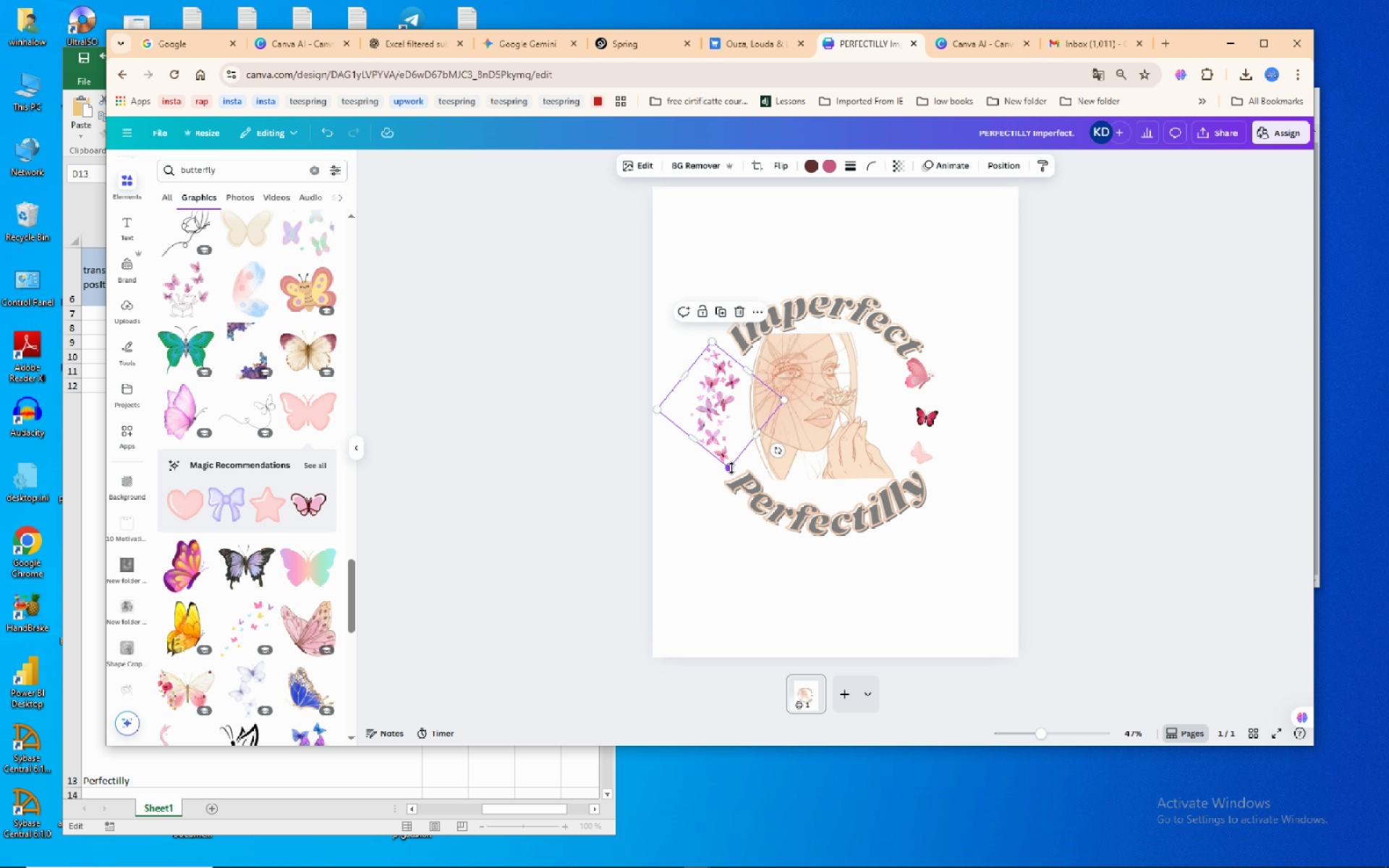 
wait(5.02)
 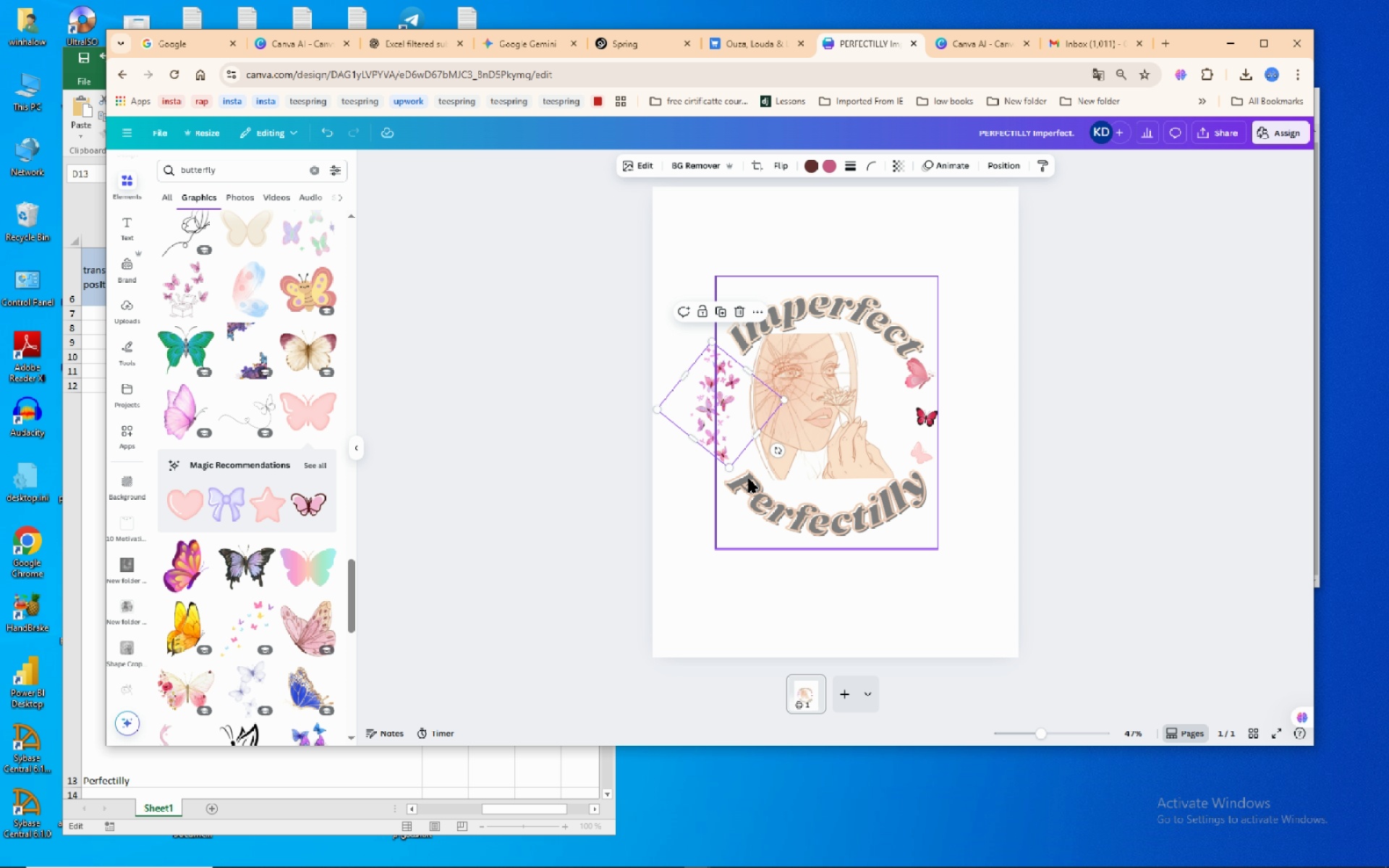 
left_click_drag(start_coordinate=[728, 468], to_coordinate=[726, 475])
 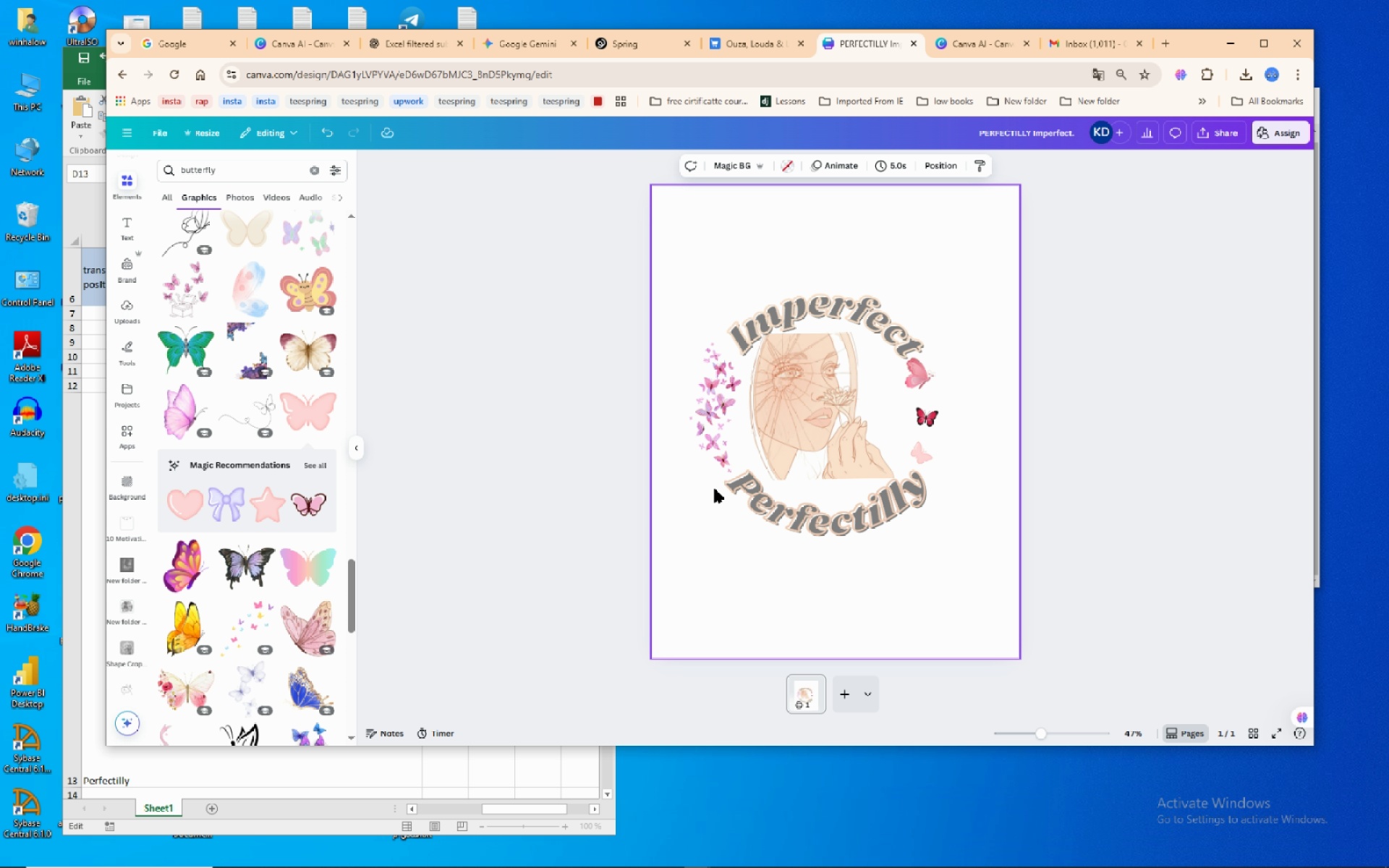 
left_click_drag(start_coordinate=[699, 394], to_coordinate=[702, 394])
 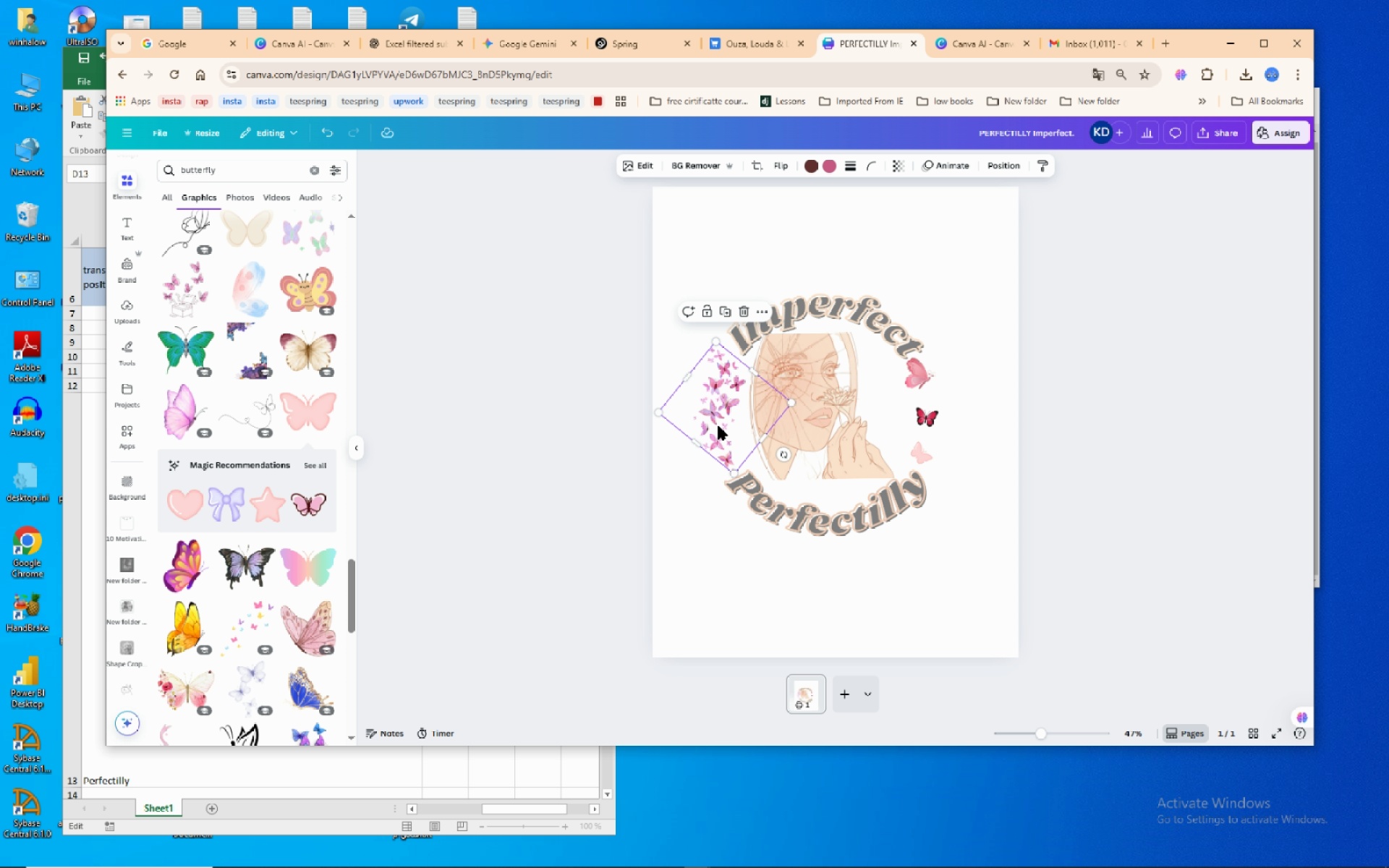 
left_click_drag(start_coordinate=[721, 425], to_coordinate=[731, 424])
 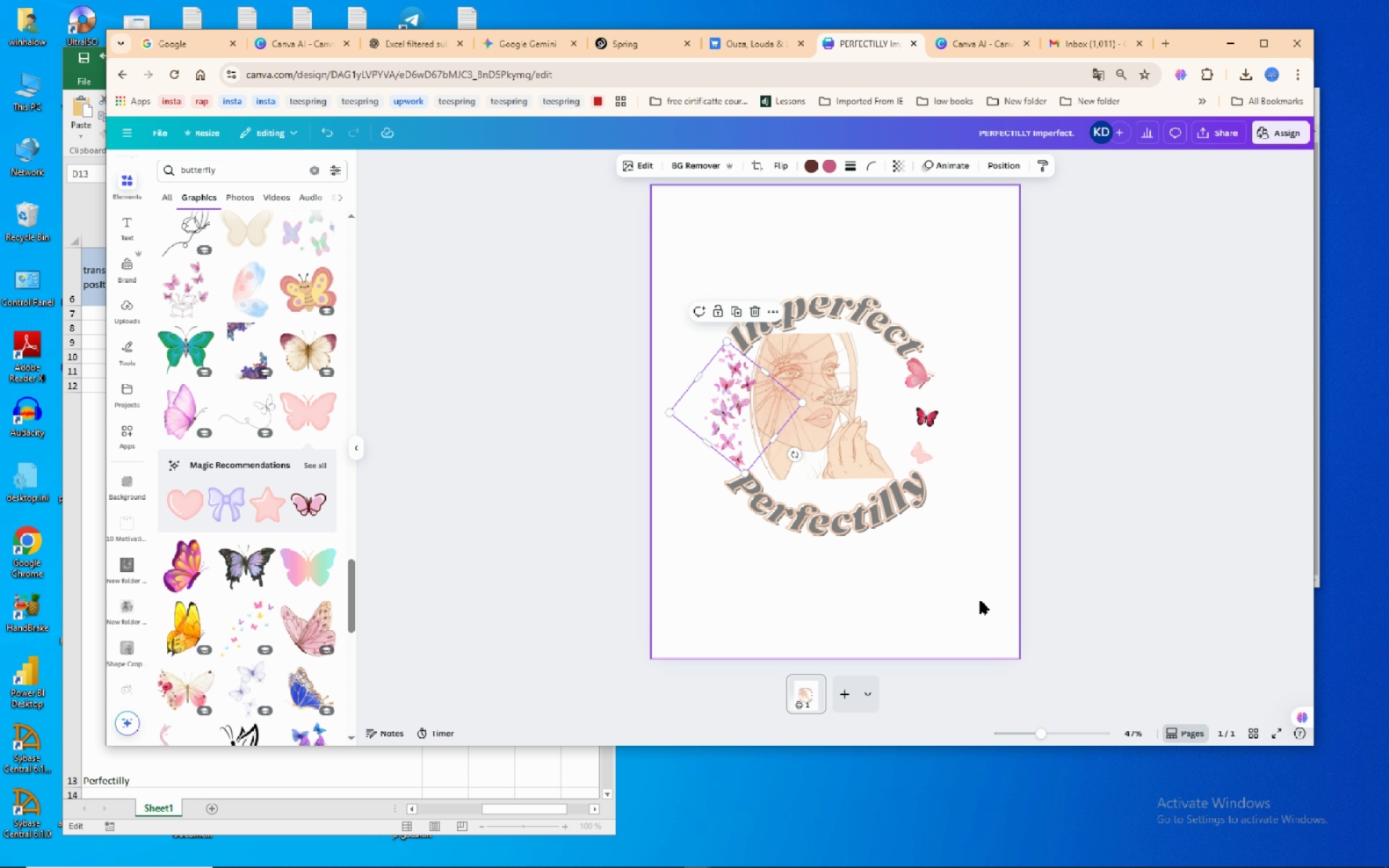 
left_click_drag(start_coordinate=[987, 587], to_coordinate=[991, 586])
 